 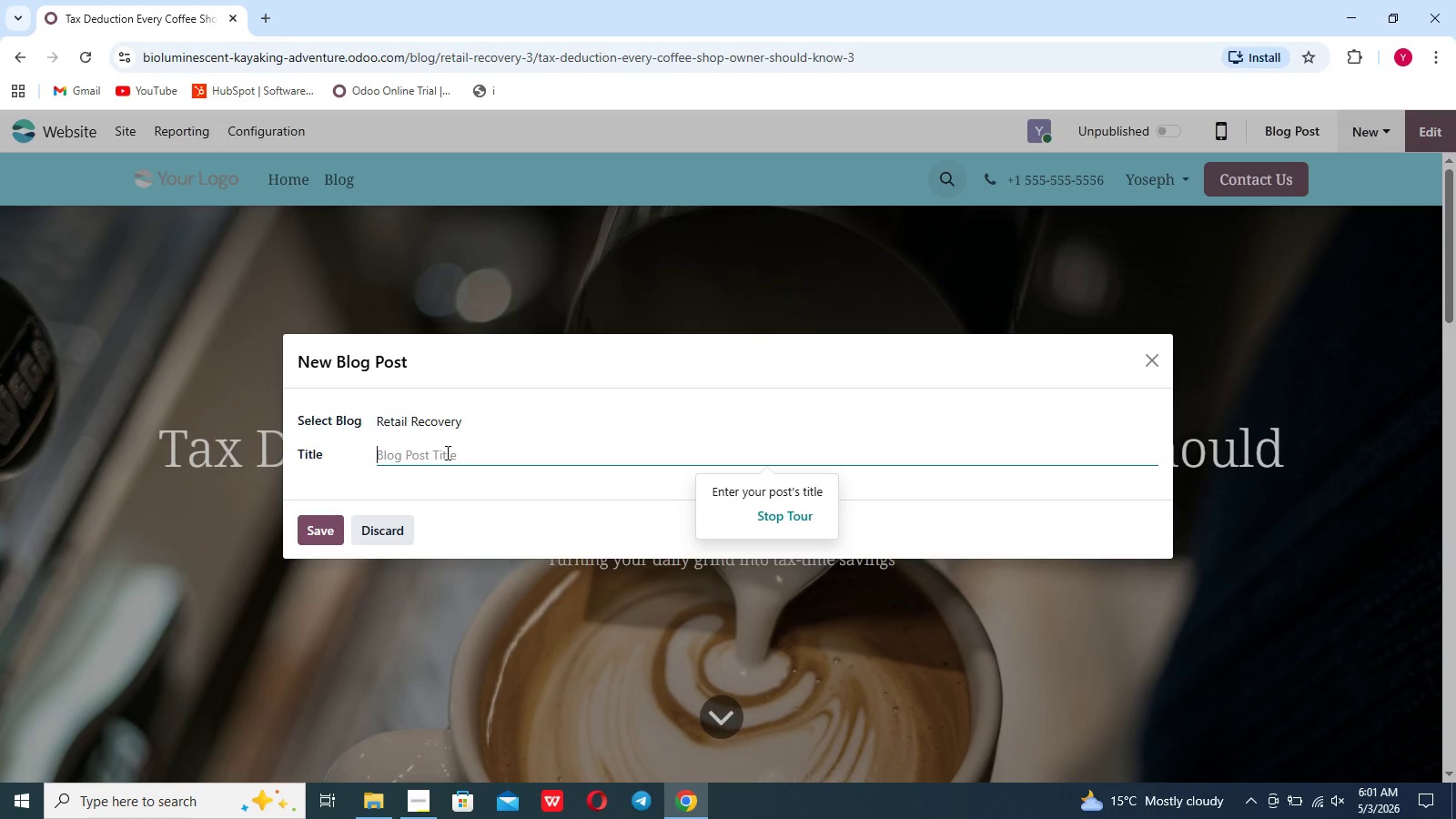 
type(Scakin)
key(Backspace)
key(Backspace)
key(Backspace)
type(ling Your Bakery: Financial Tips for F]g]])
key(Backspace)
key(Backspace)
key(Backspace)
key(Backspace)
key(Backspace)
type(Growth)
 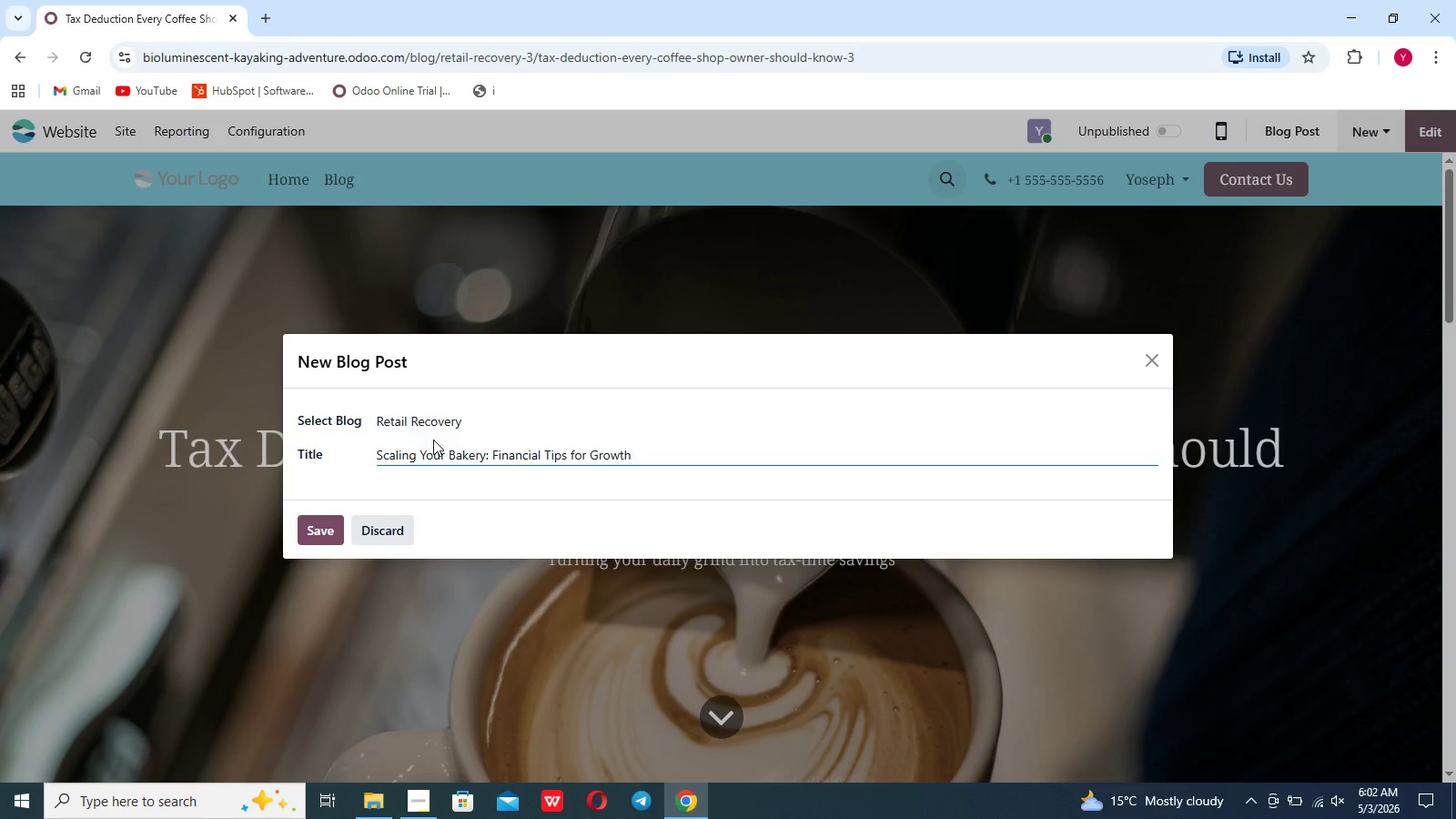 
left_click([313, 530])
 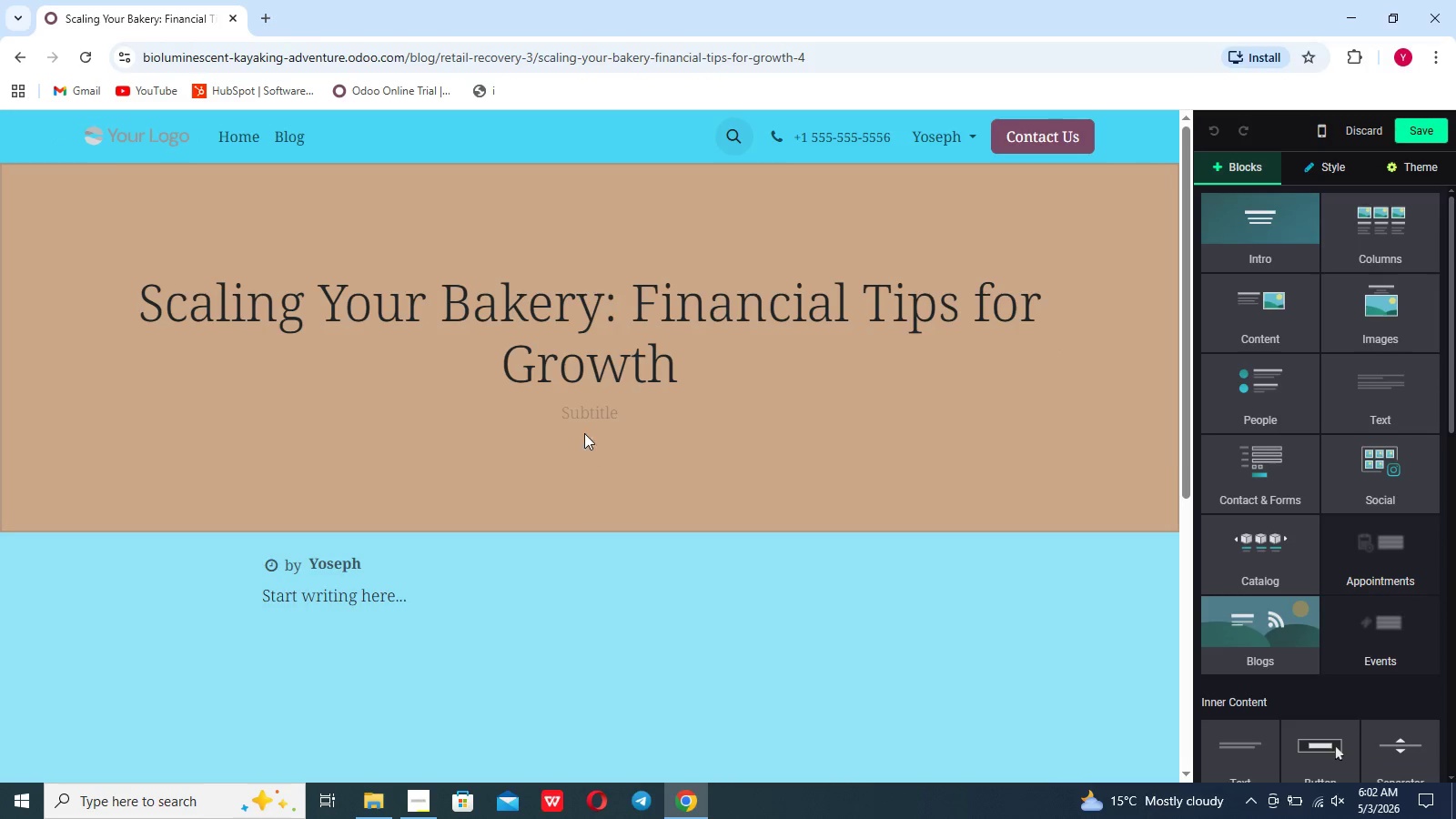 
left_click([568, 411])
 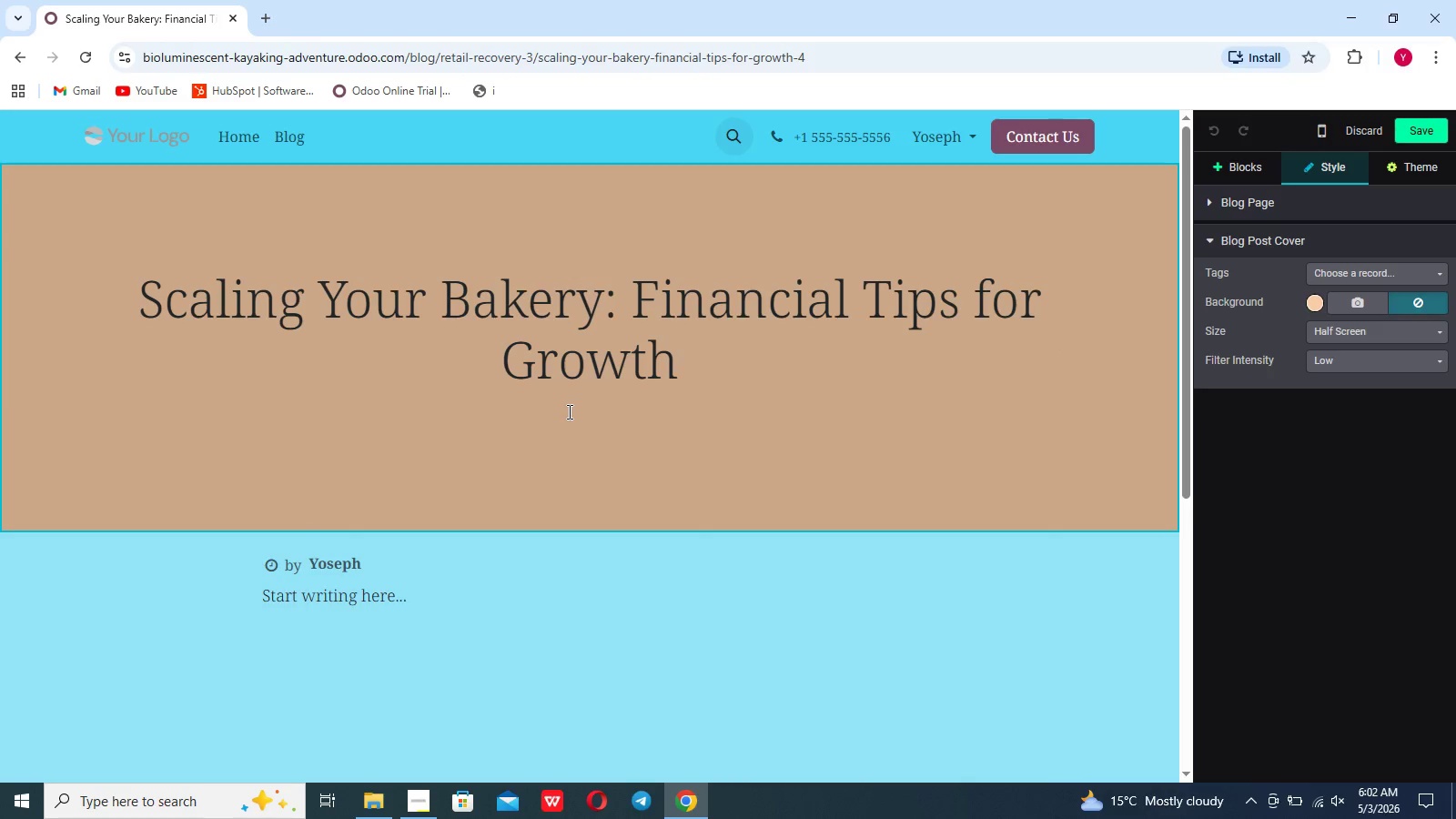 
type(Managing risn)
key(Backspace)
type(ing ingredients costs and a)
key(Backspace)
type(labor without losing your dough)
 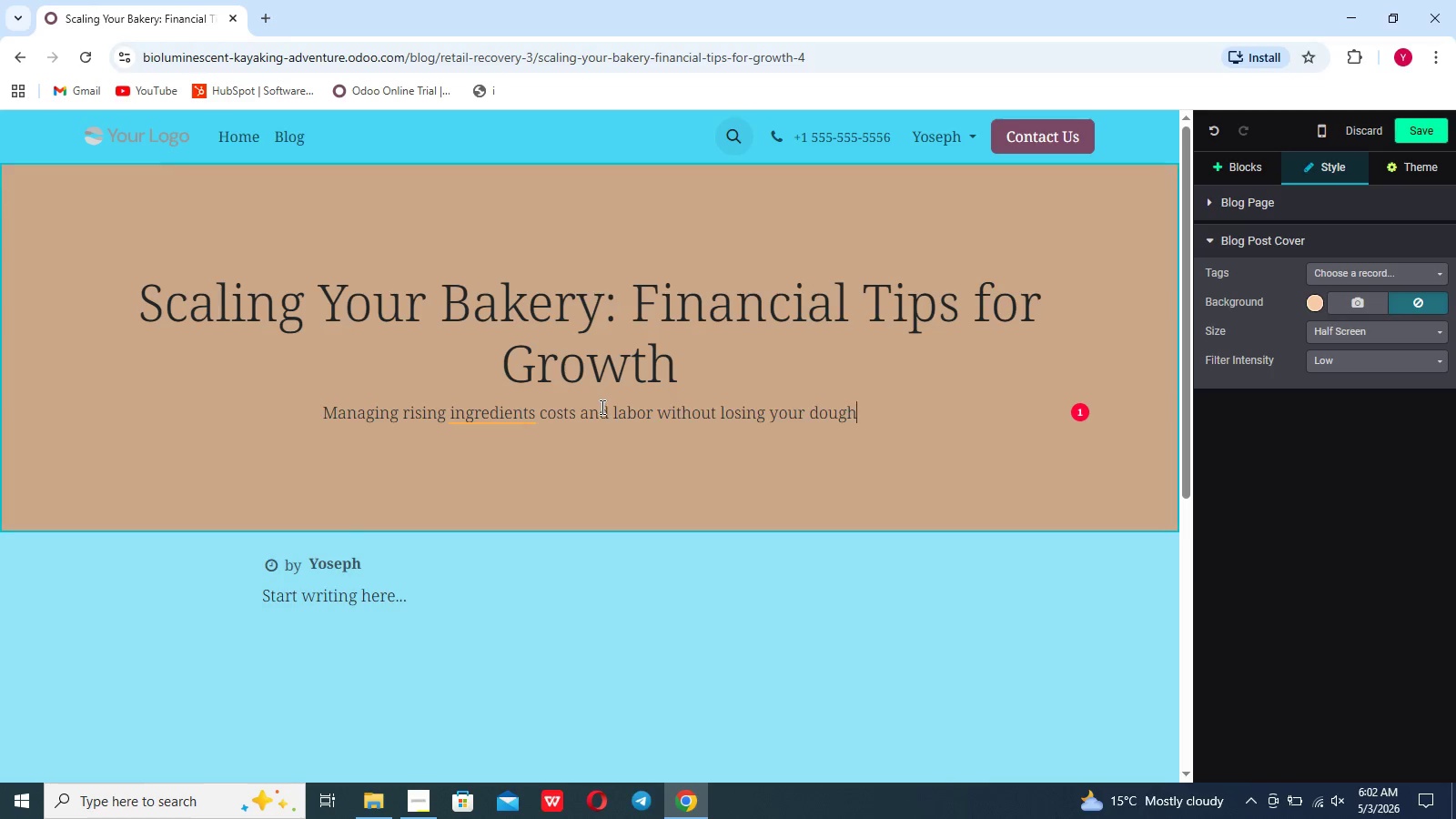 
left_click([523, 415])
 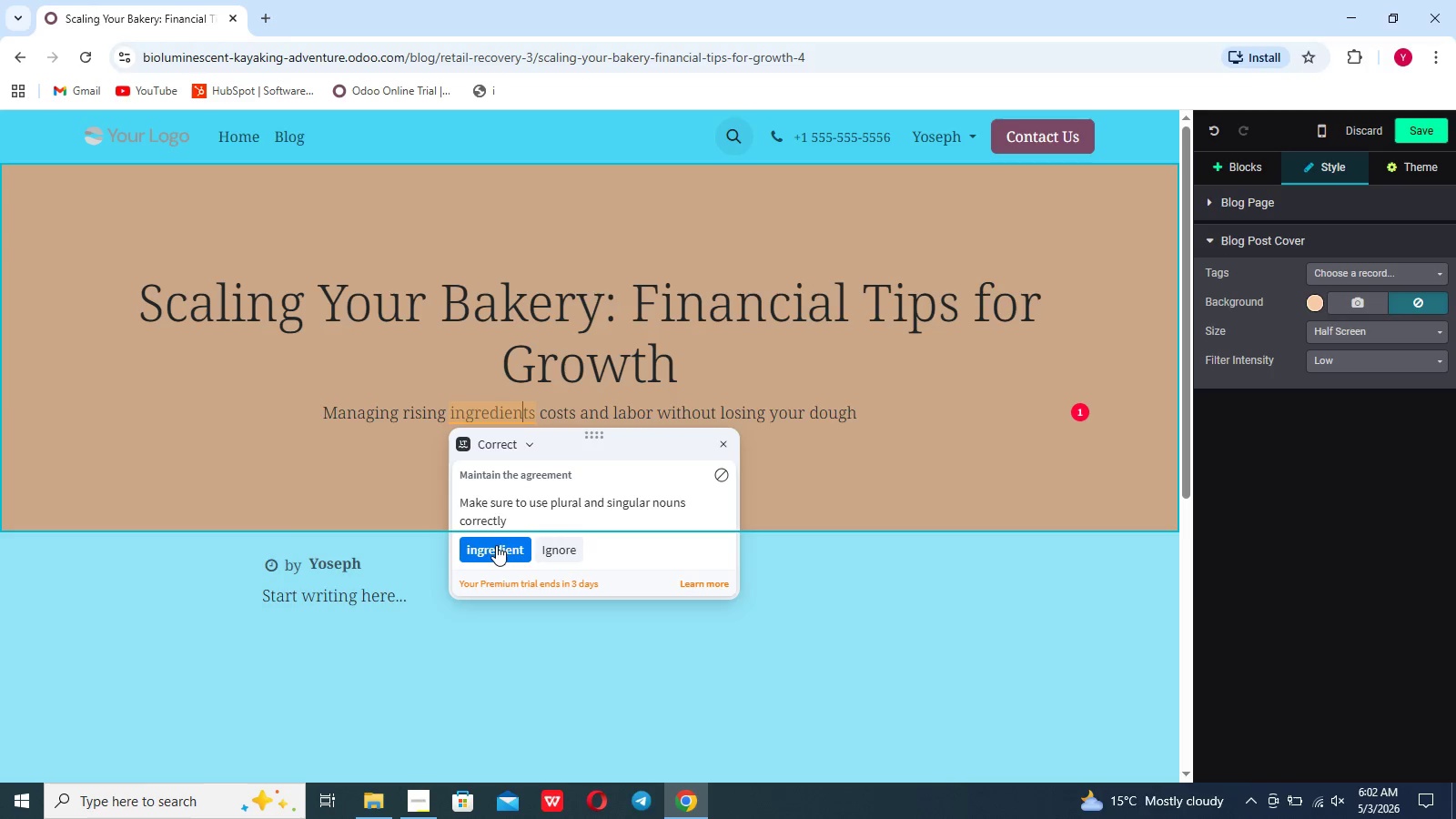 
left_click([496, 545])
 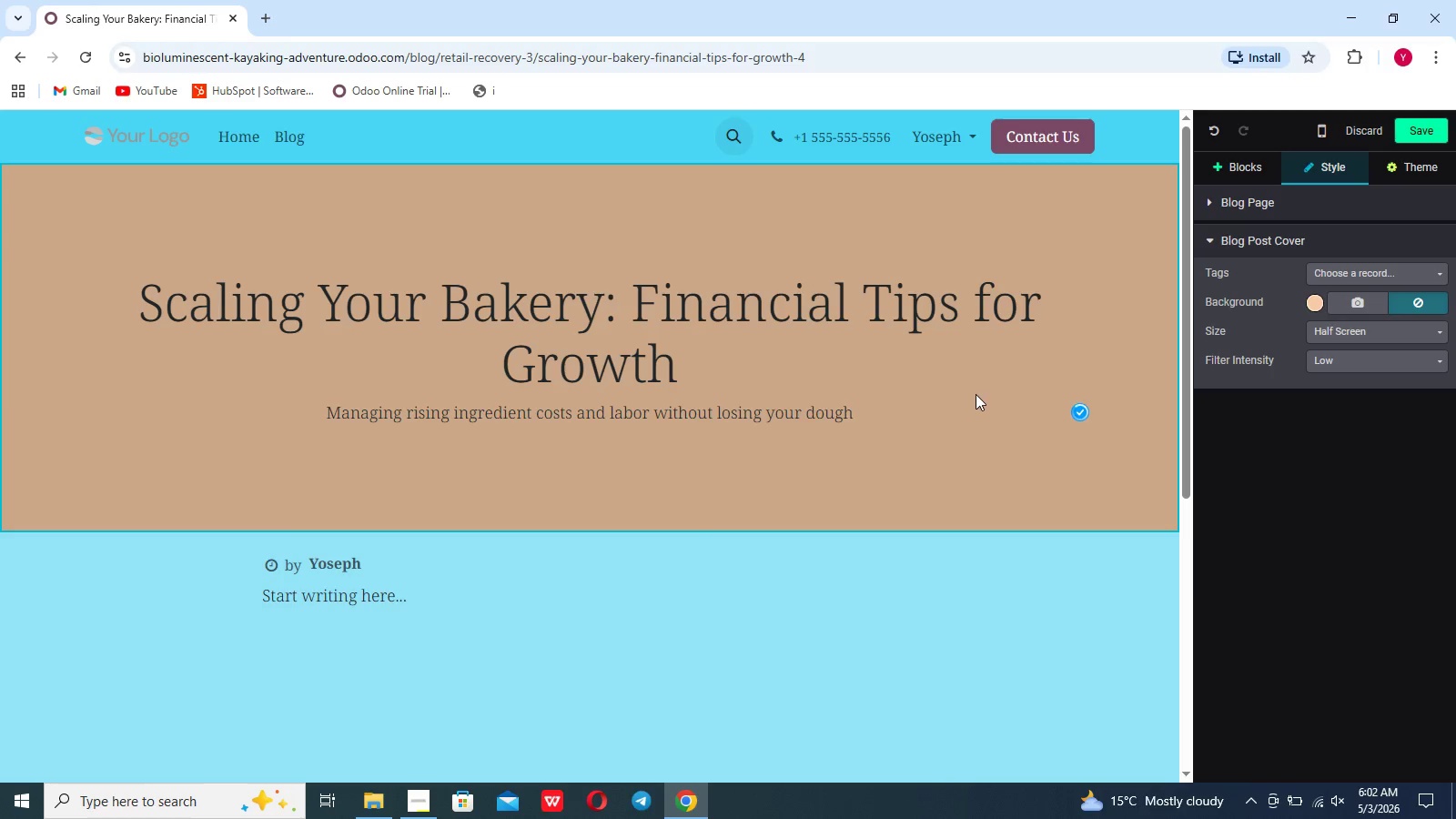 
left_click([976, 394])
 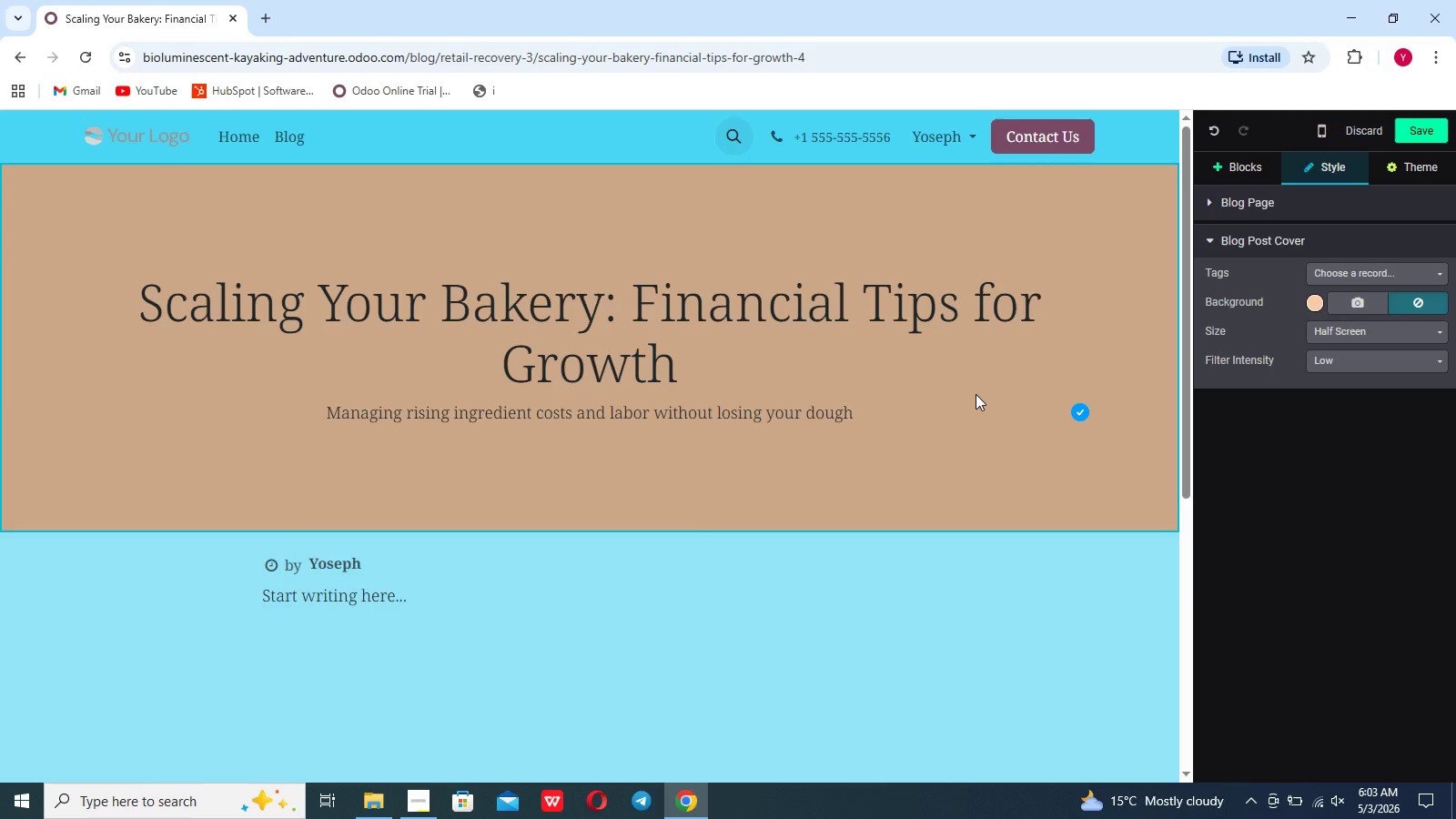 
wait(6.67)
 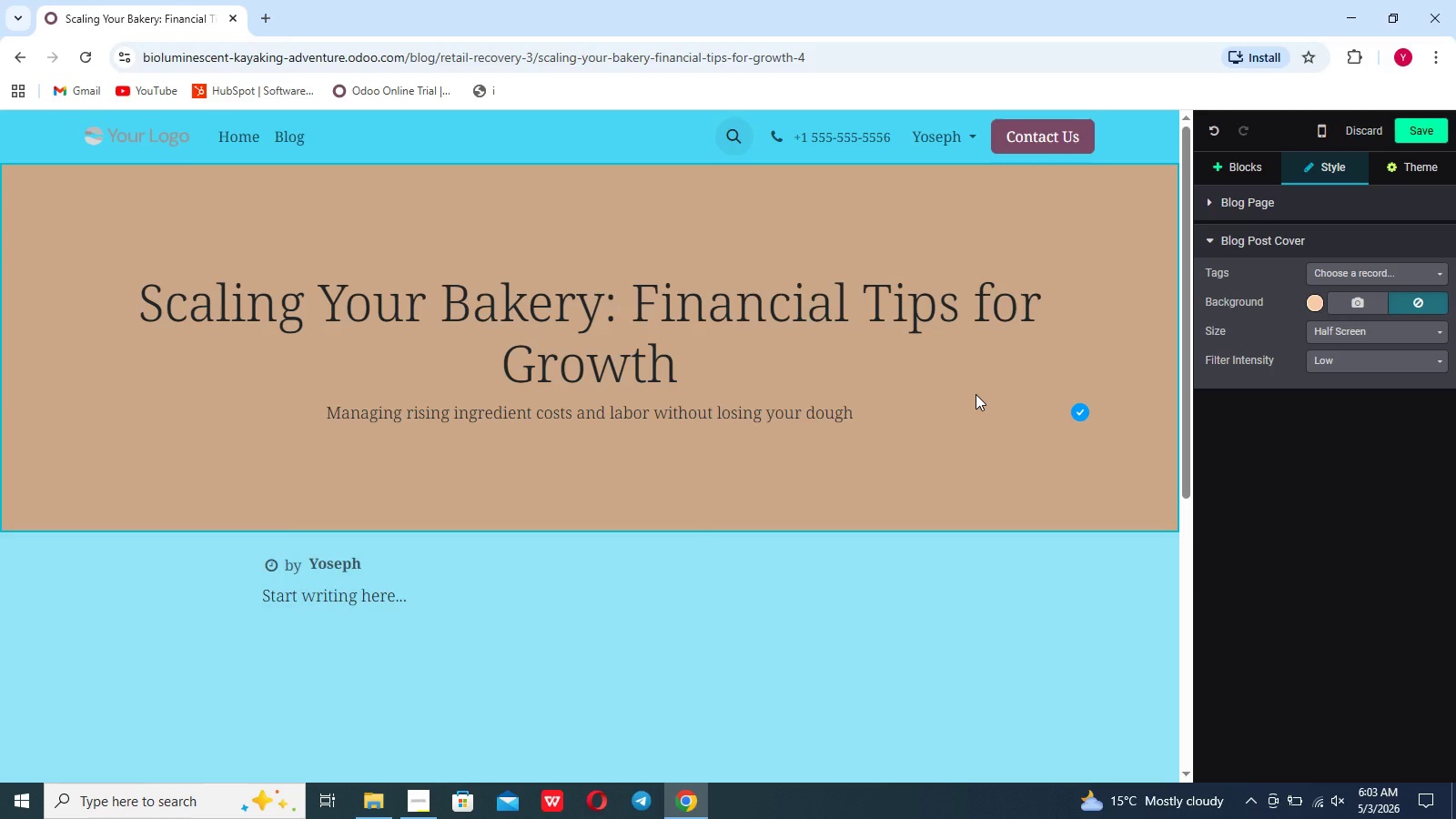 
left_click([1353, 310])
 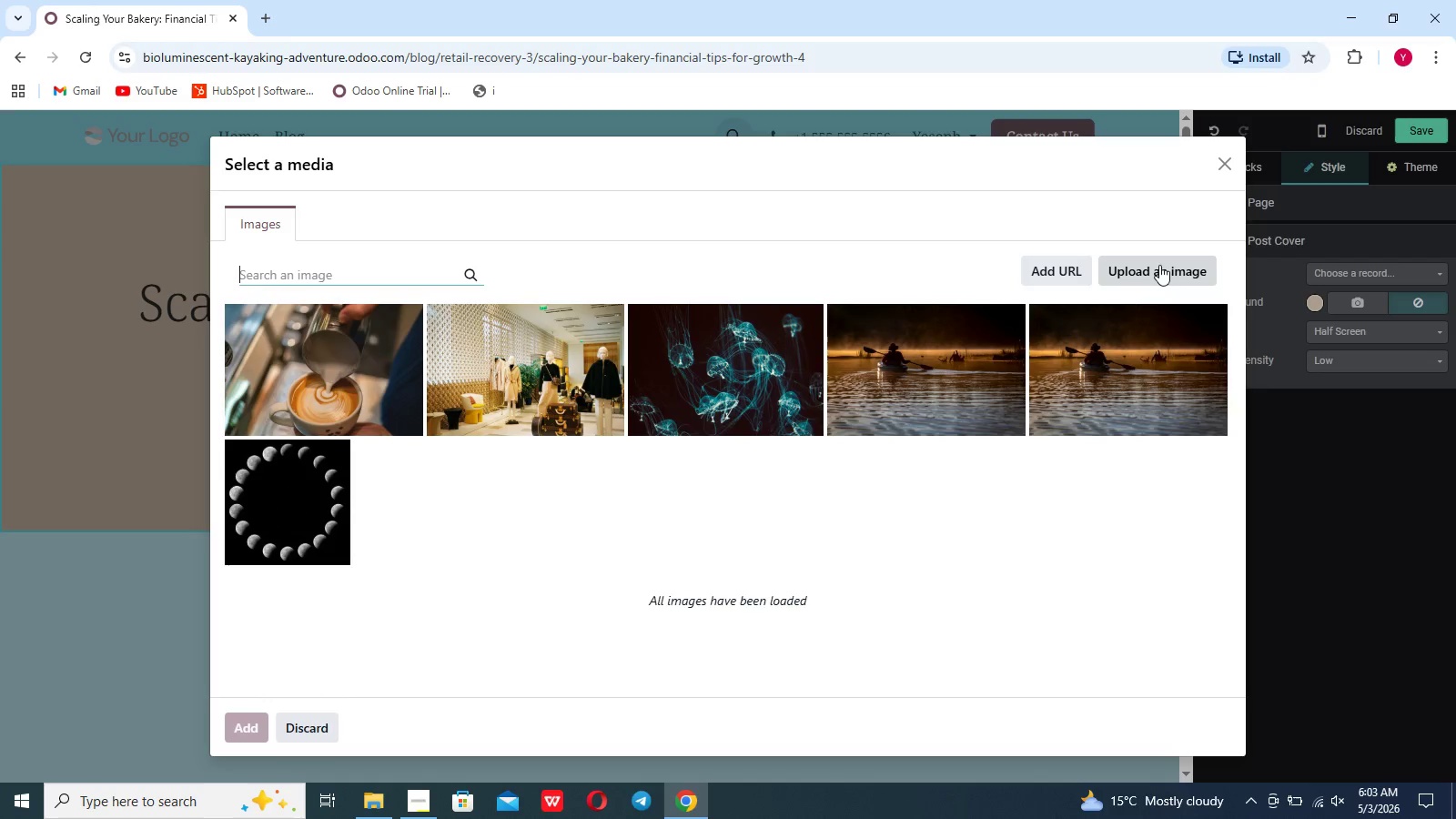 
left_click([1150, 268])
 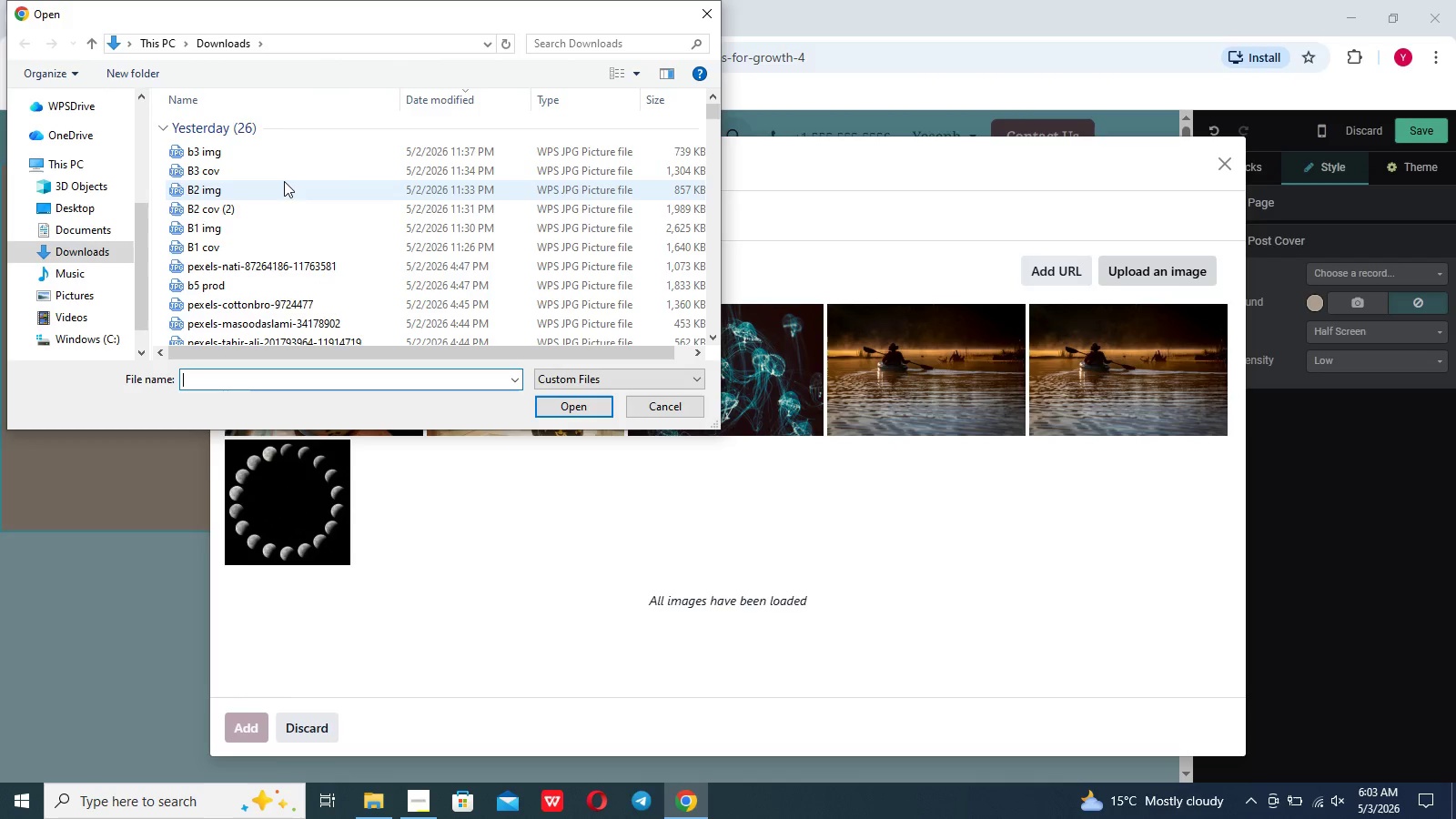 
left_click([284, 175])
 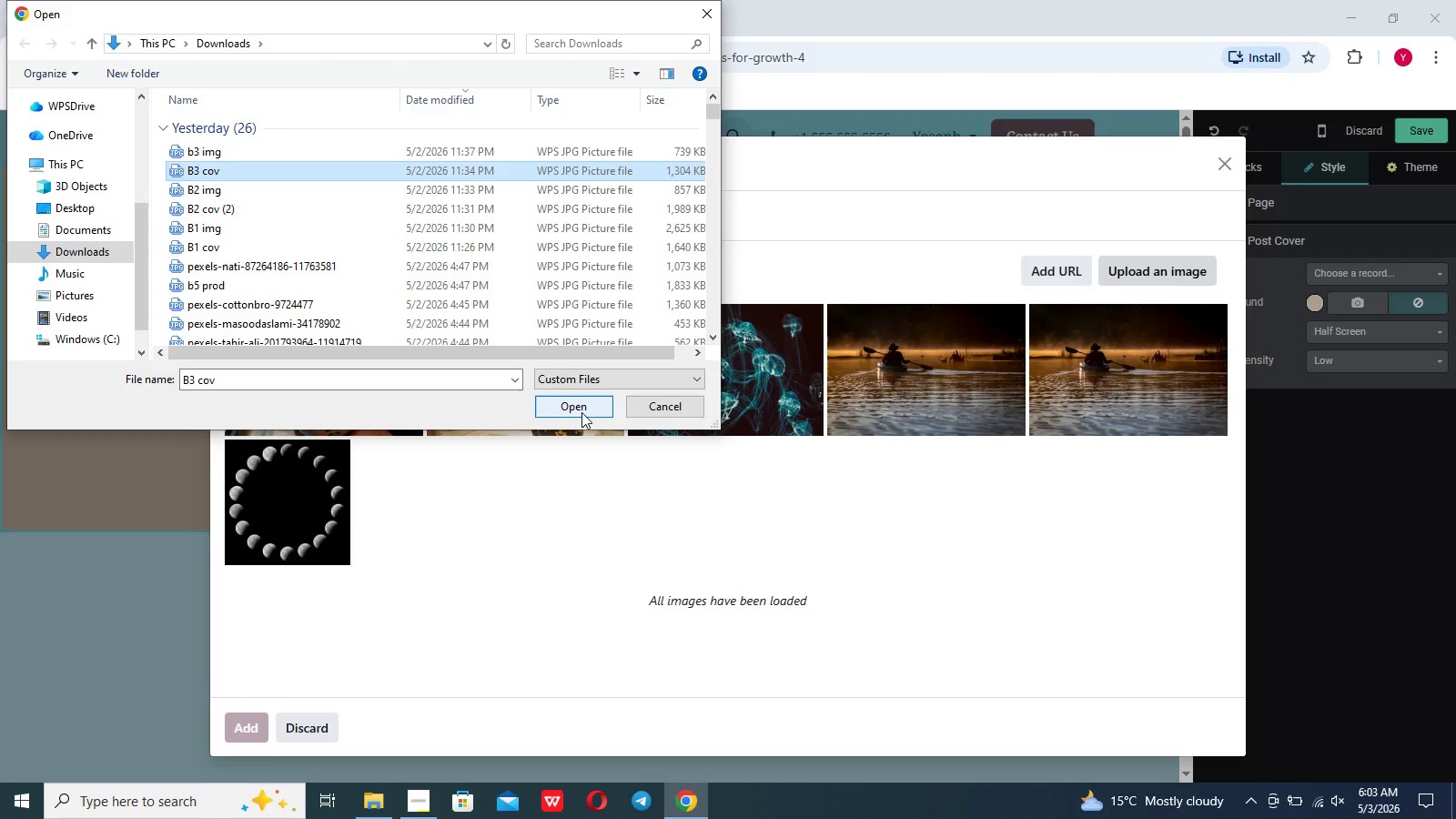 
left_click([581, 412])
 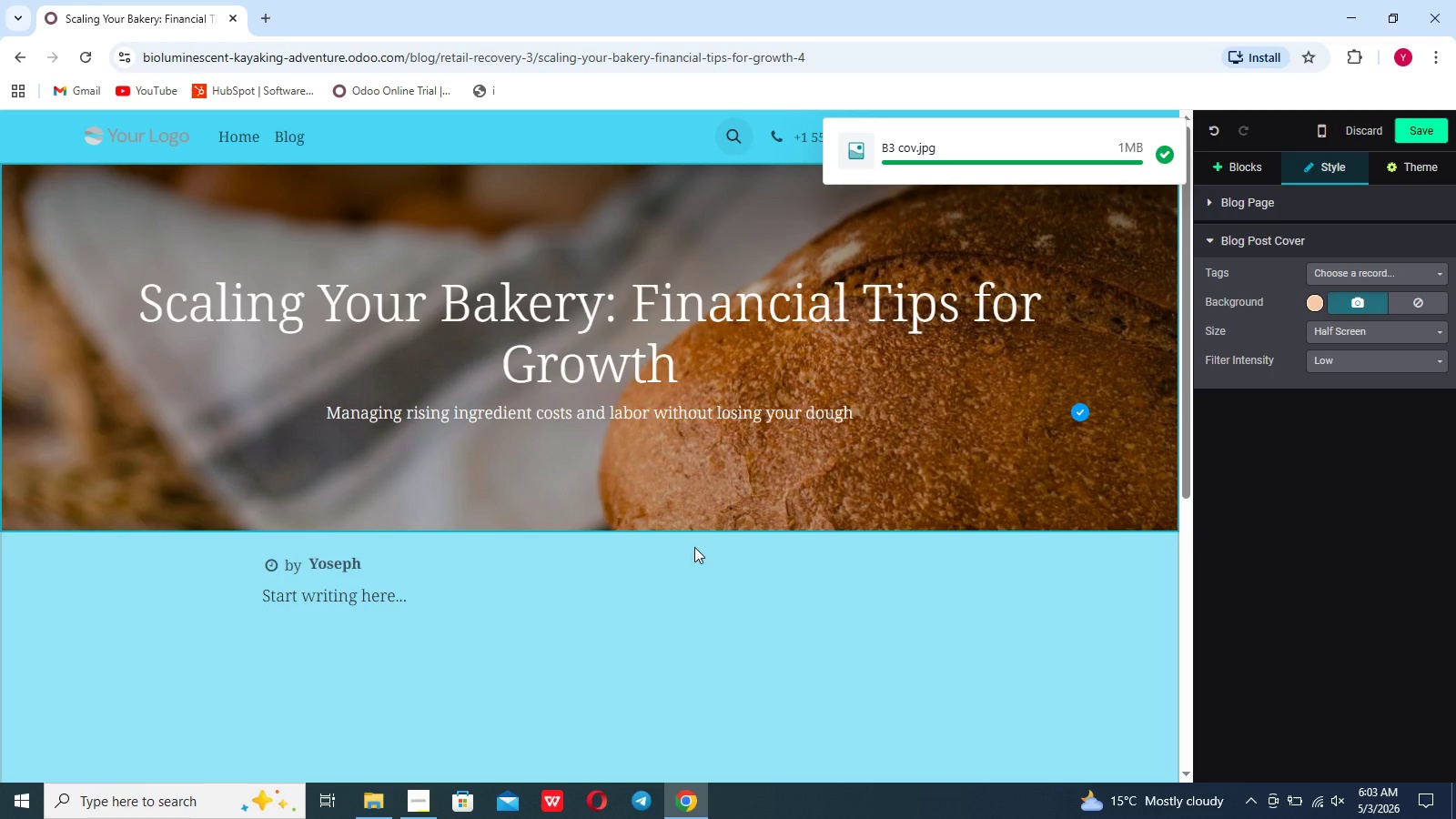 
wait(6.33)
 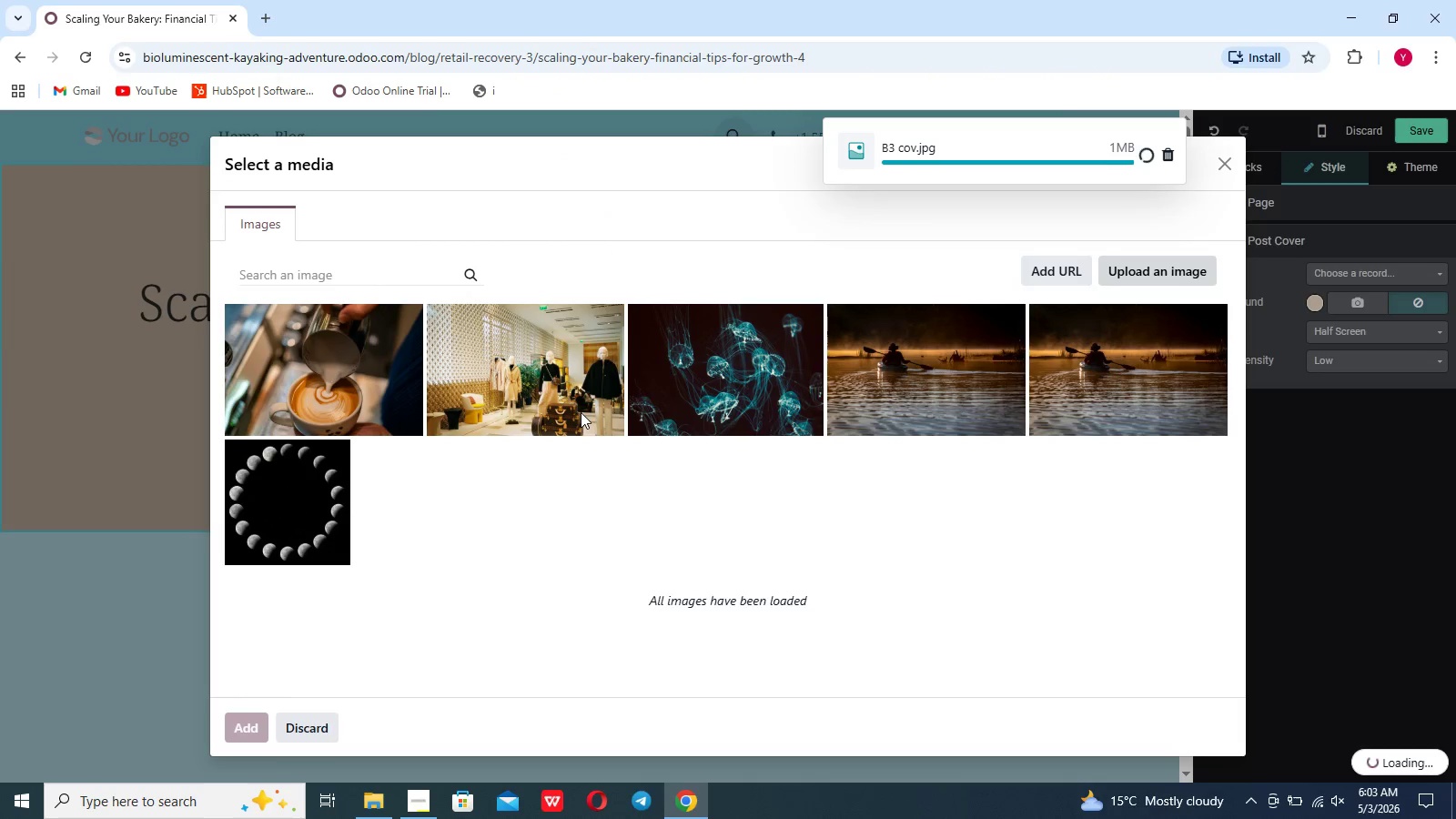 
left_click([1350, 273])
 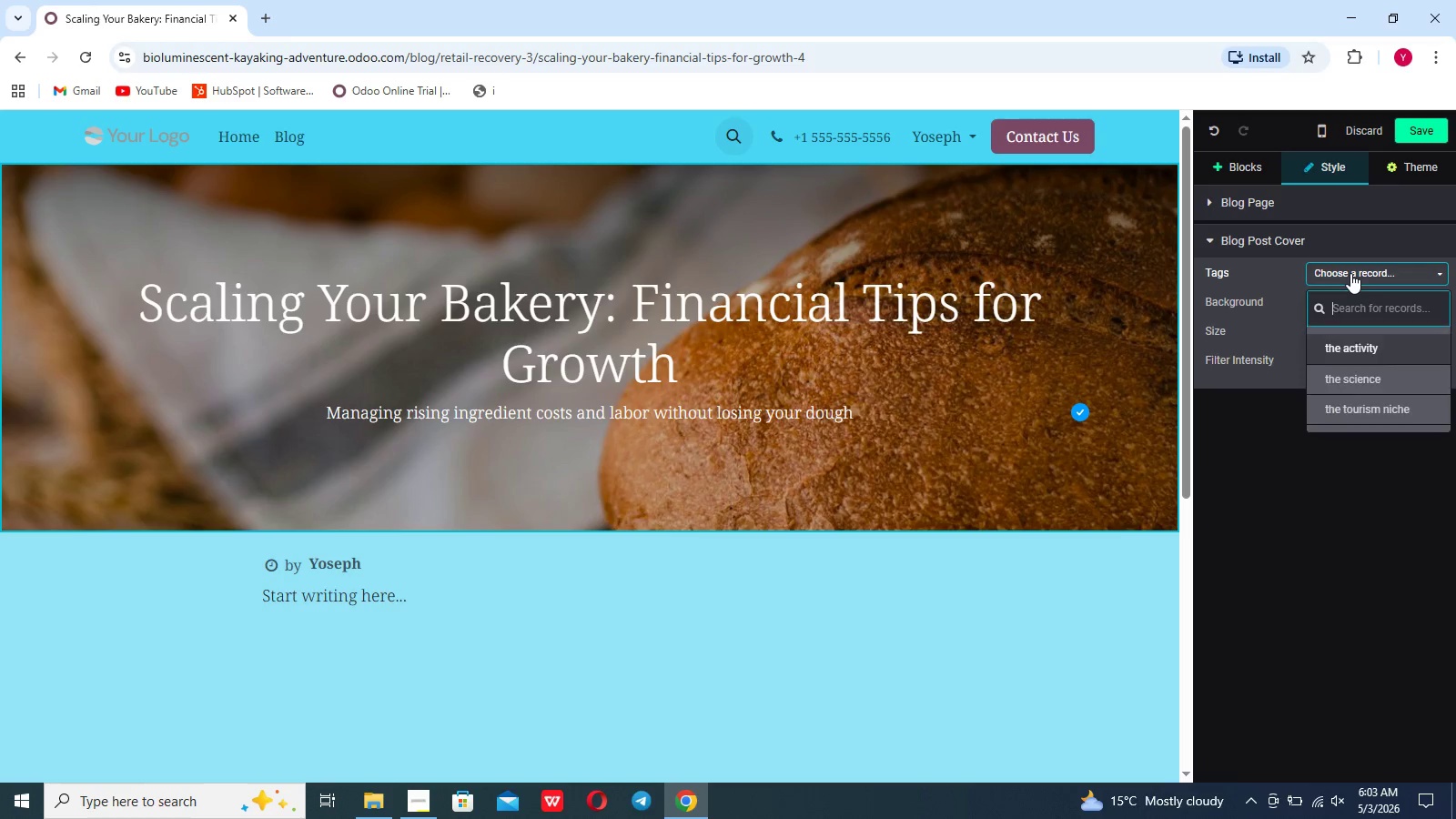 
left_click([1350, 273])
 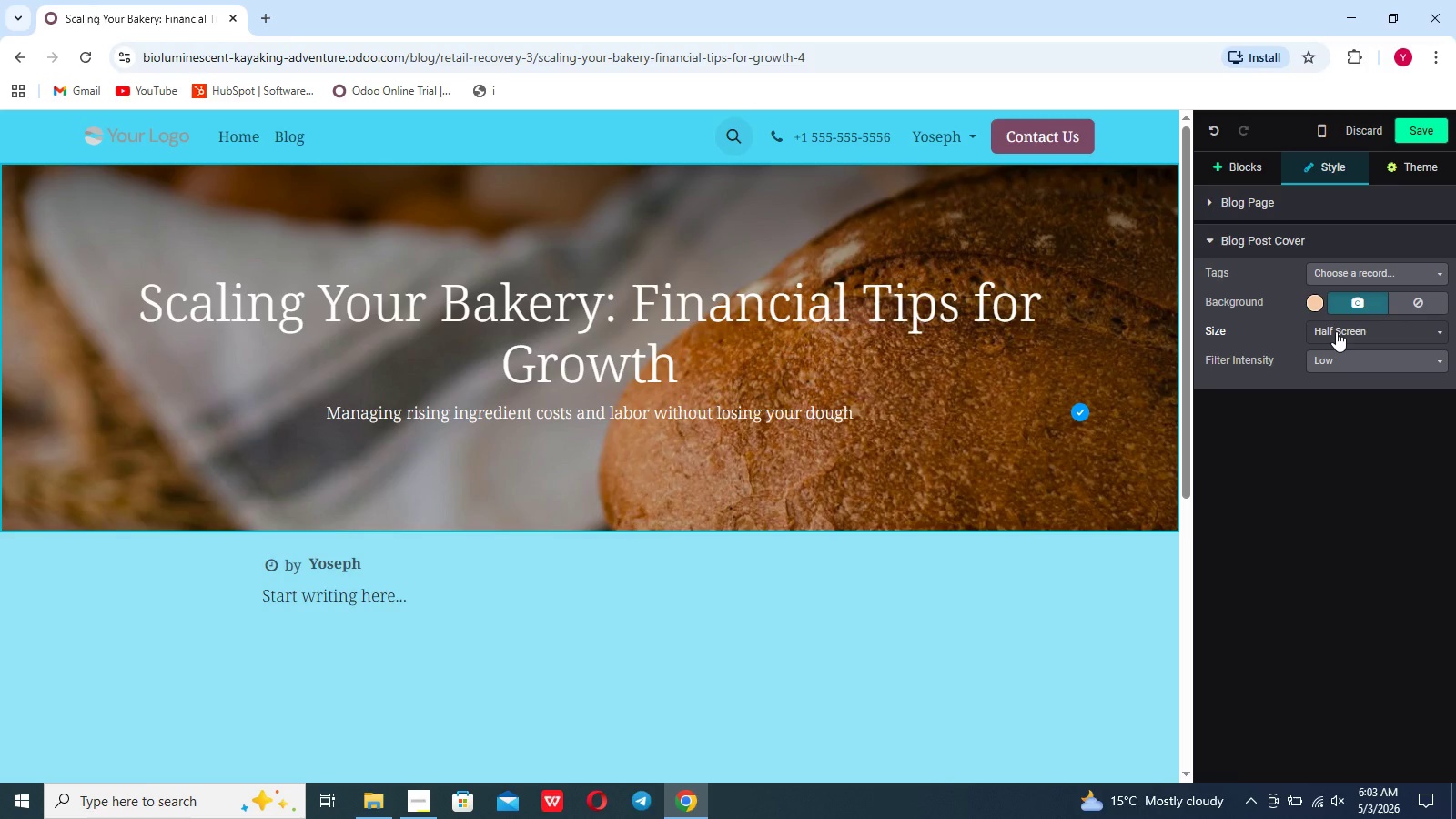 
left_click([1336, 331])
 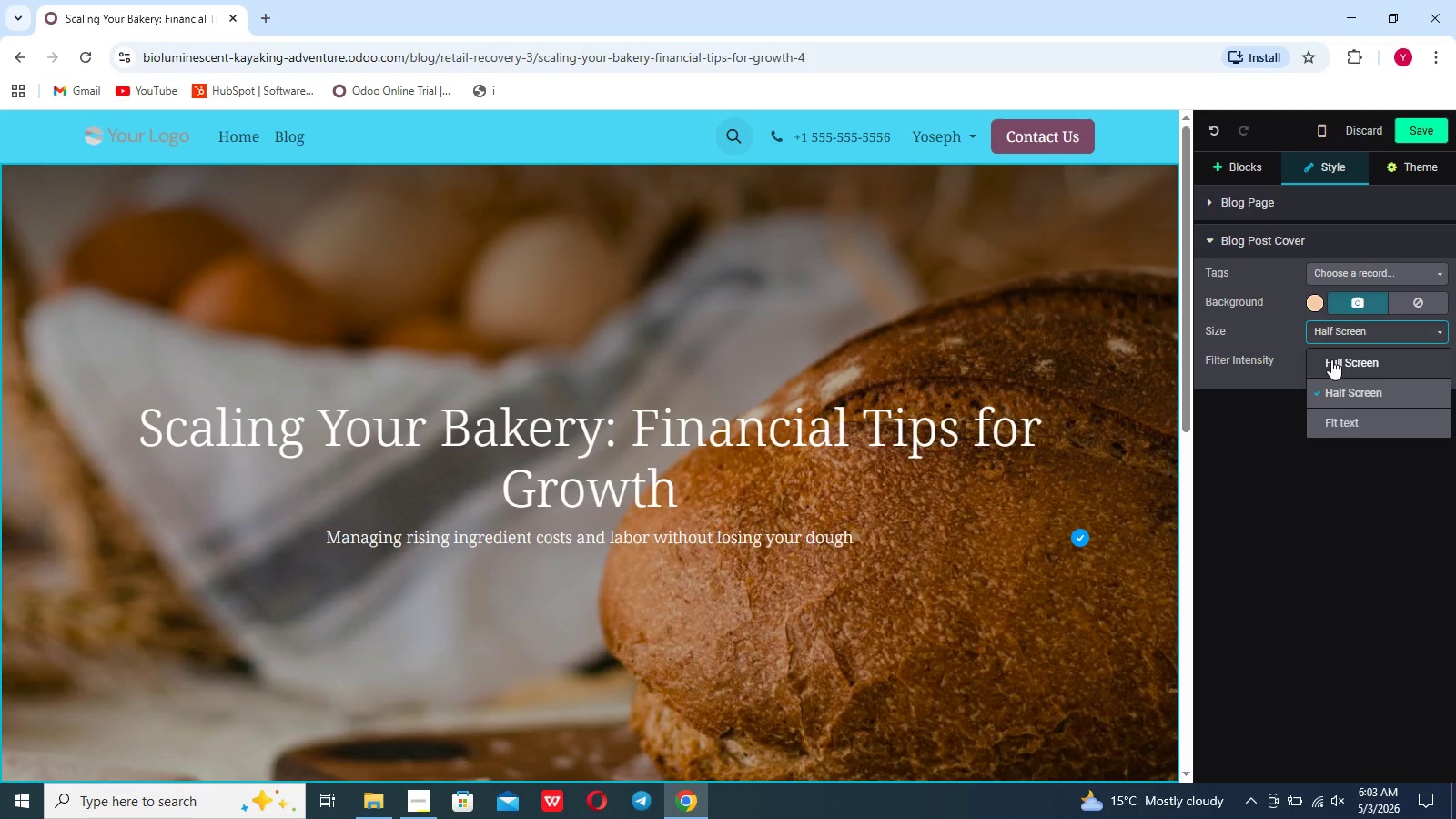 
left_click([1331, 359])
 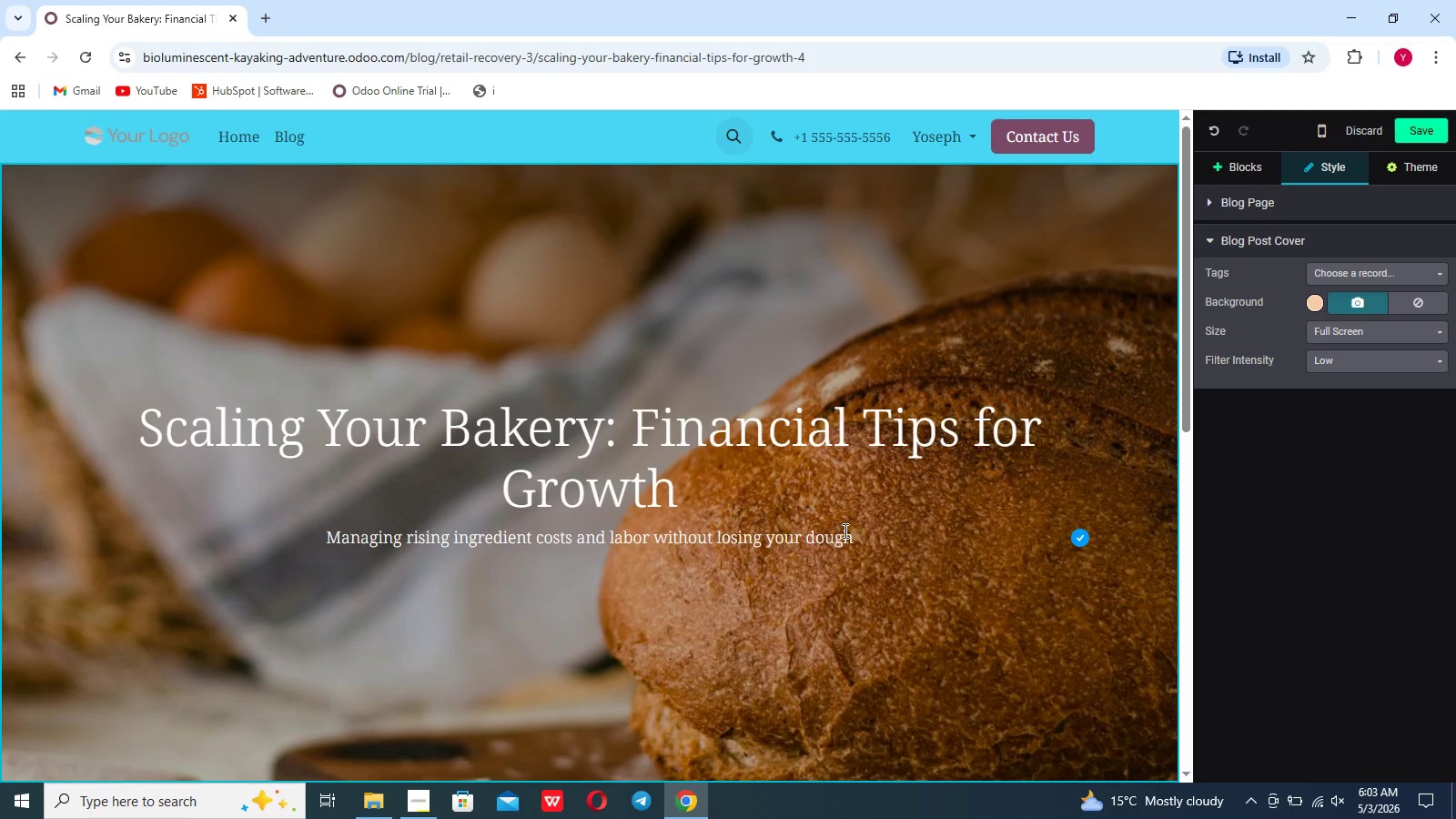 
left_click([844, 531])
 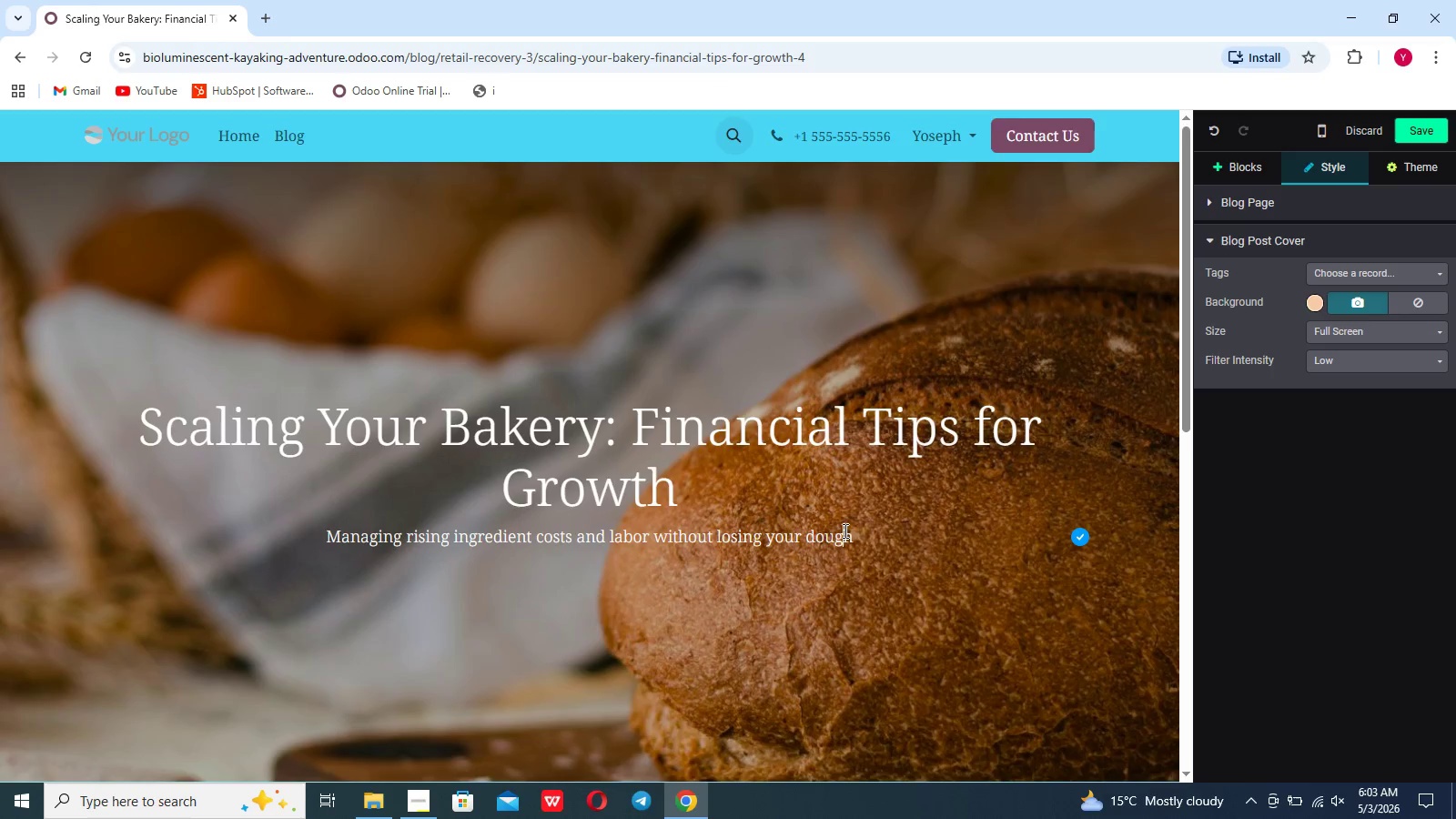 
scroll: coordinate [844, 531], scroll_direction: down, amount: 13.0
 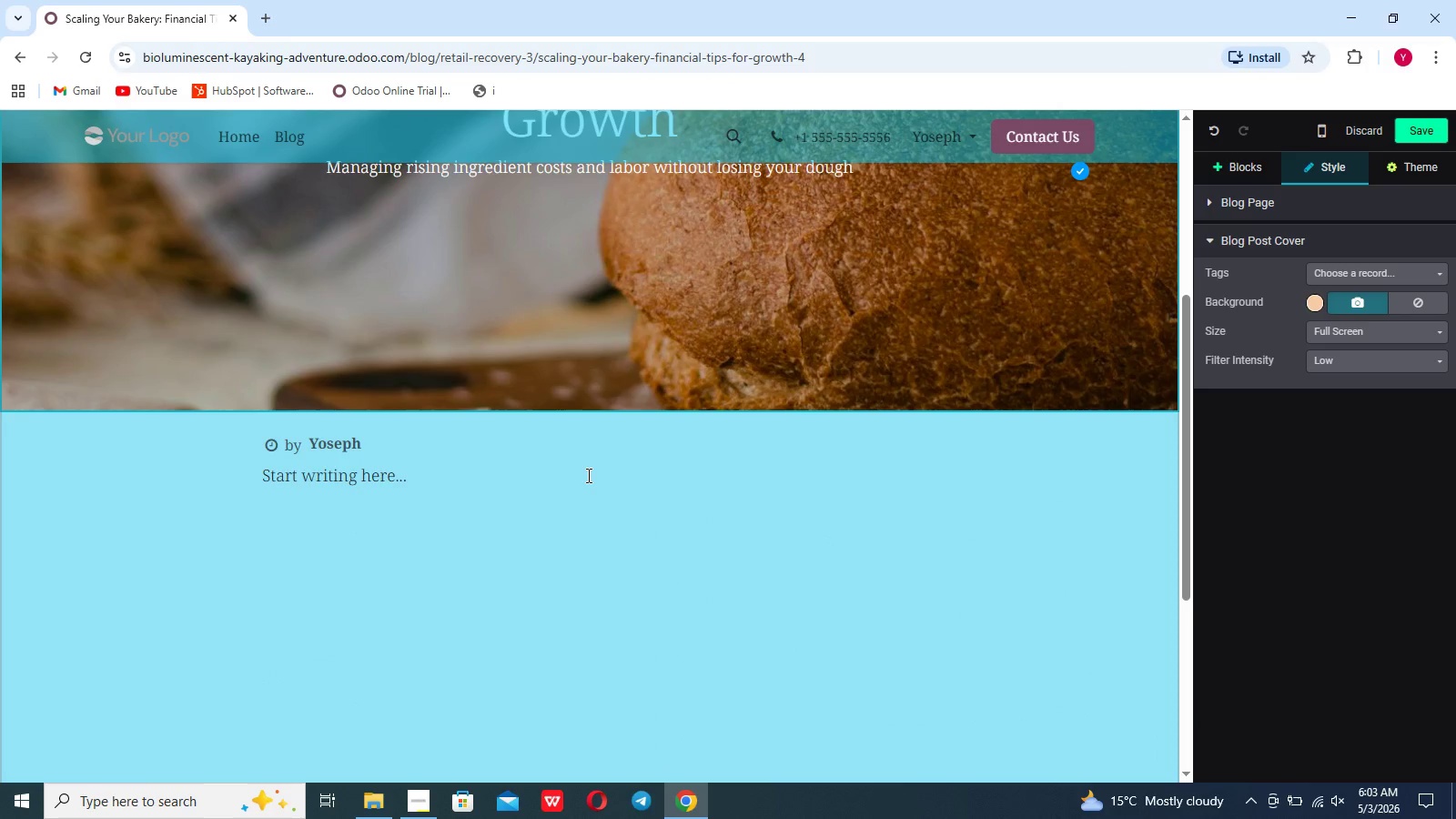 
left_click([587, 475])
 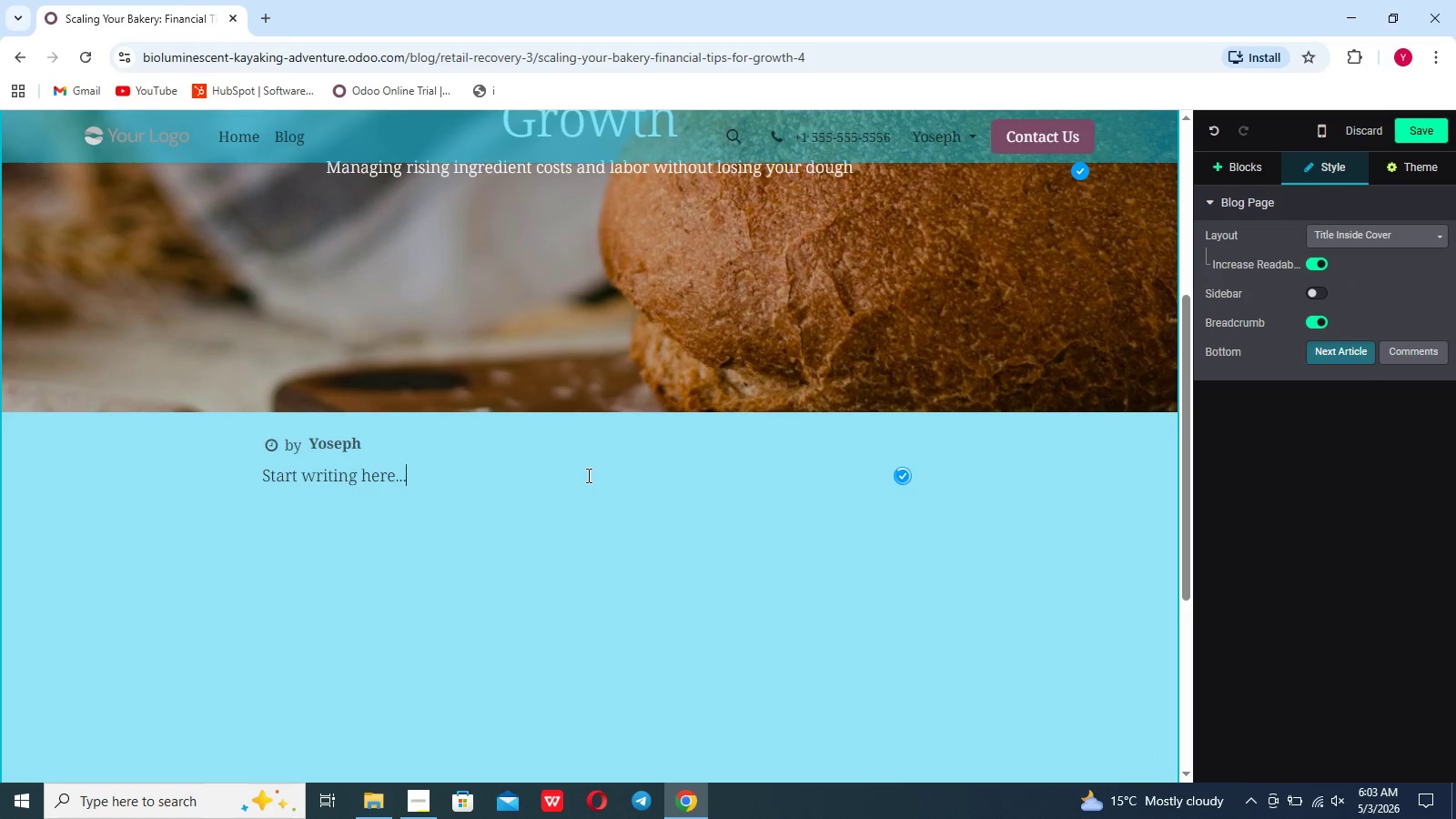 
hold_key(key=Backspace, duration=0.86)
 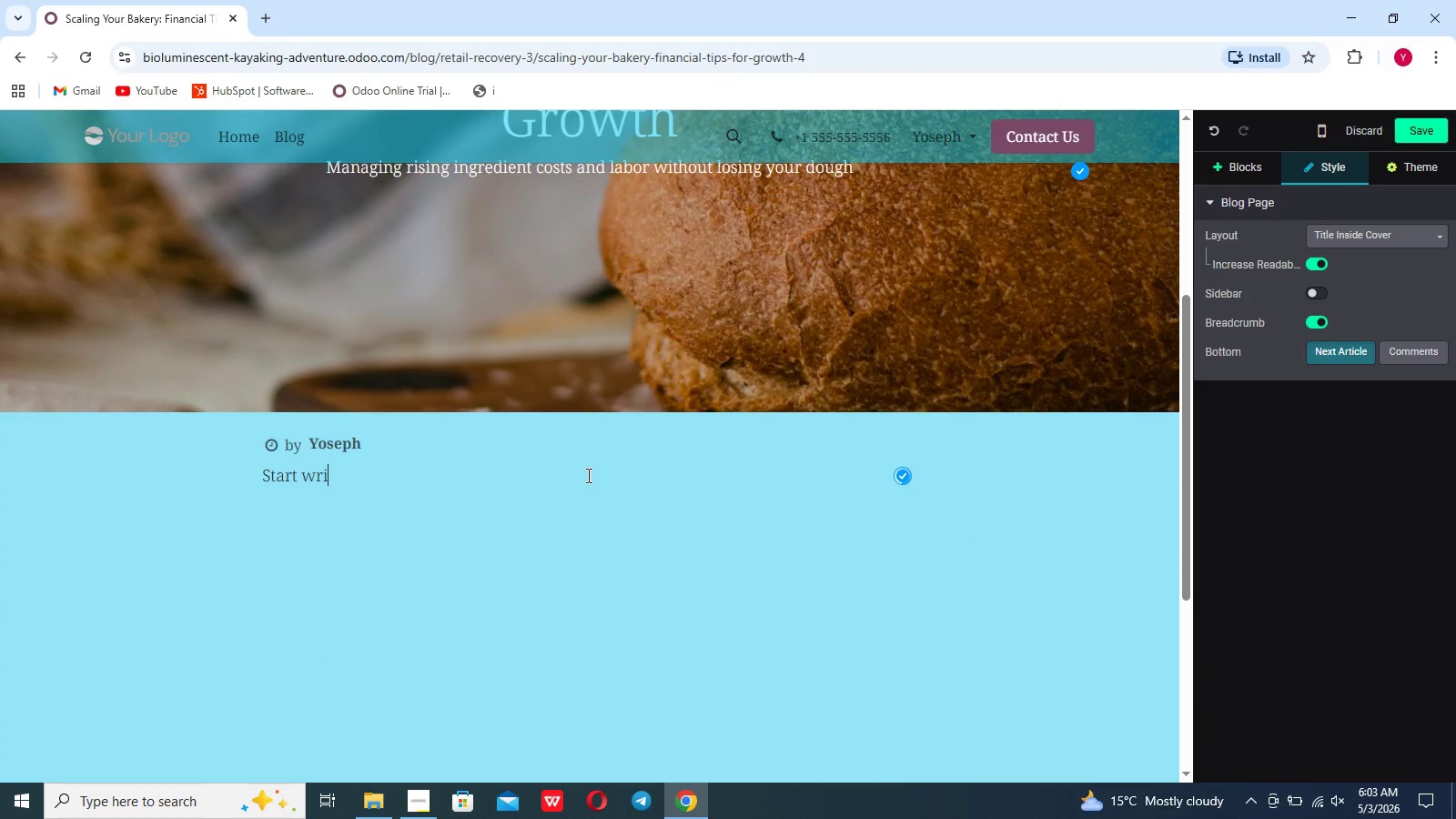 
key(Backspace)
 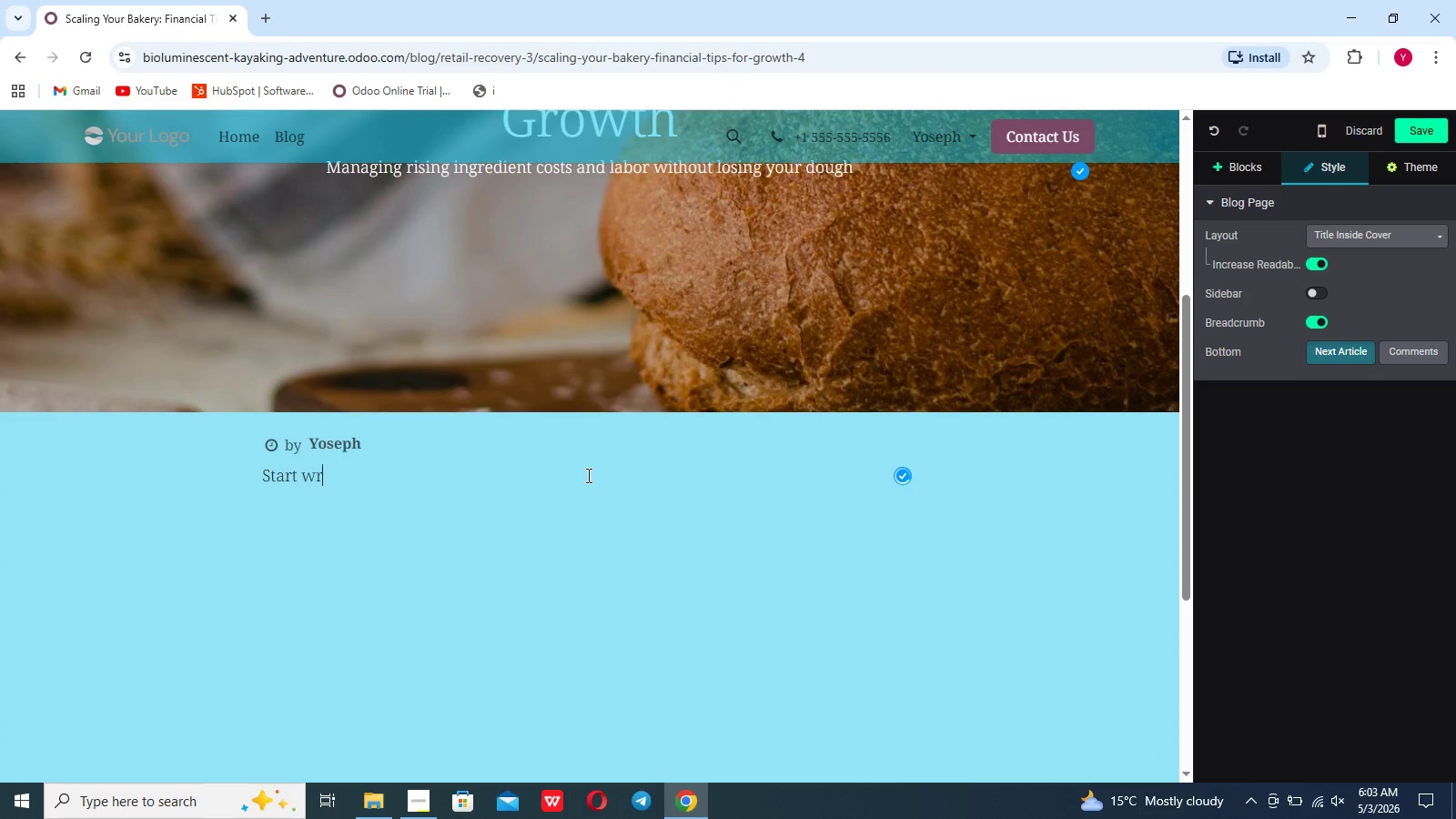 
key(Backspace)
 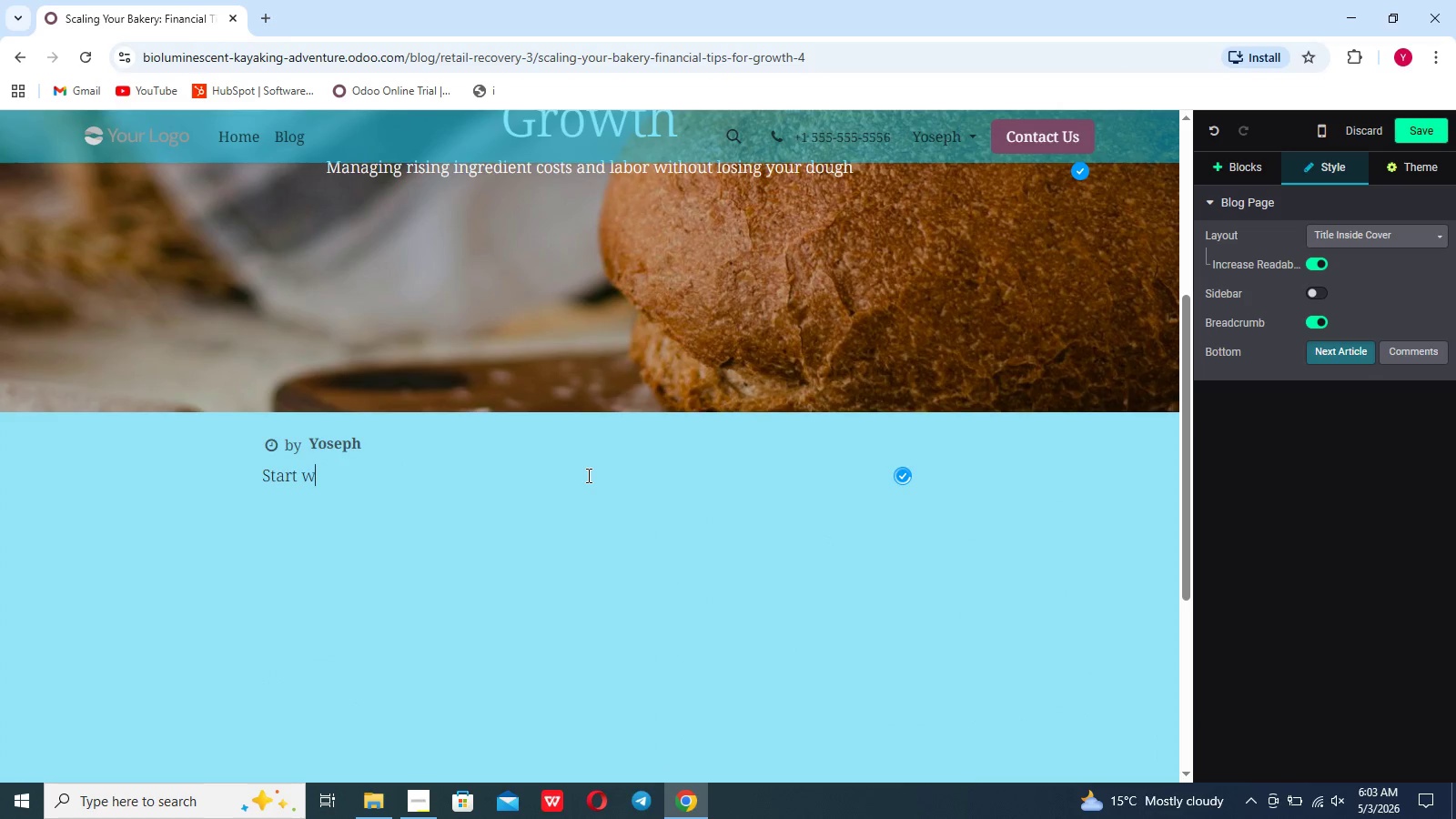 
key(Backspace)
 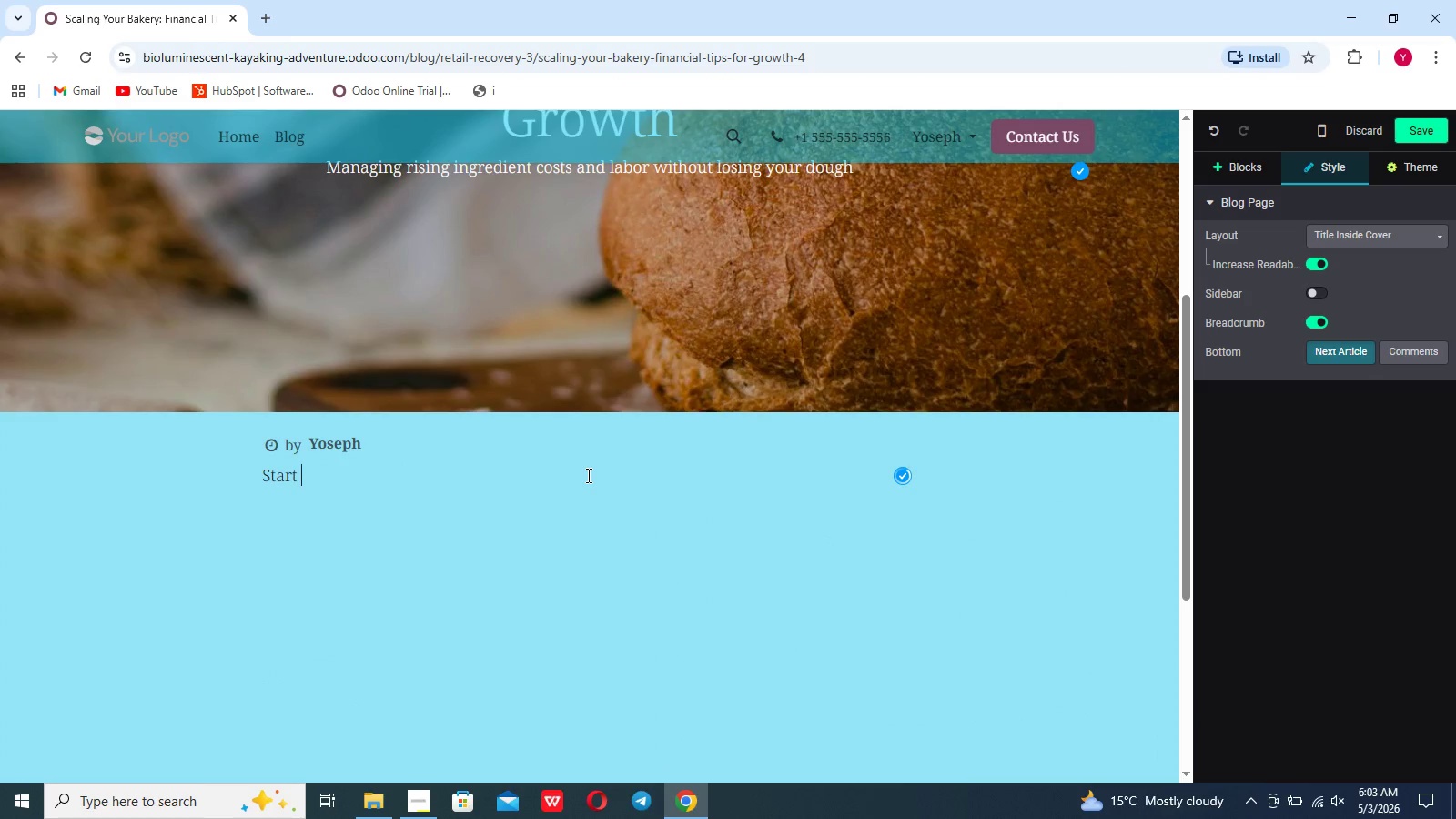 
key(Backspace)
 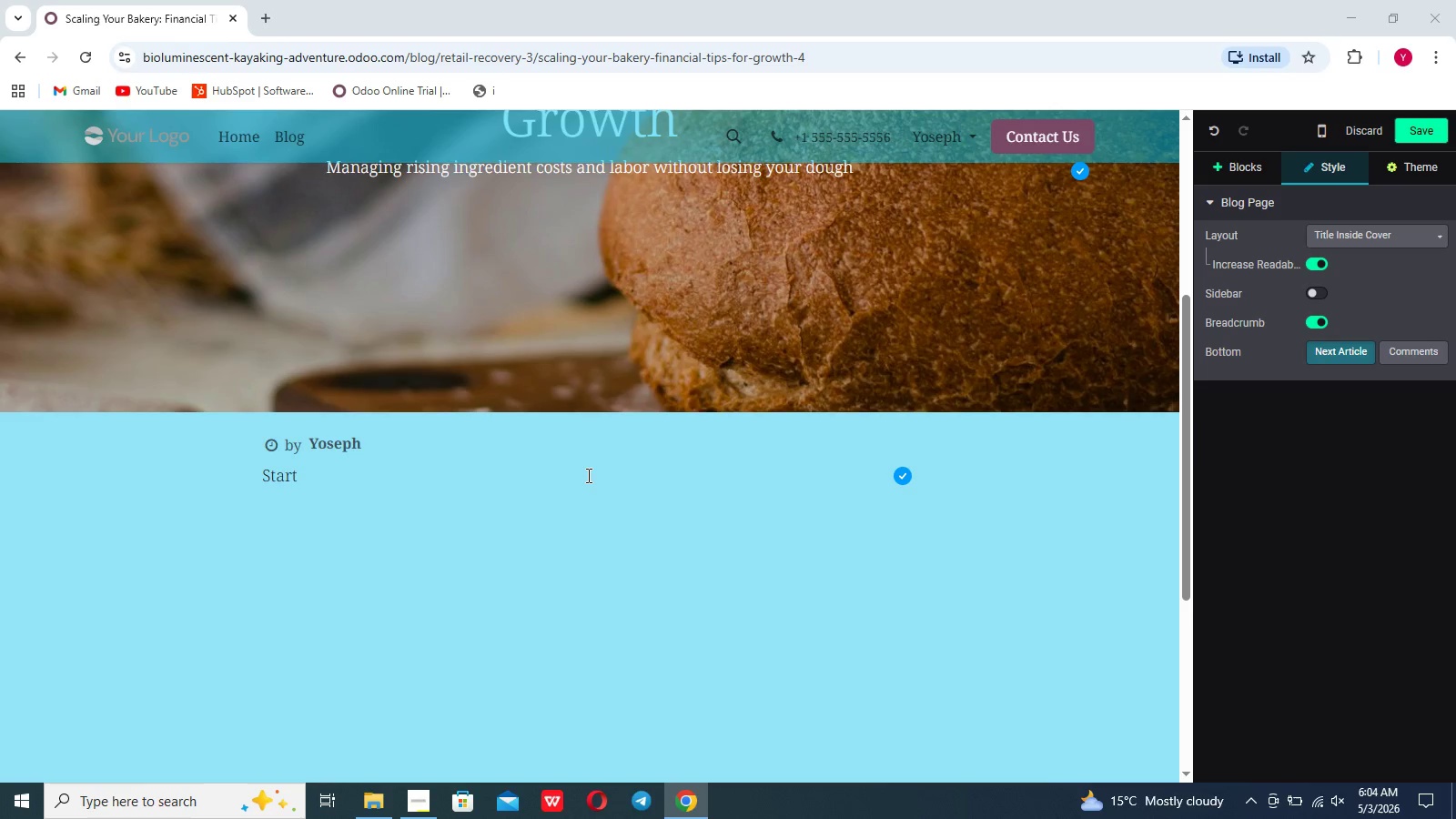 
wait(87.52)
 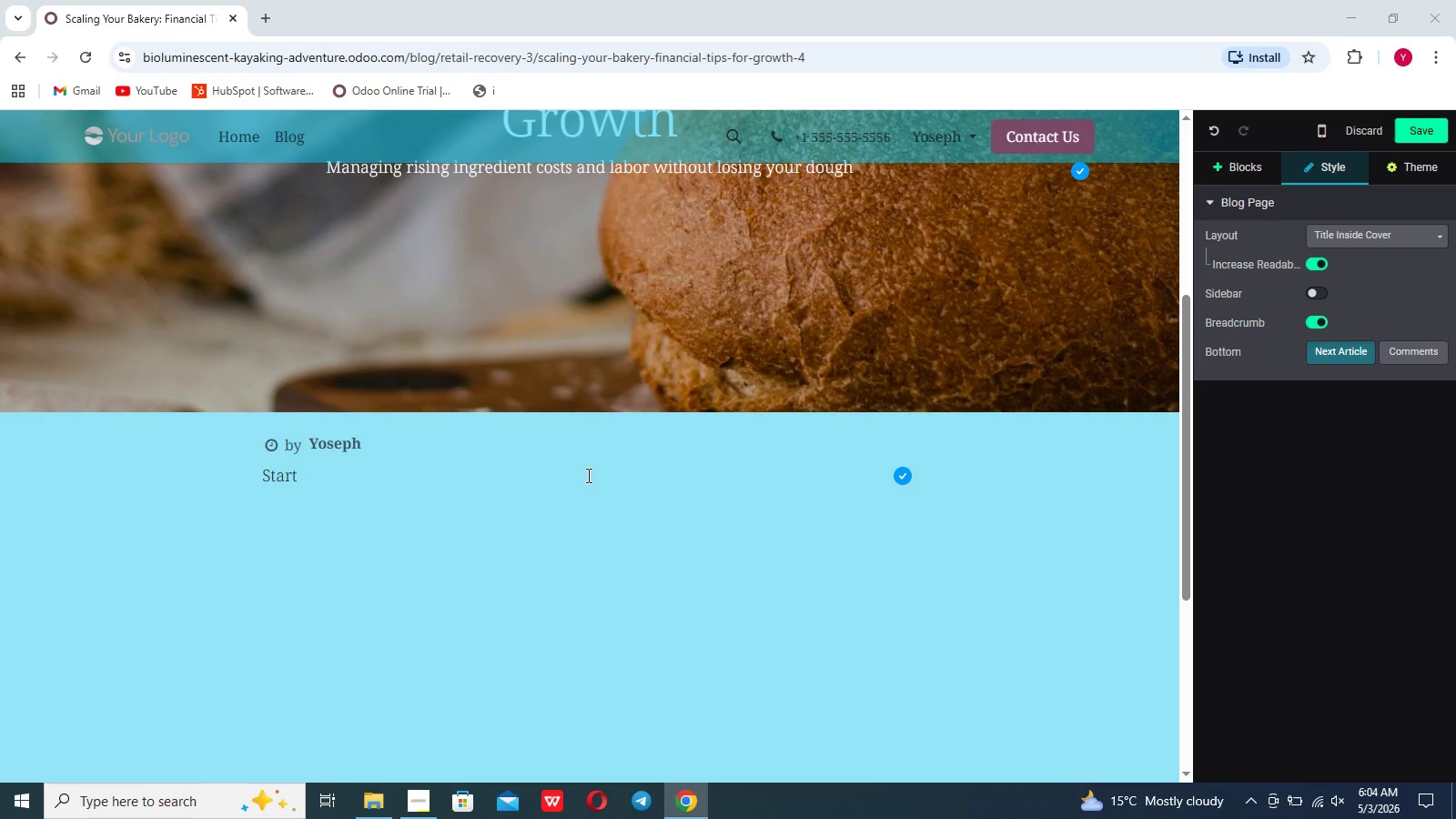 
left_click([486, 507])
 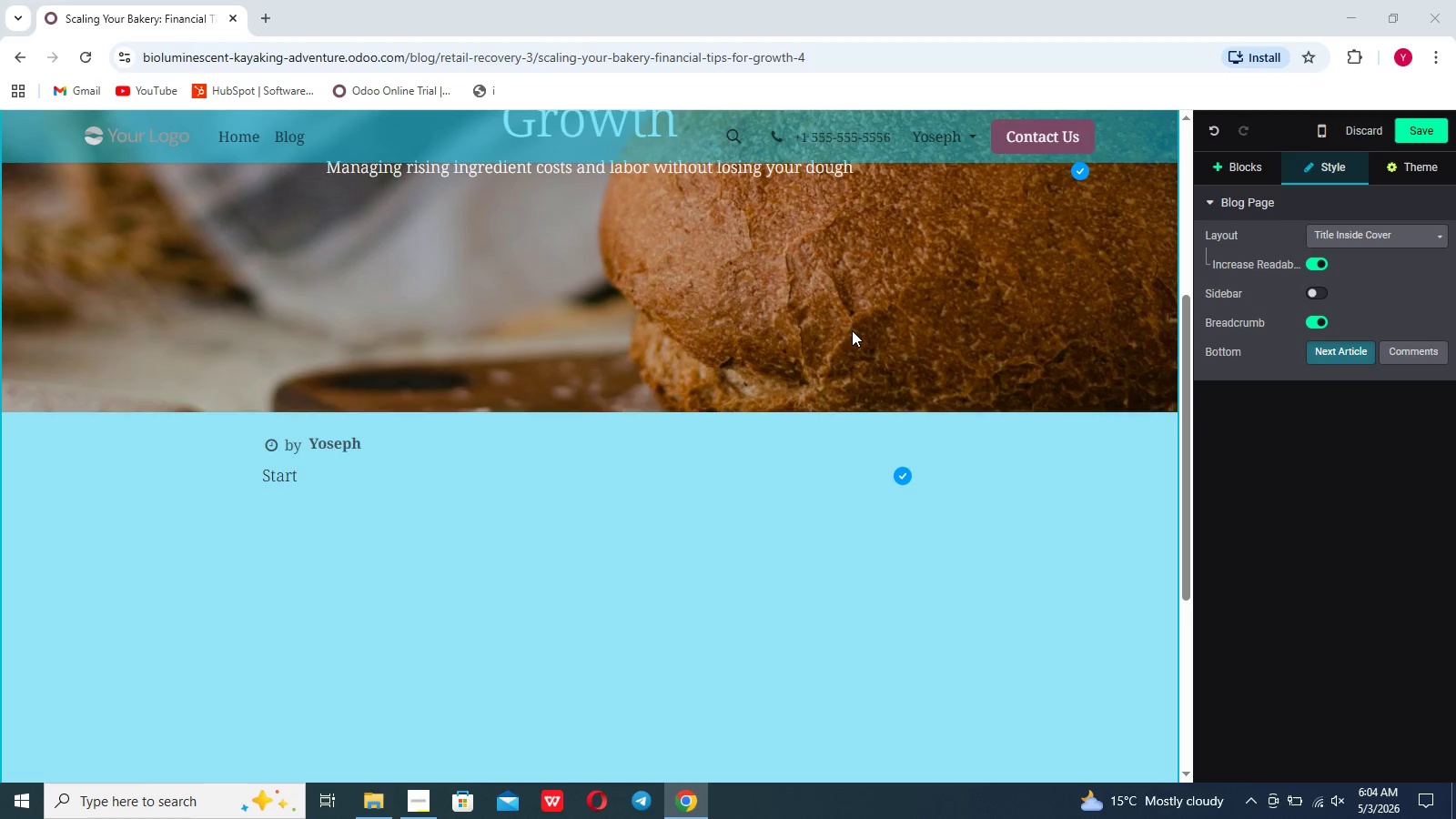 
left_click([1223, 171])
 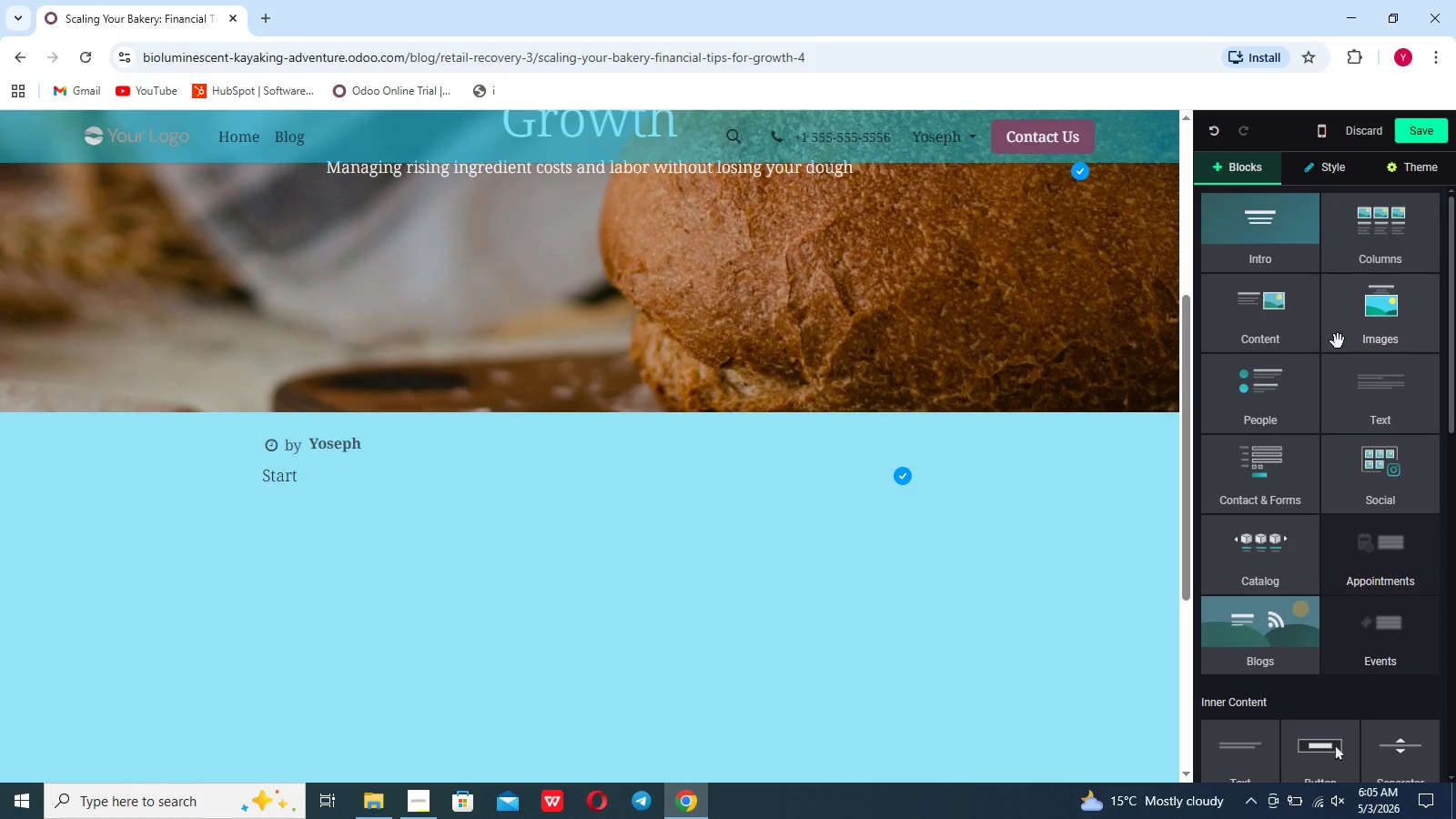 
wait(8.89)
 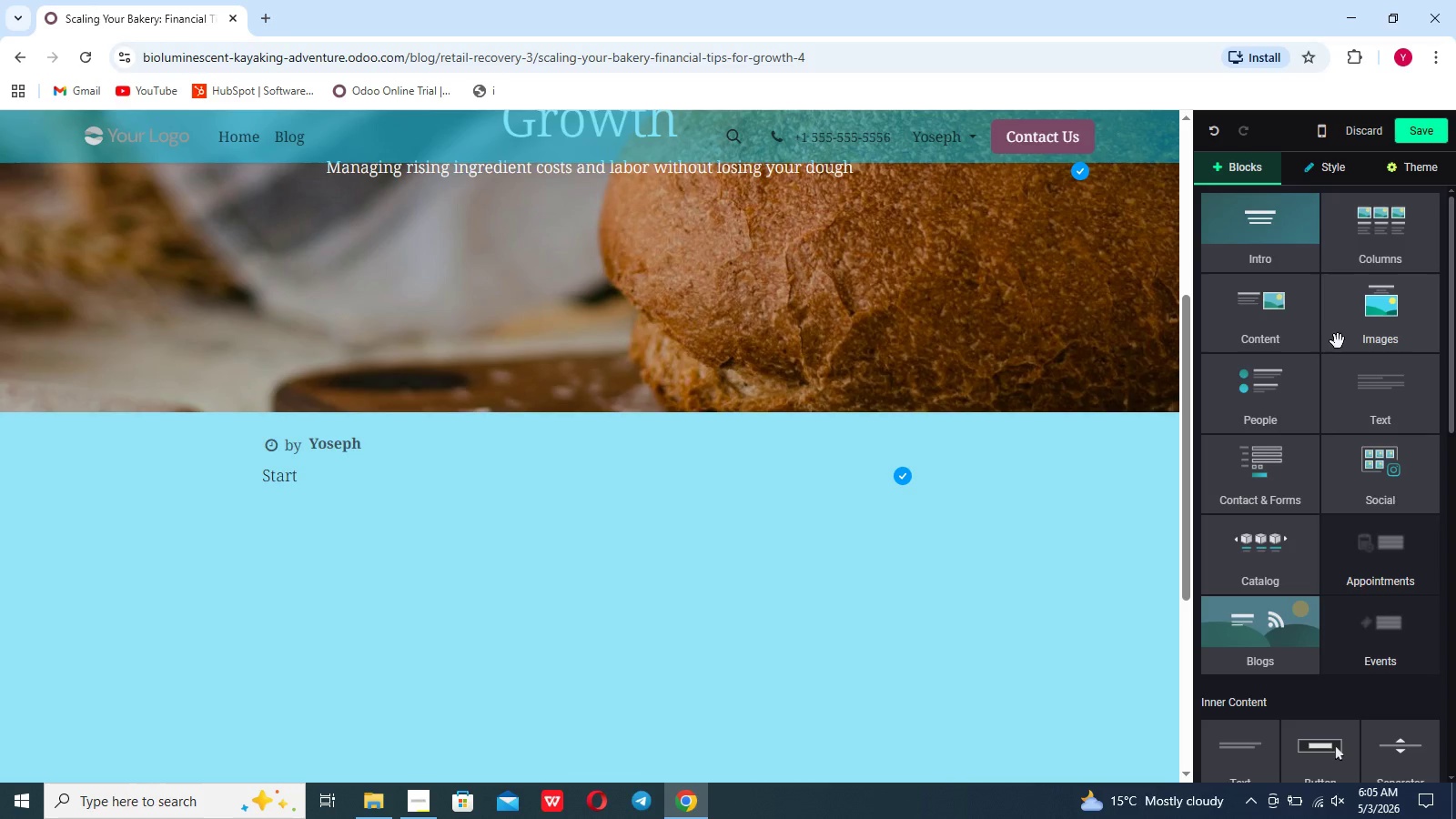 
left_click([1364, 337])
 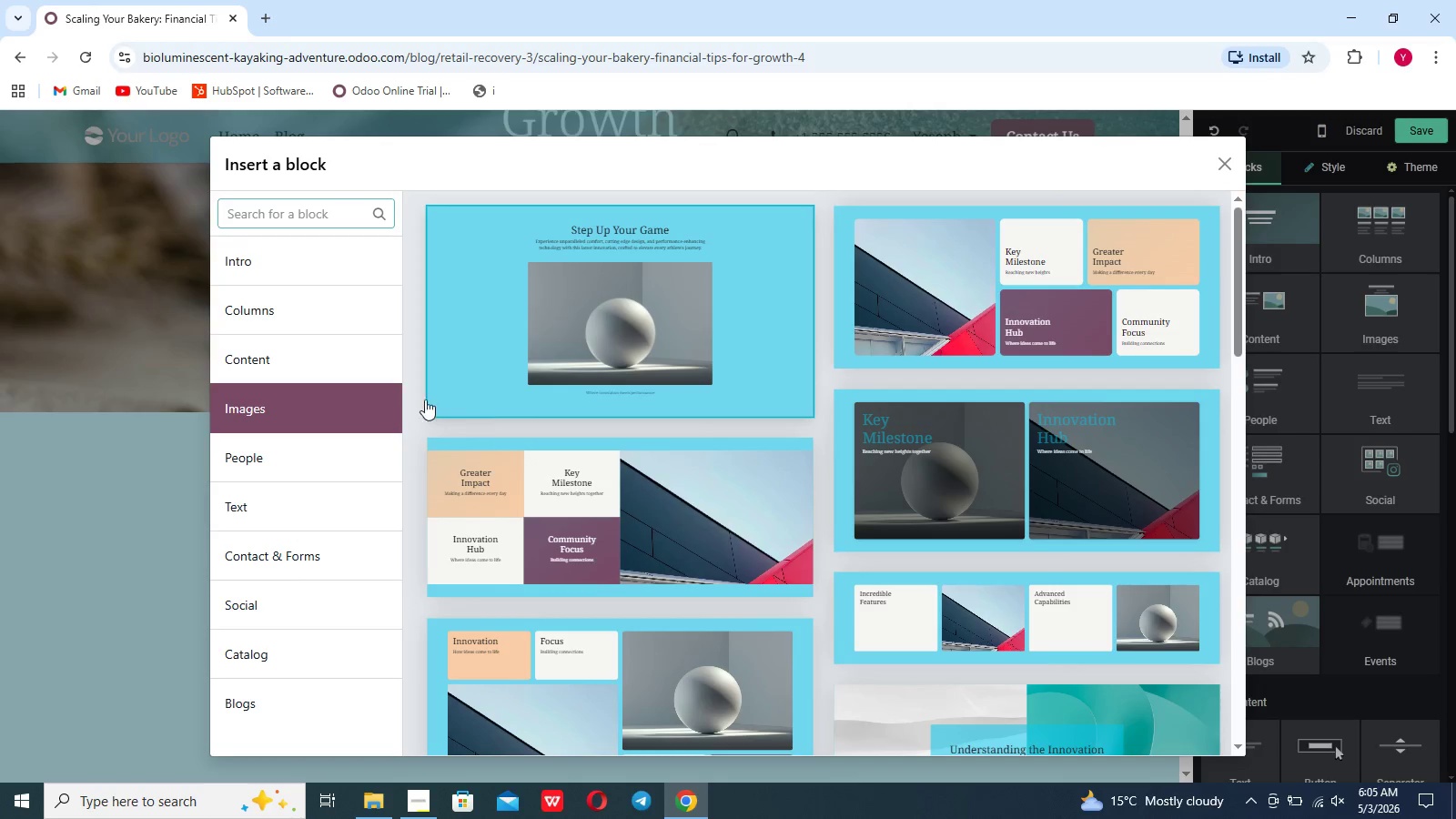 
left_click([291, 358])
 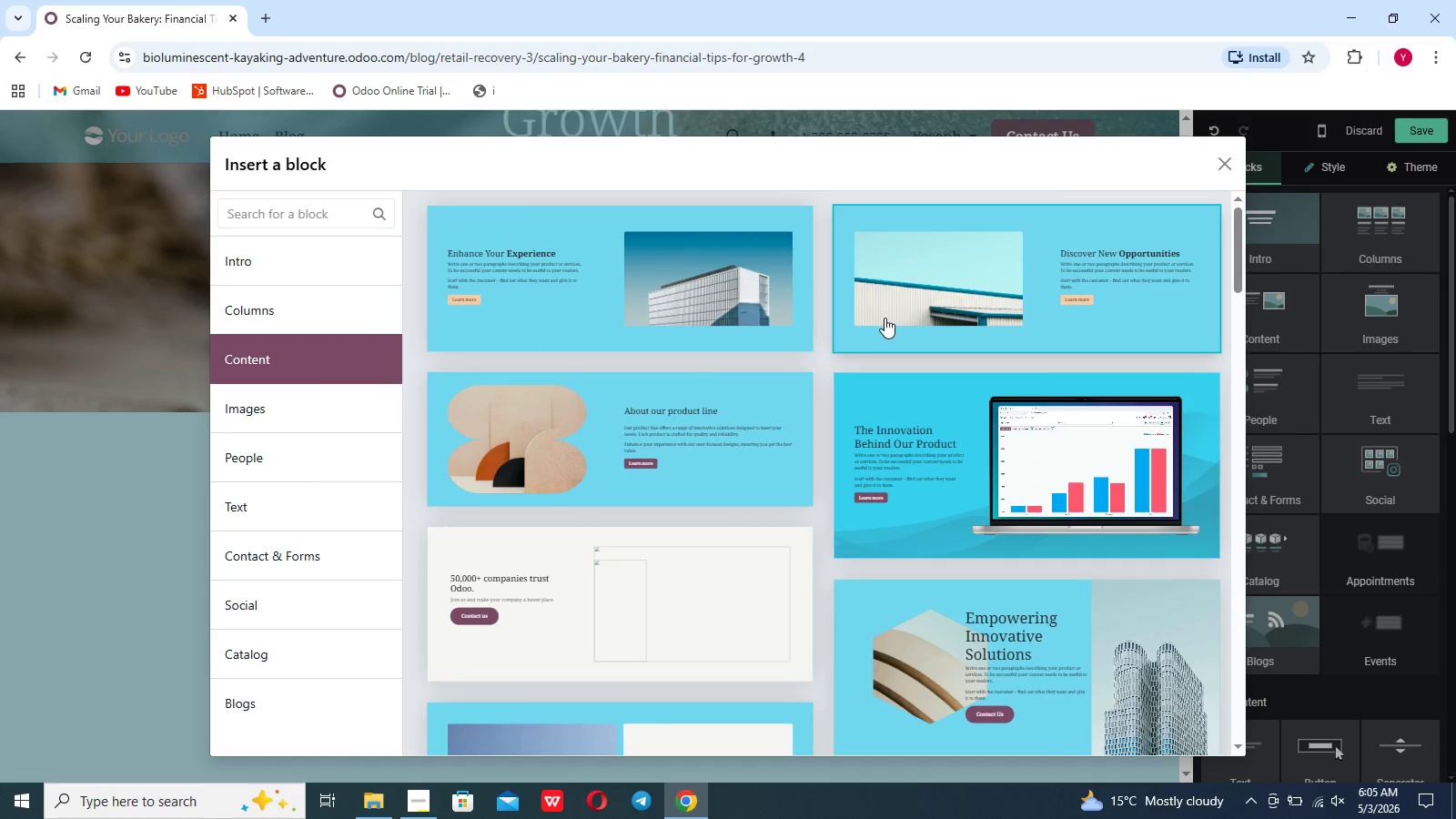 
left_click([885, 318])
 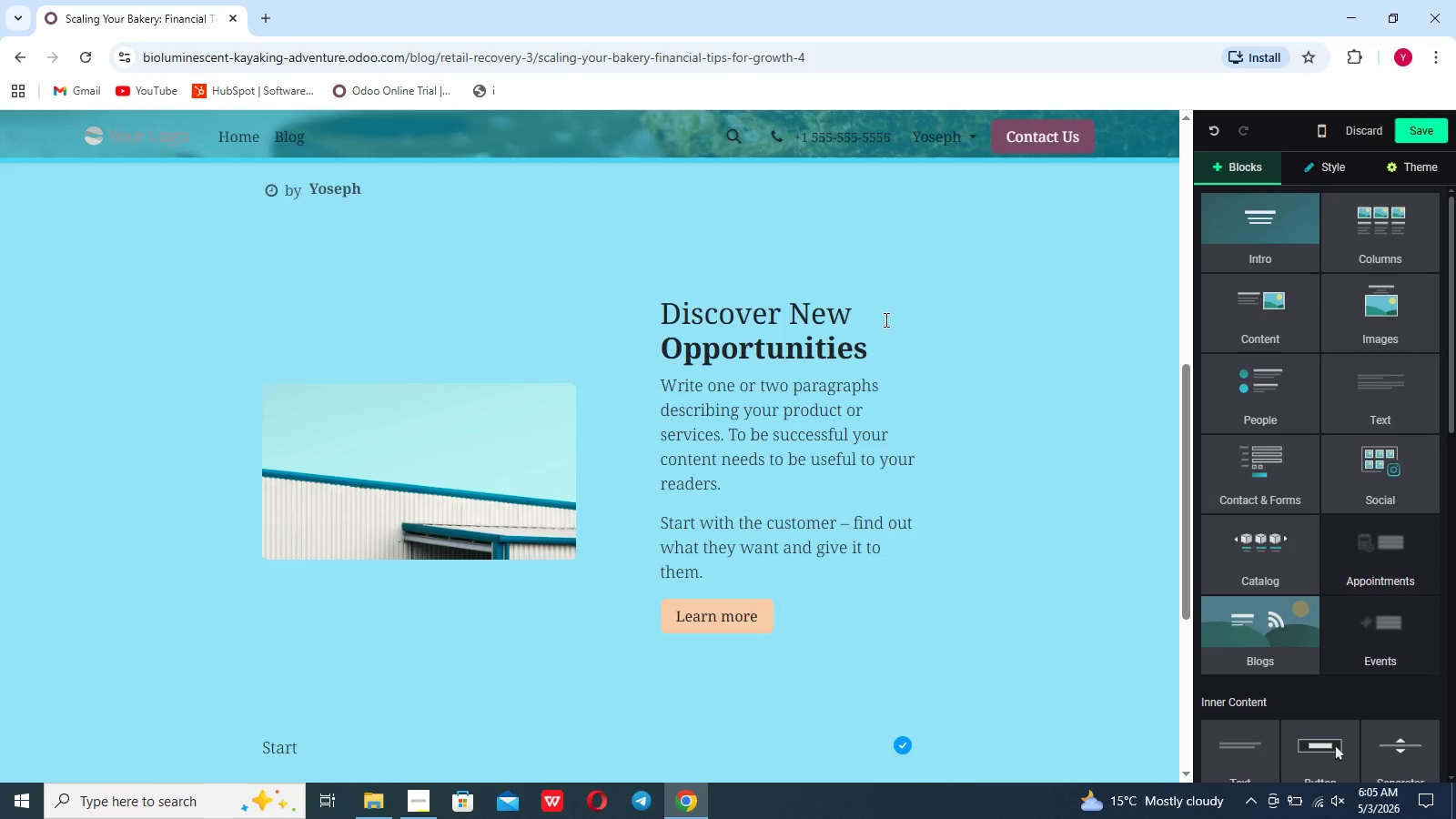 
left_click_drag(start_coordinate=[803, 610], to_coordinate=[667, 292])
 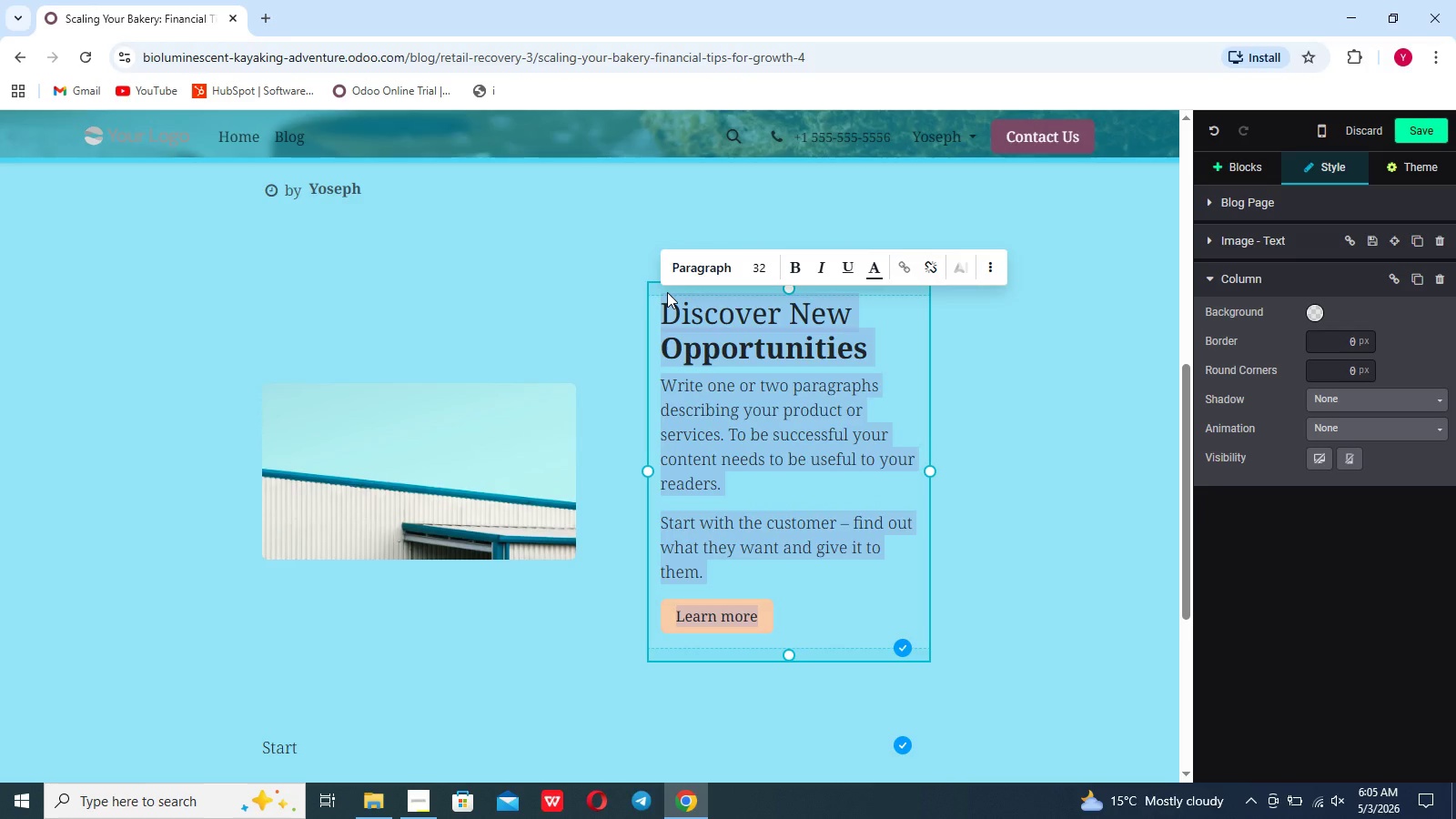 
key(Backspace)
 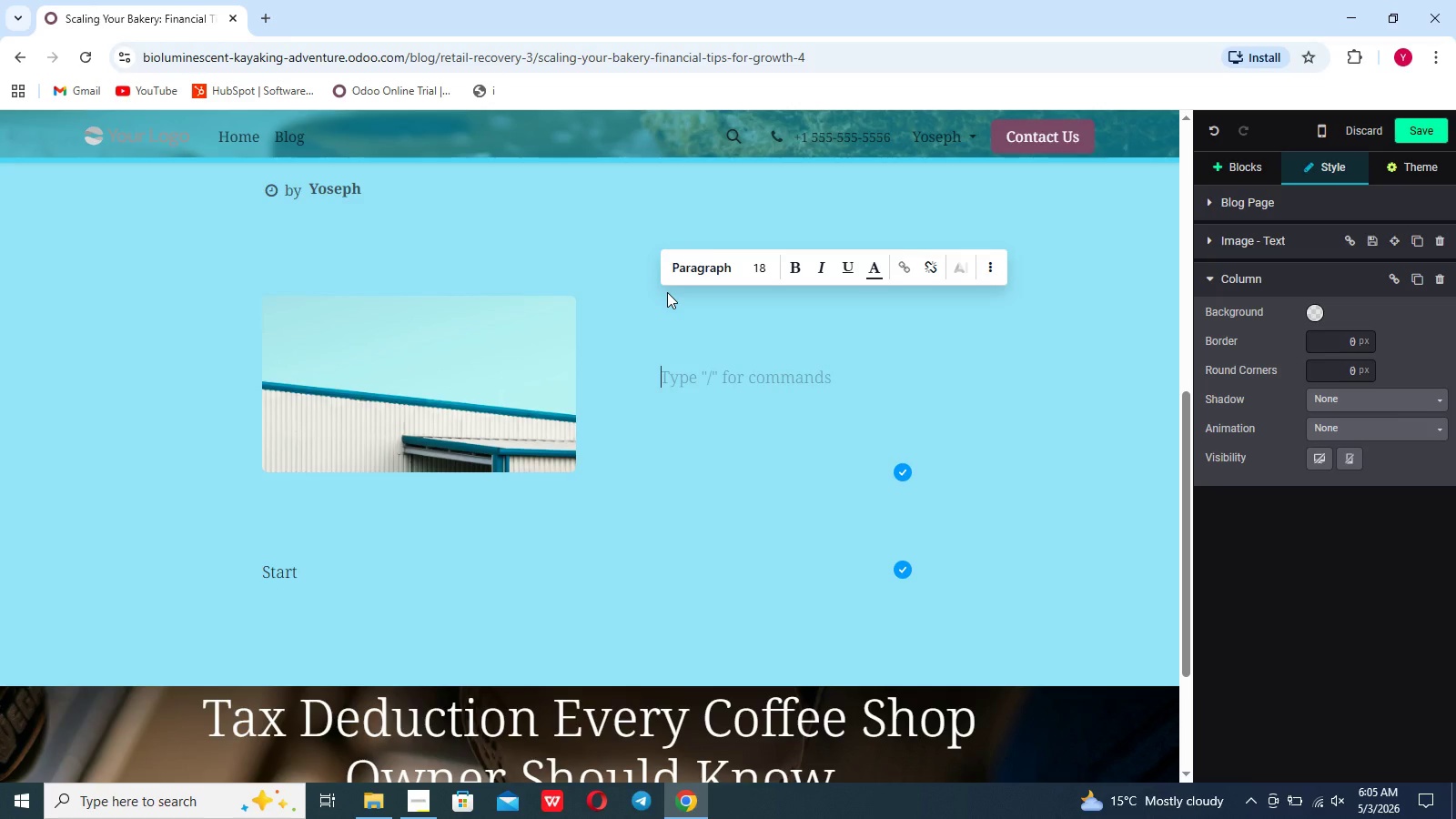 
wait(6.28)
 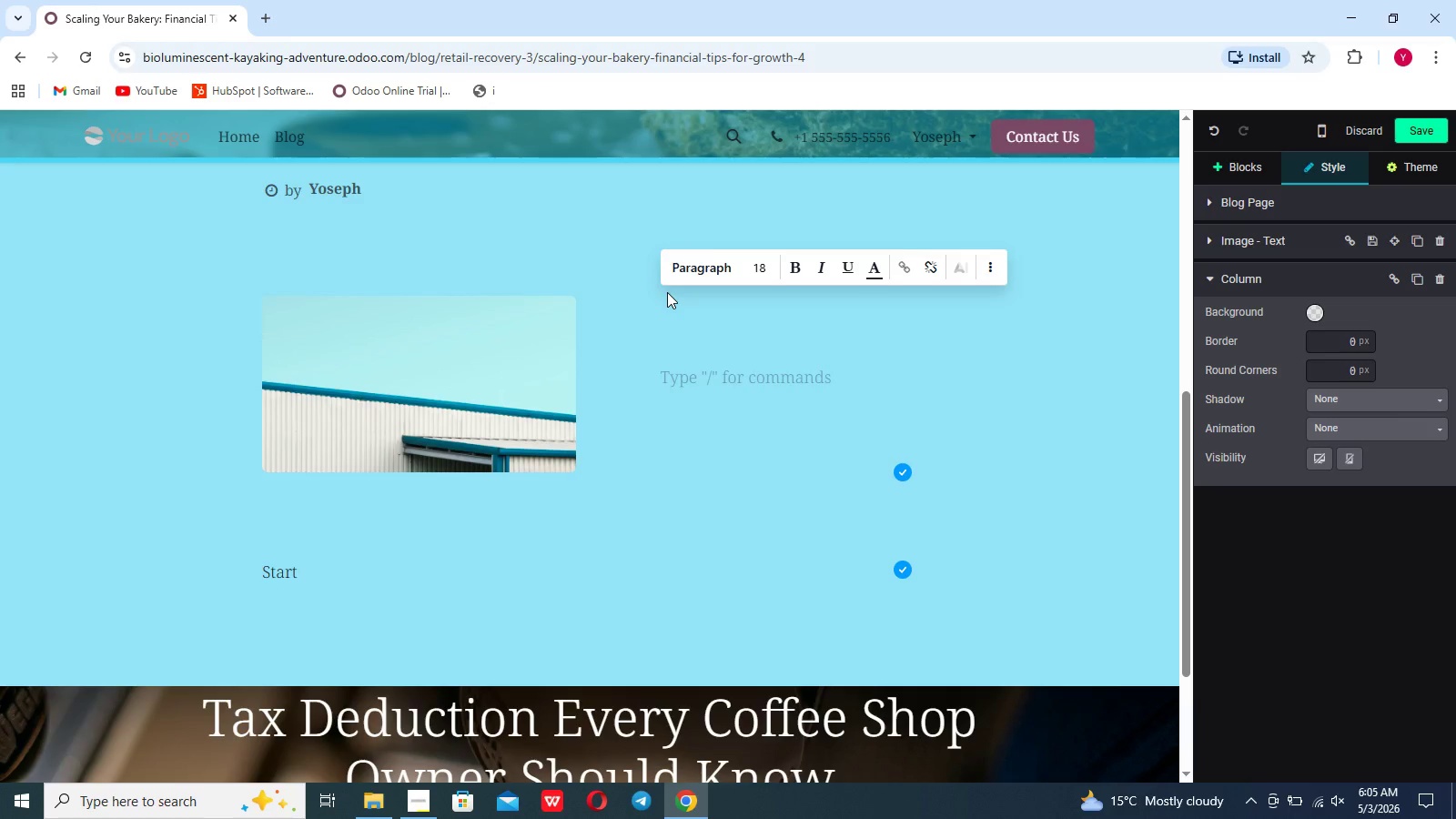 
type(Moving from a sing)
 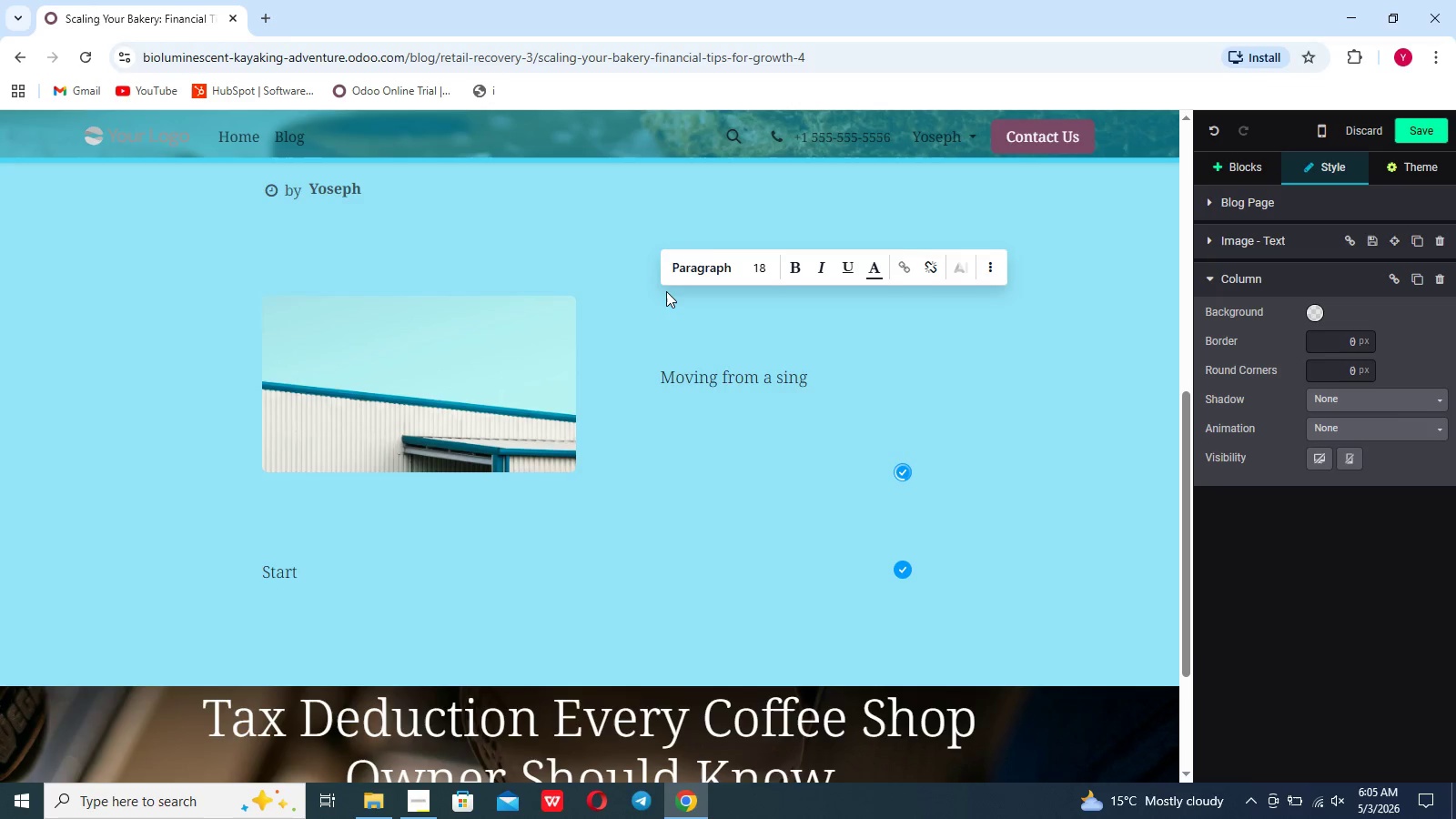 
type(le -person operation to a full-scale bakery)
 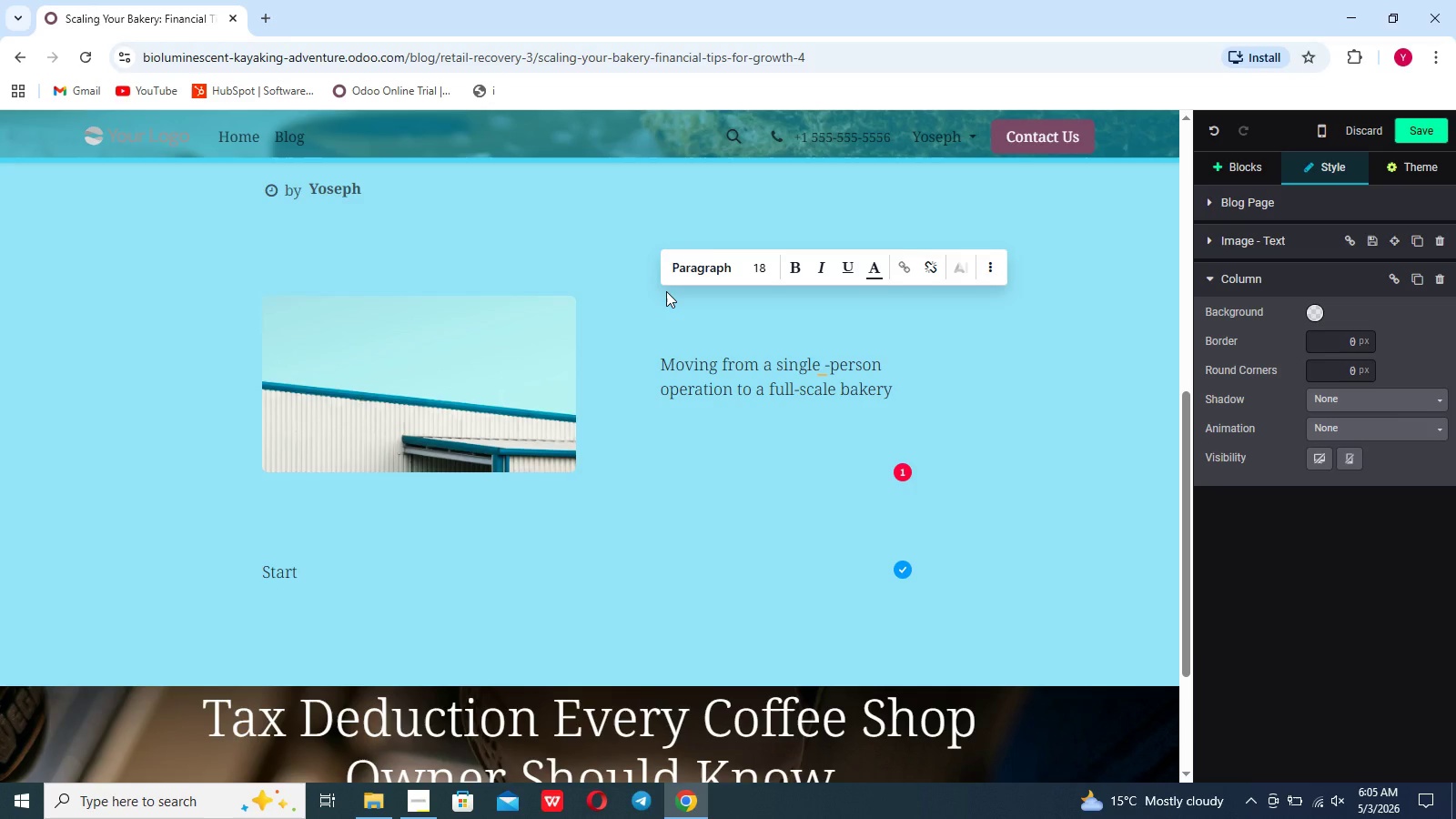 
wait(6.49)
 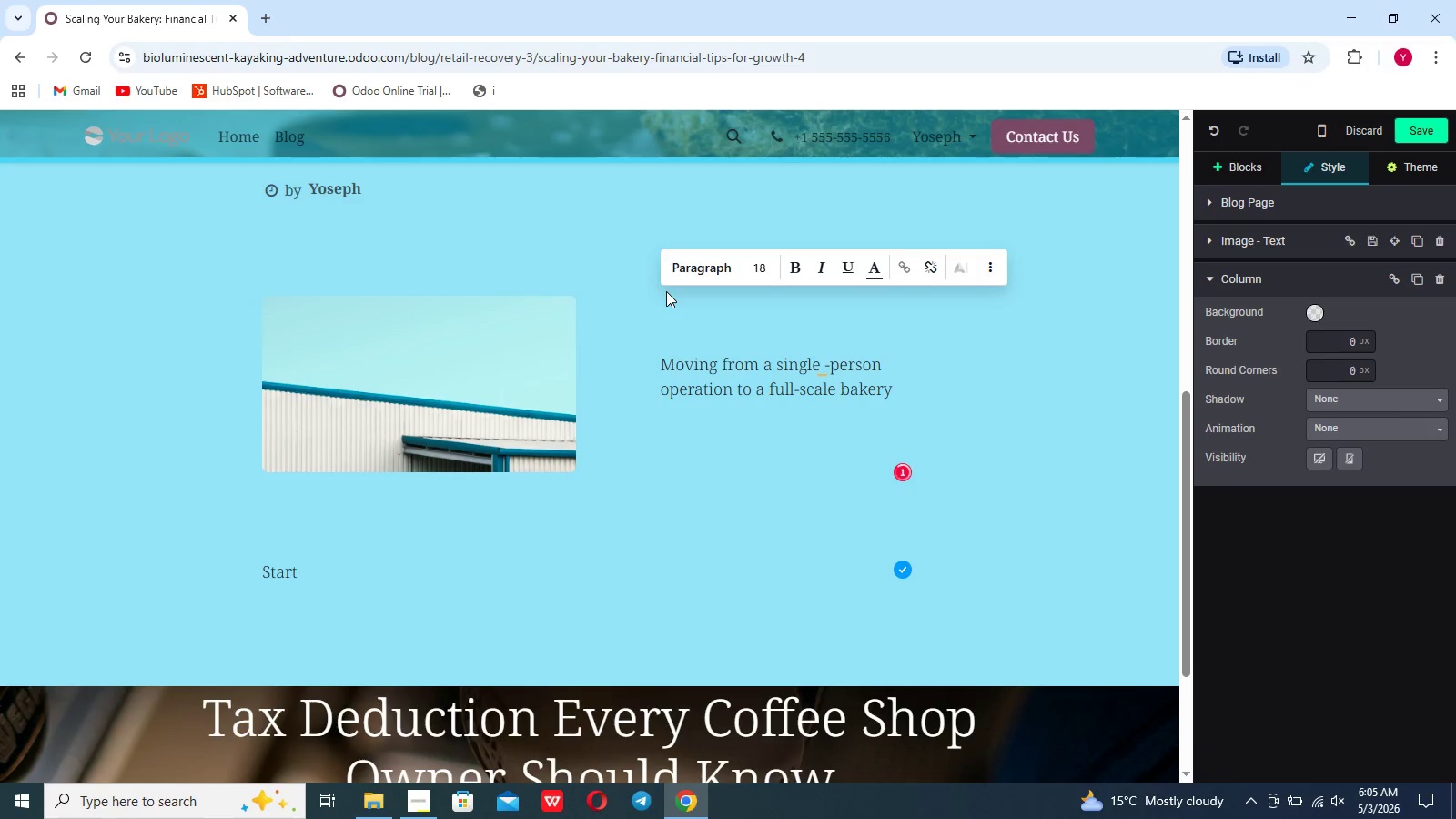 
type( e)
key(Backspace)
type(rwquirwa more than just better ovens-it requires a shift in financial mindset.Bakery financial planning is about more than just baa)
key(Backspace)
type(a)
key(Backspace)
type(lancing the checkbook)
 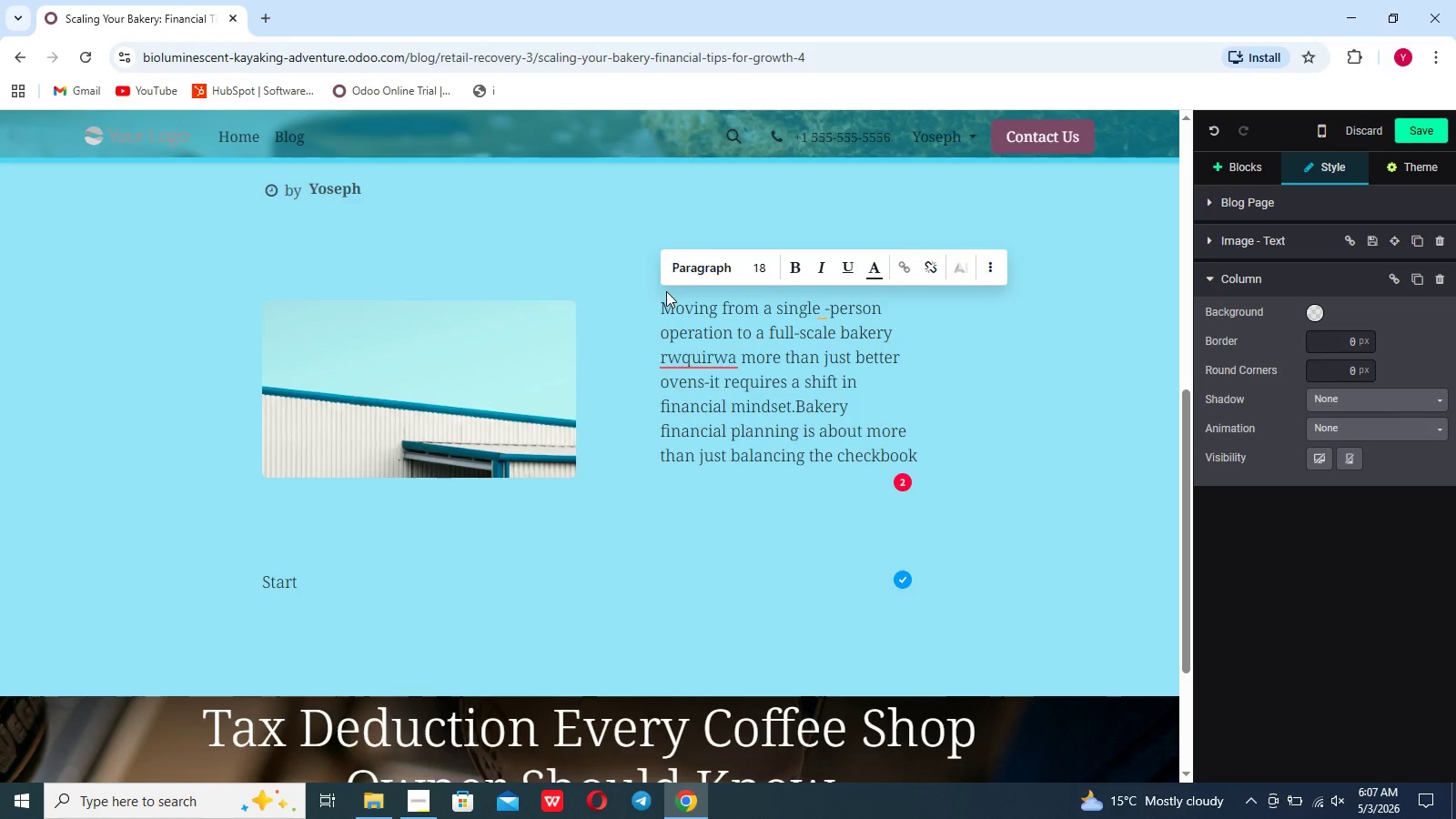 
hold_key(key=ShiftLeft, duration=1.48)
 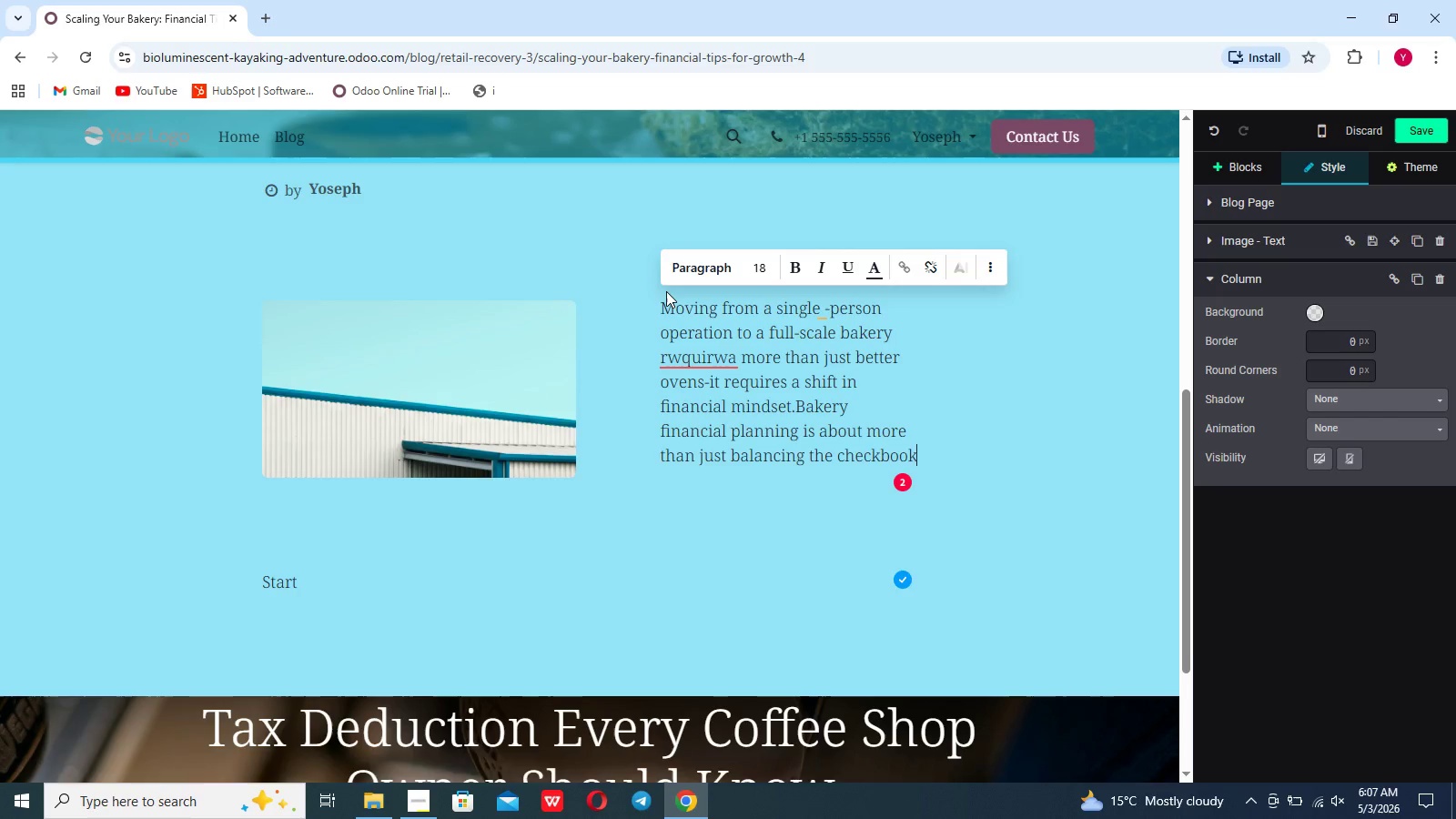 
type(; it's abour)
key(Backspace)
type(t predicting the fuure of your in)
 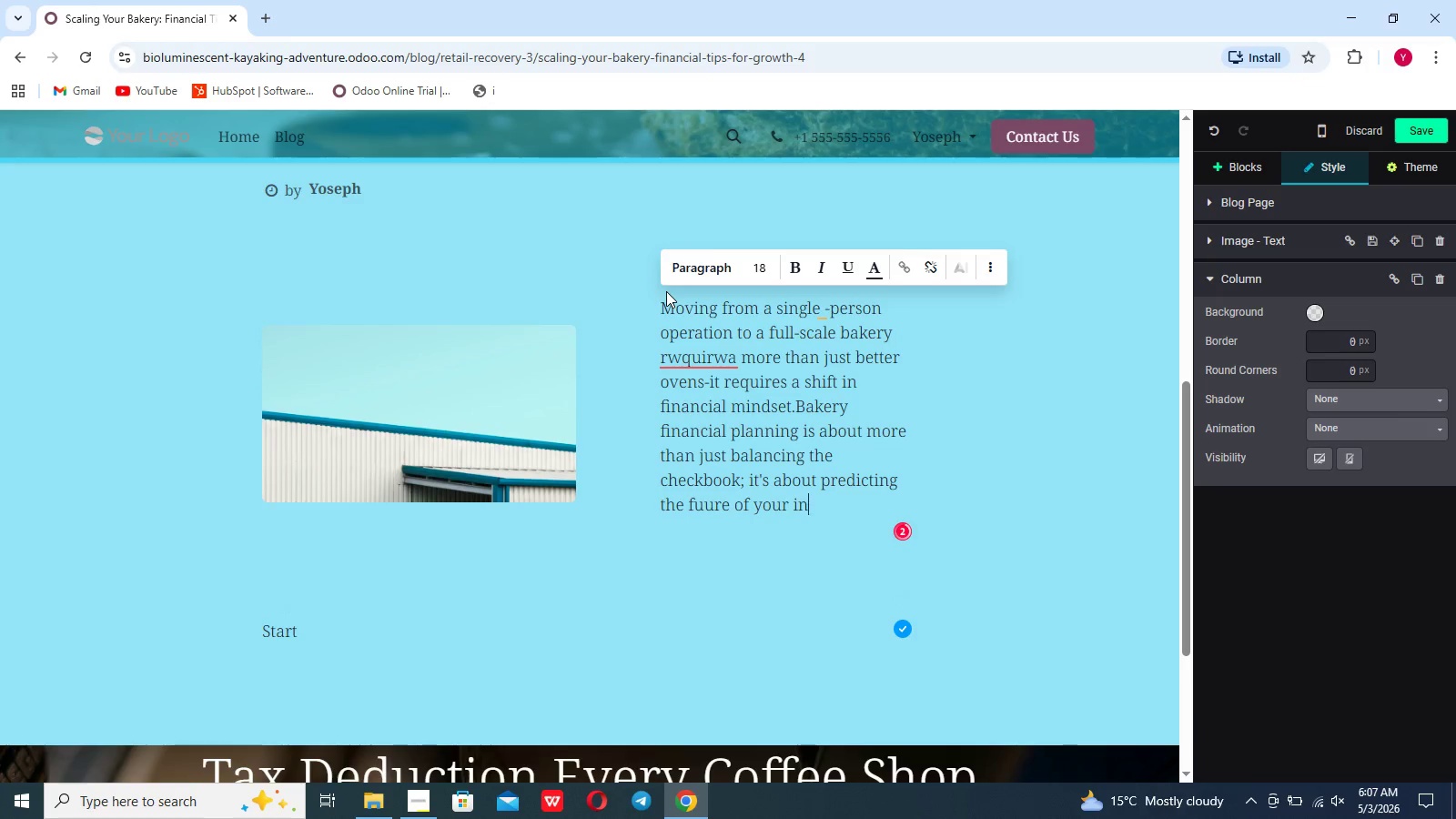 
left_click([666, 291])
 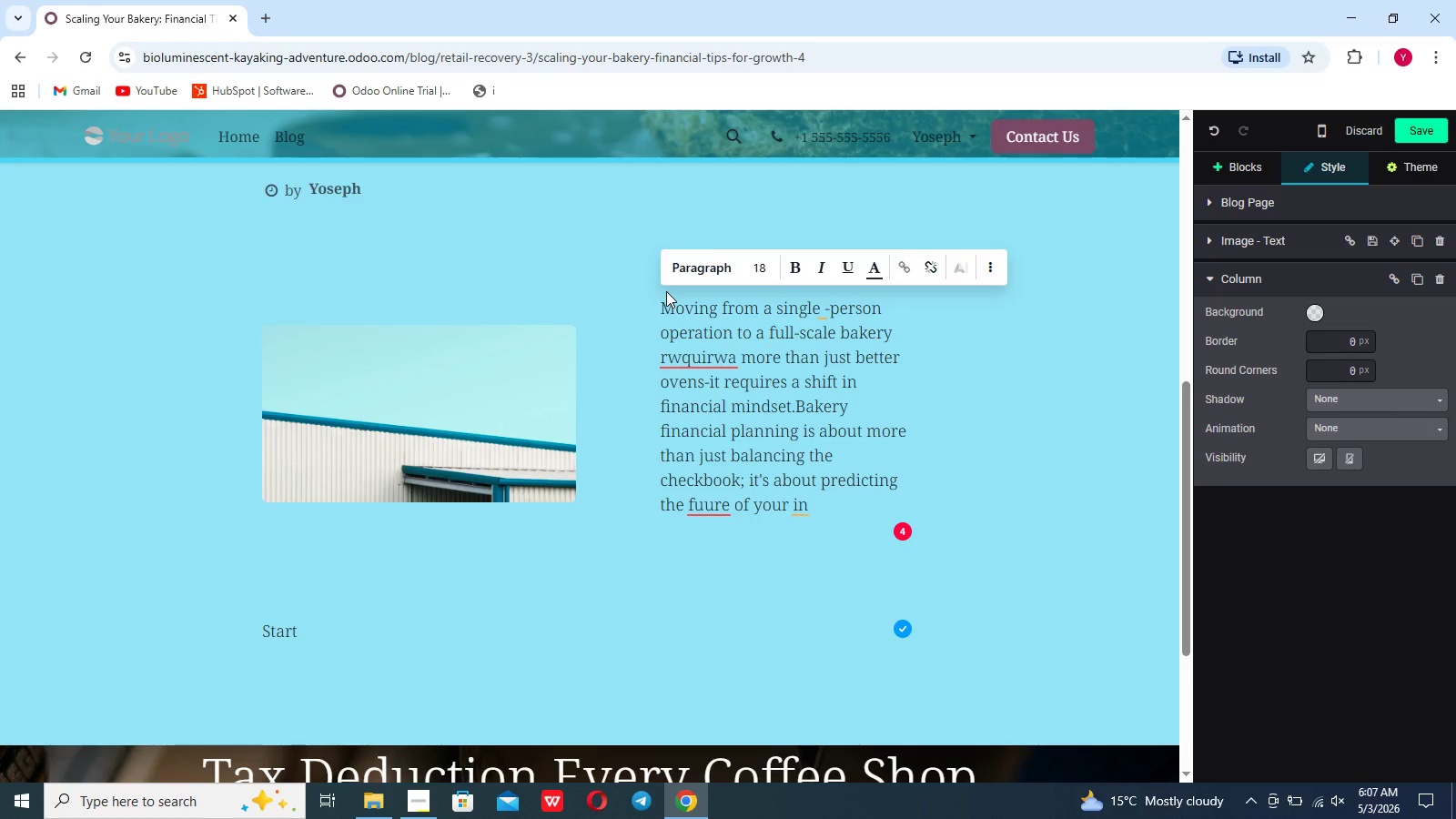 
type(gredients and your staff)
 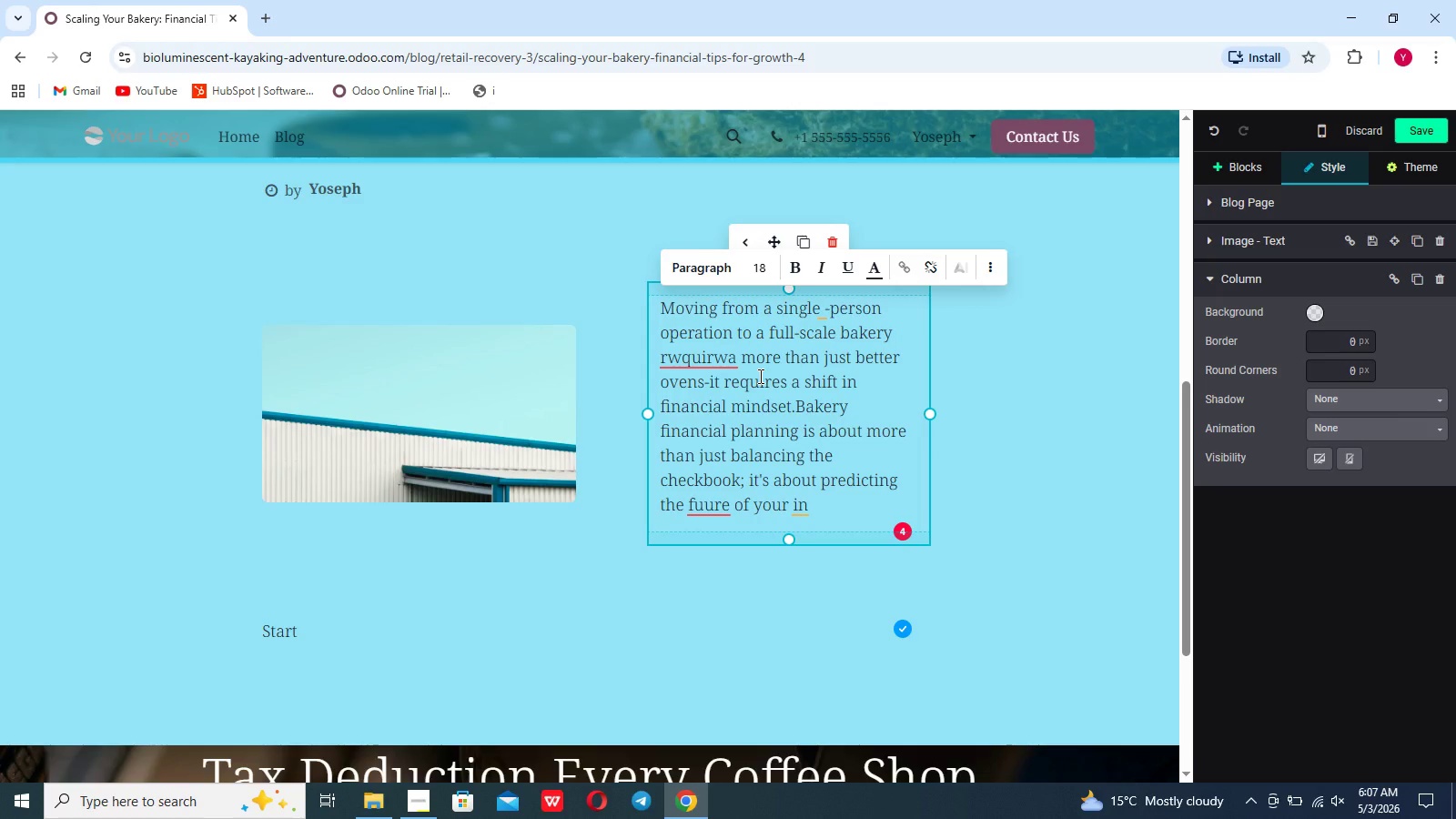 
wait(7.03)
 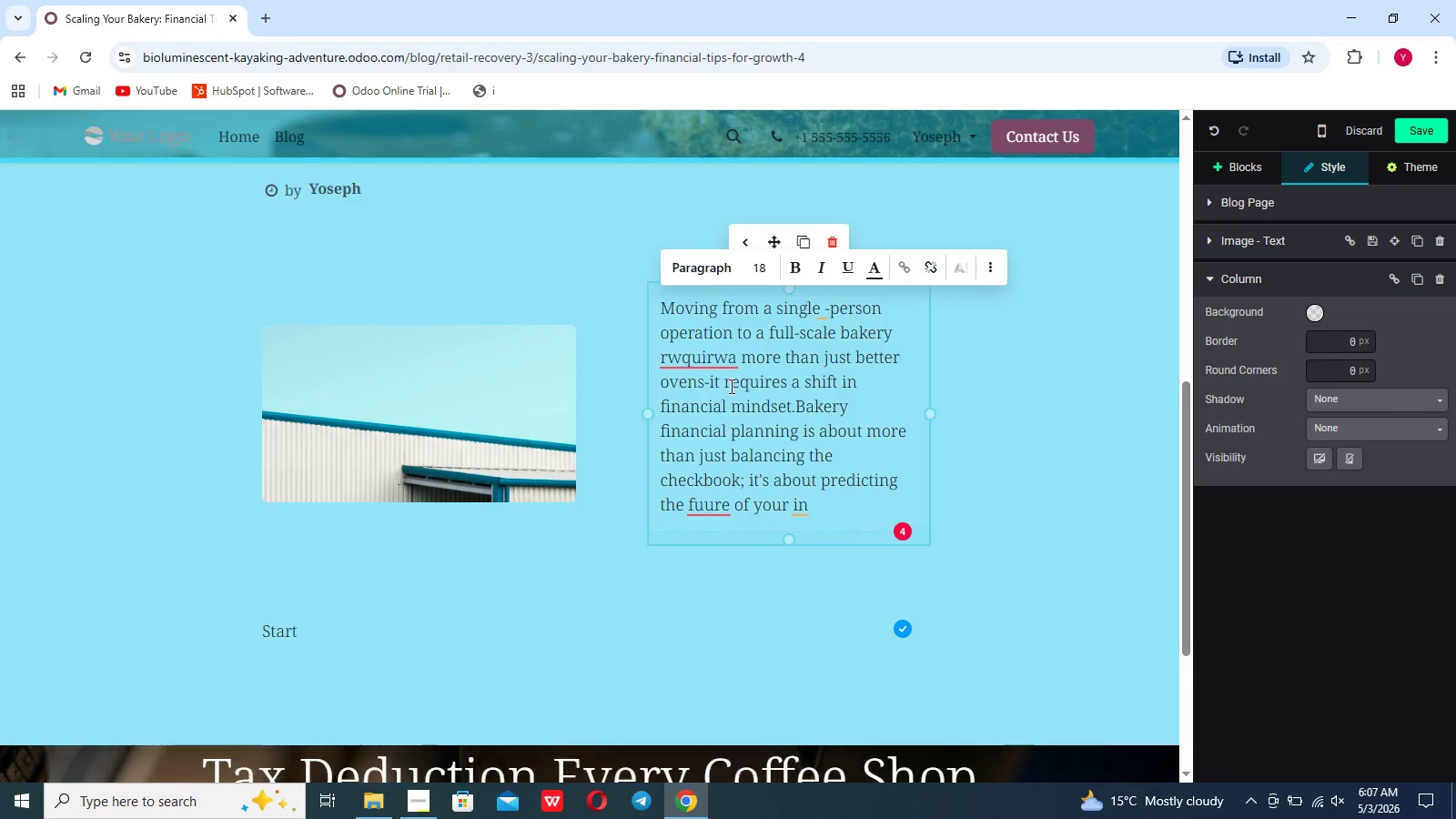 
left_click([826, 501])
 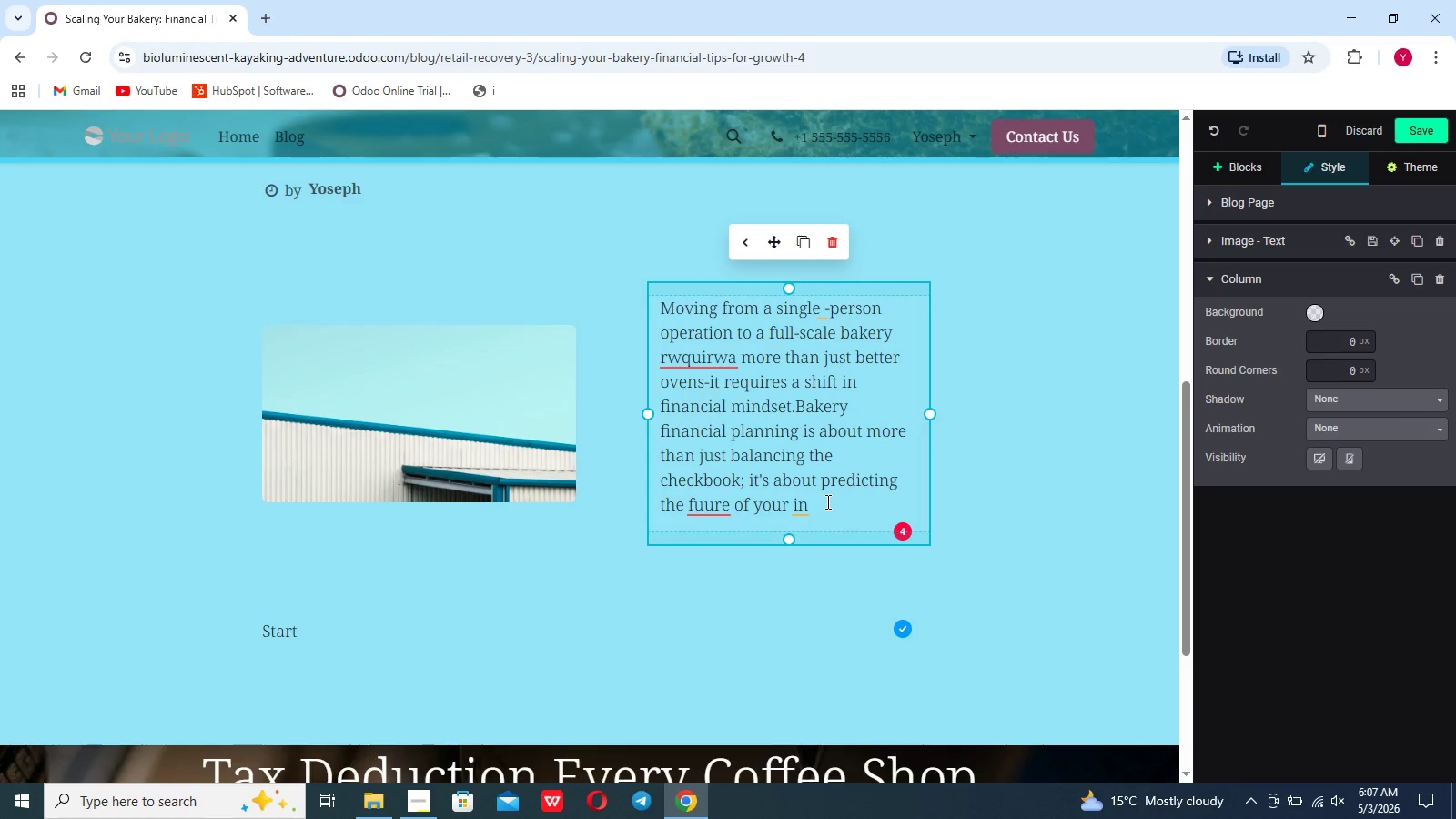 
type(gredients and your staff.)
 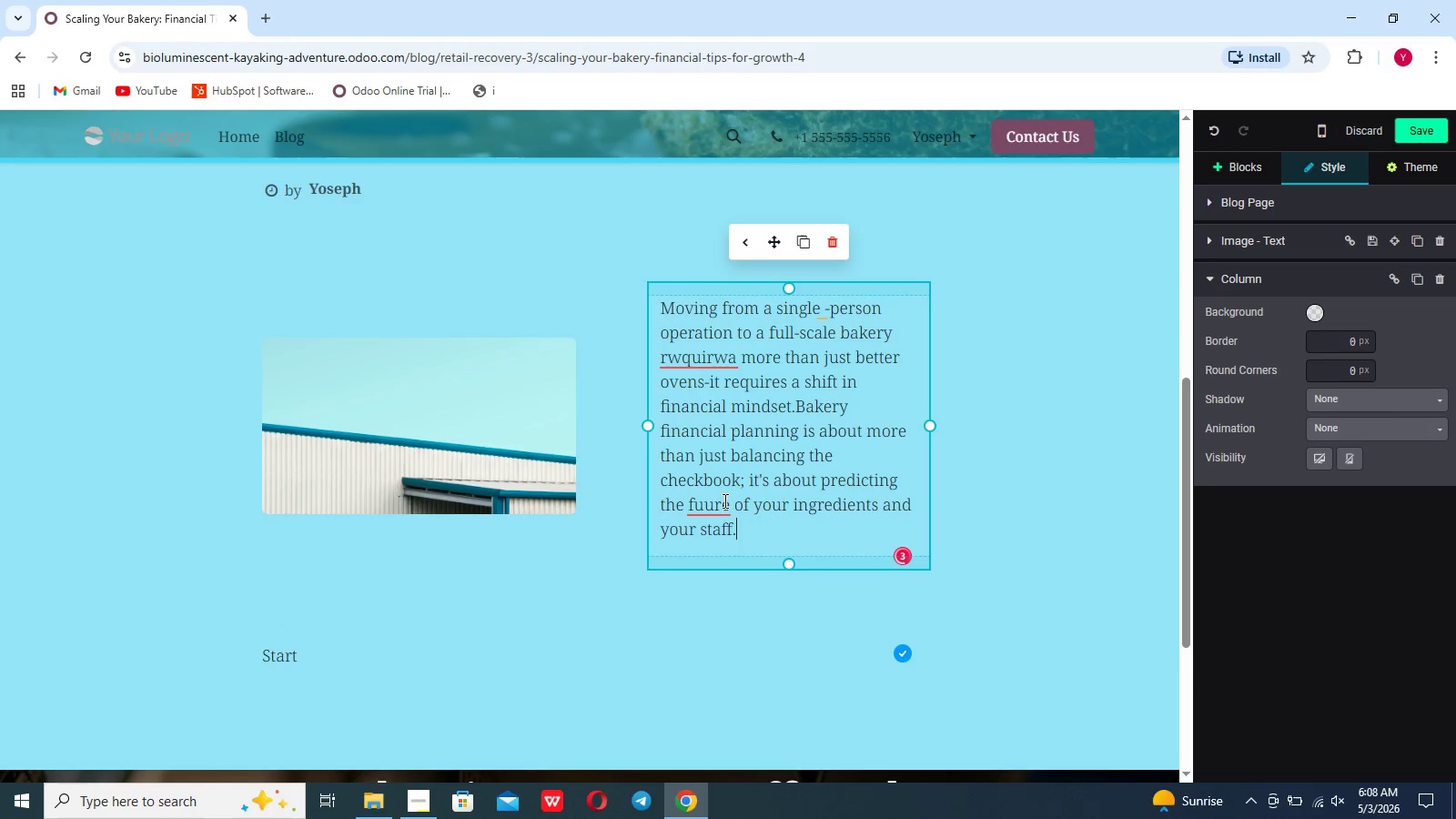 
left_click([713, 503])
 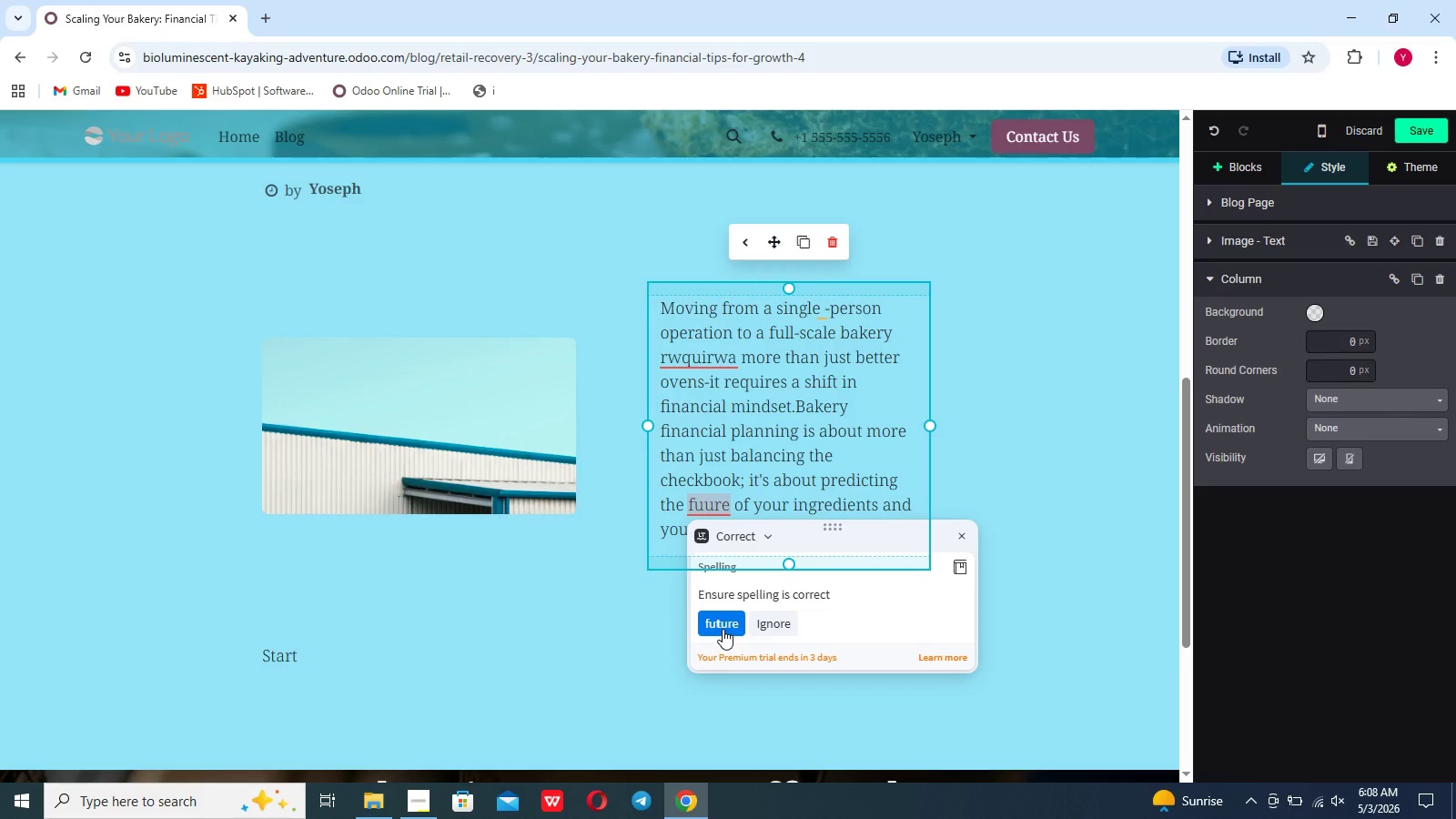 
left_click([723, 629])
 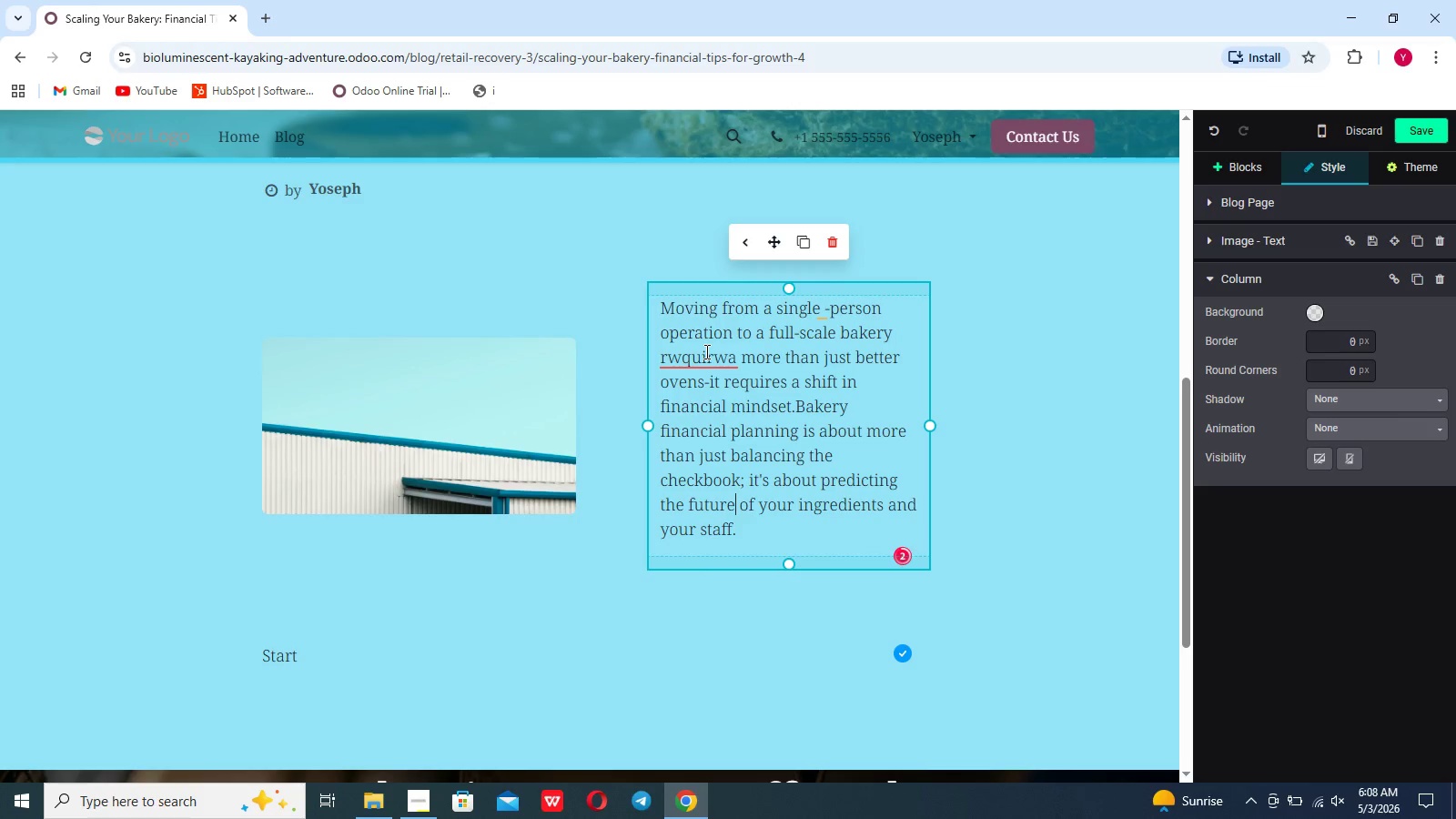 
left_click([705, 350])
 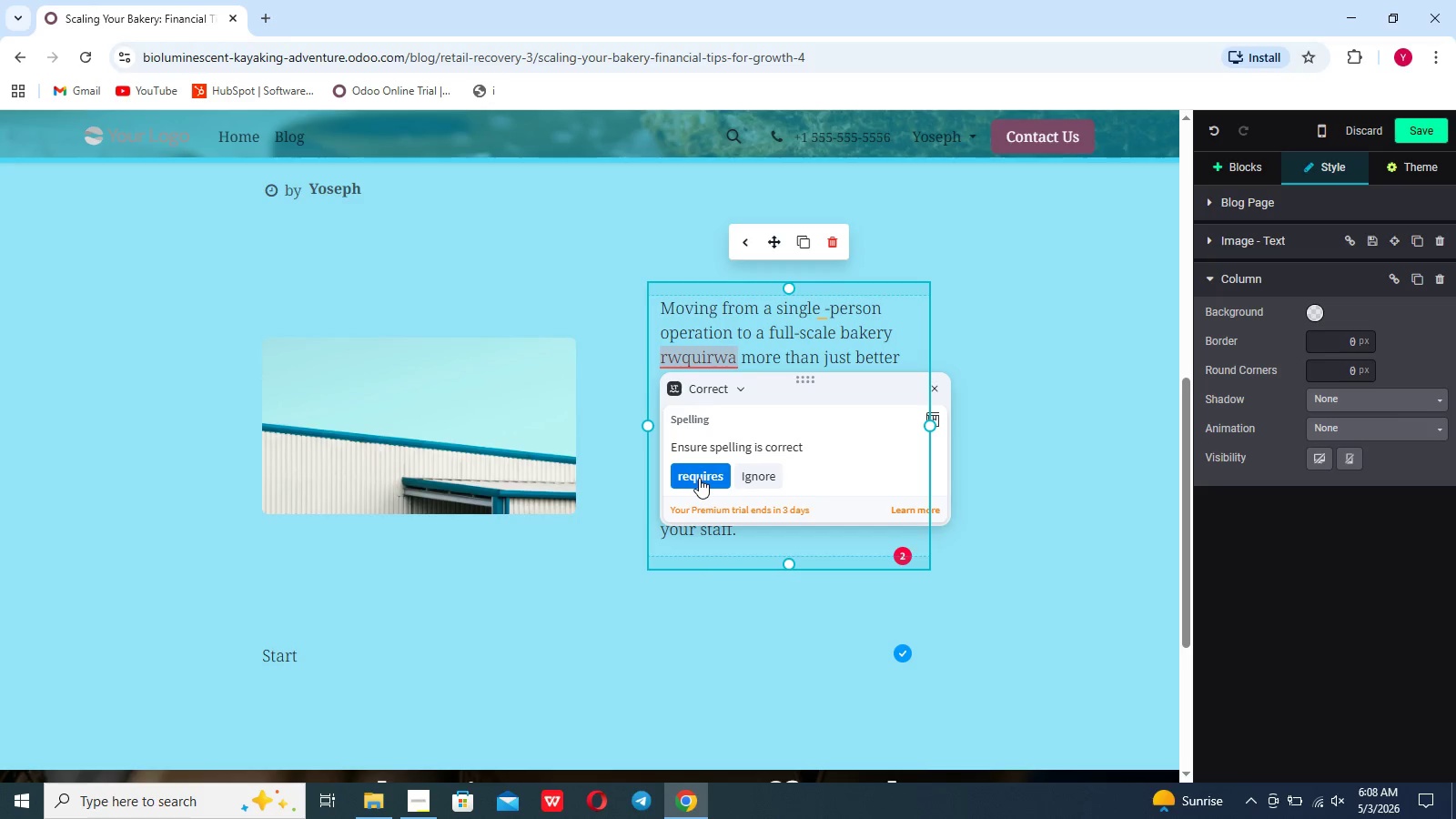 
left_click([699, 478])
 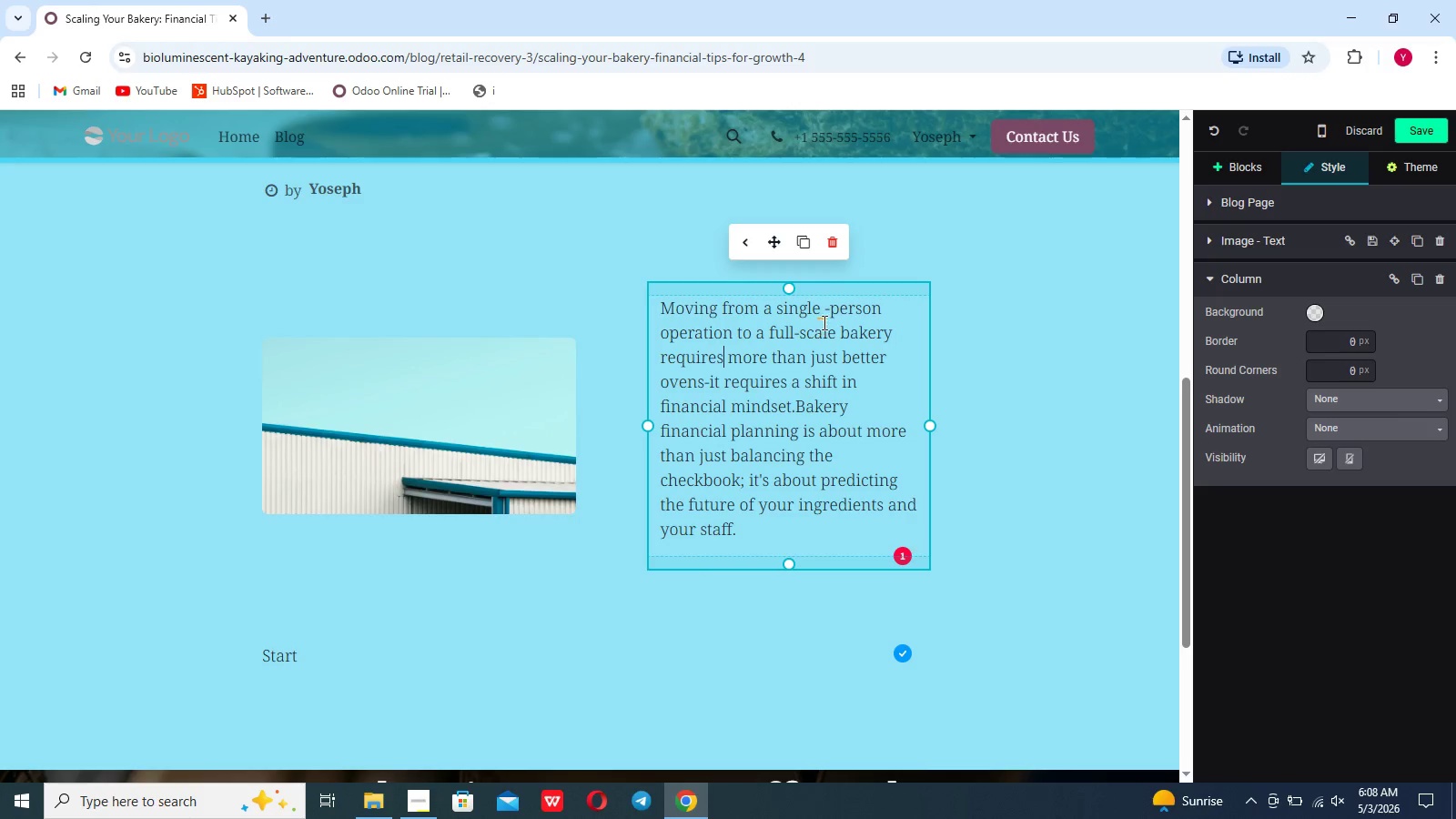 
left_click([825, 317])
 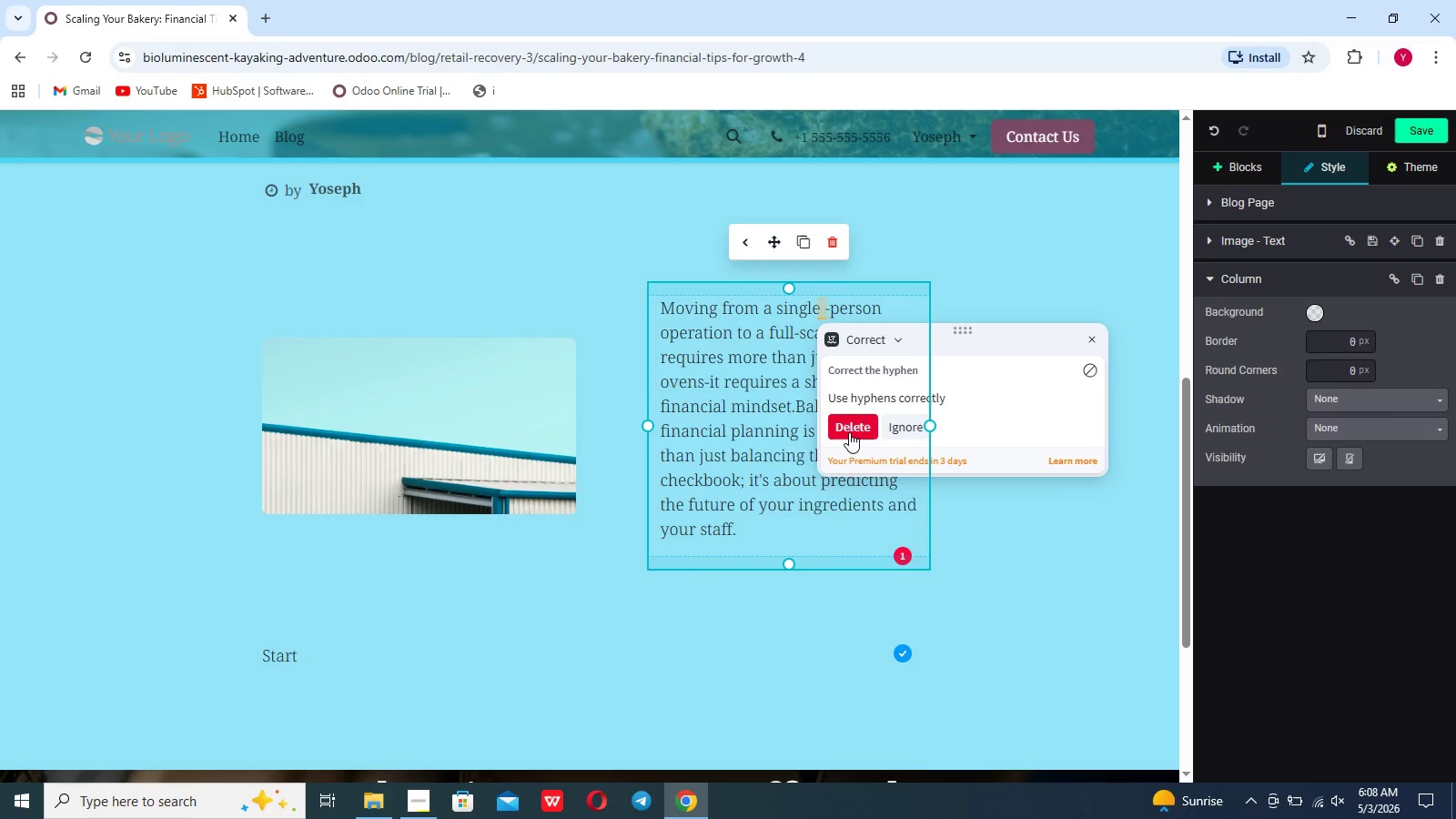 
left_click([849, 432])
 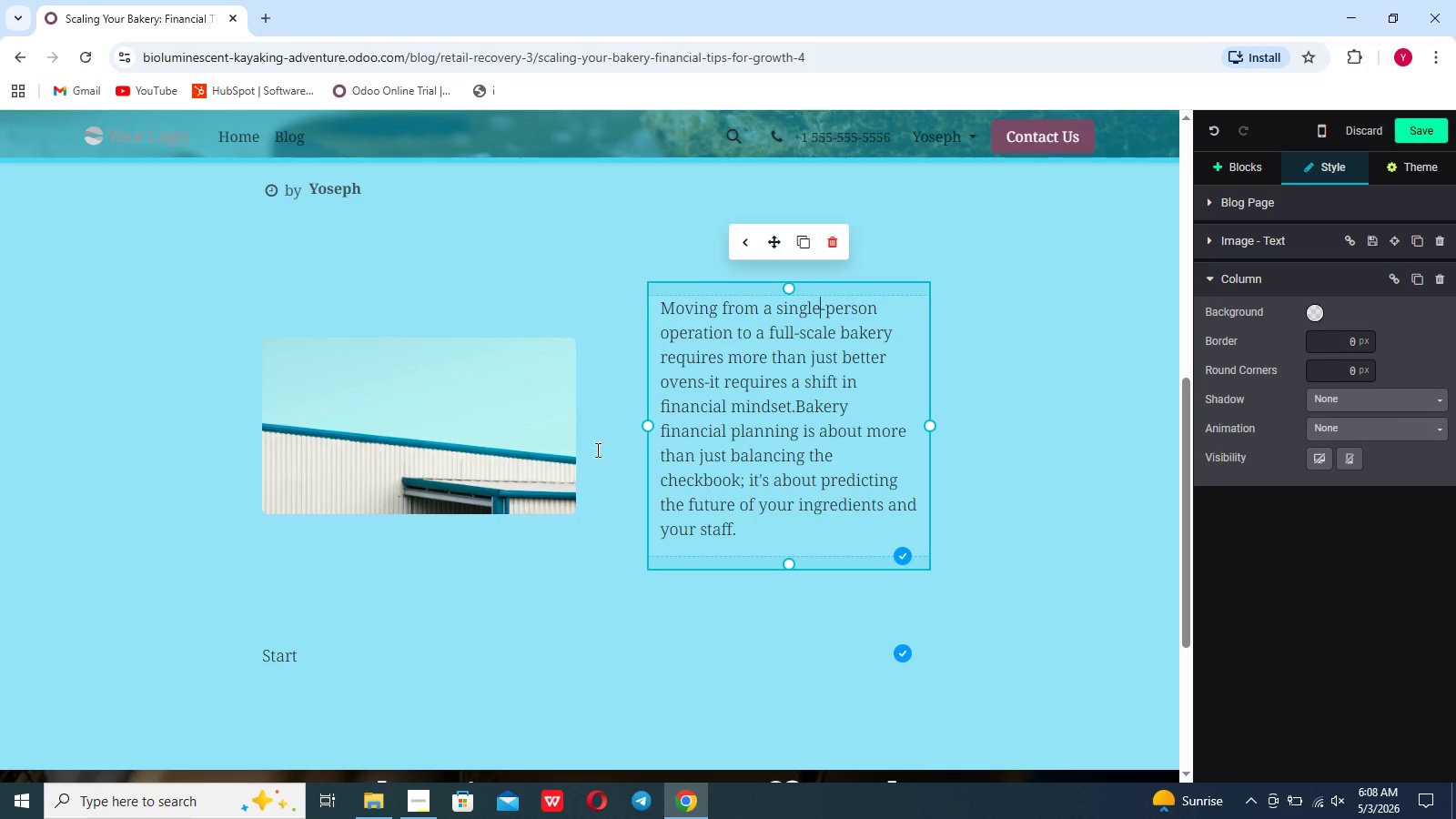 
double_click([513, 435])
 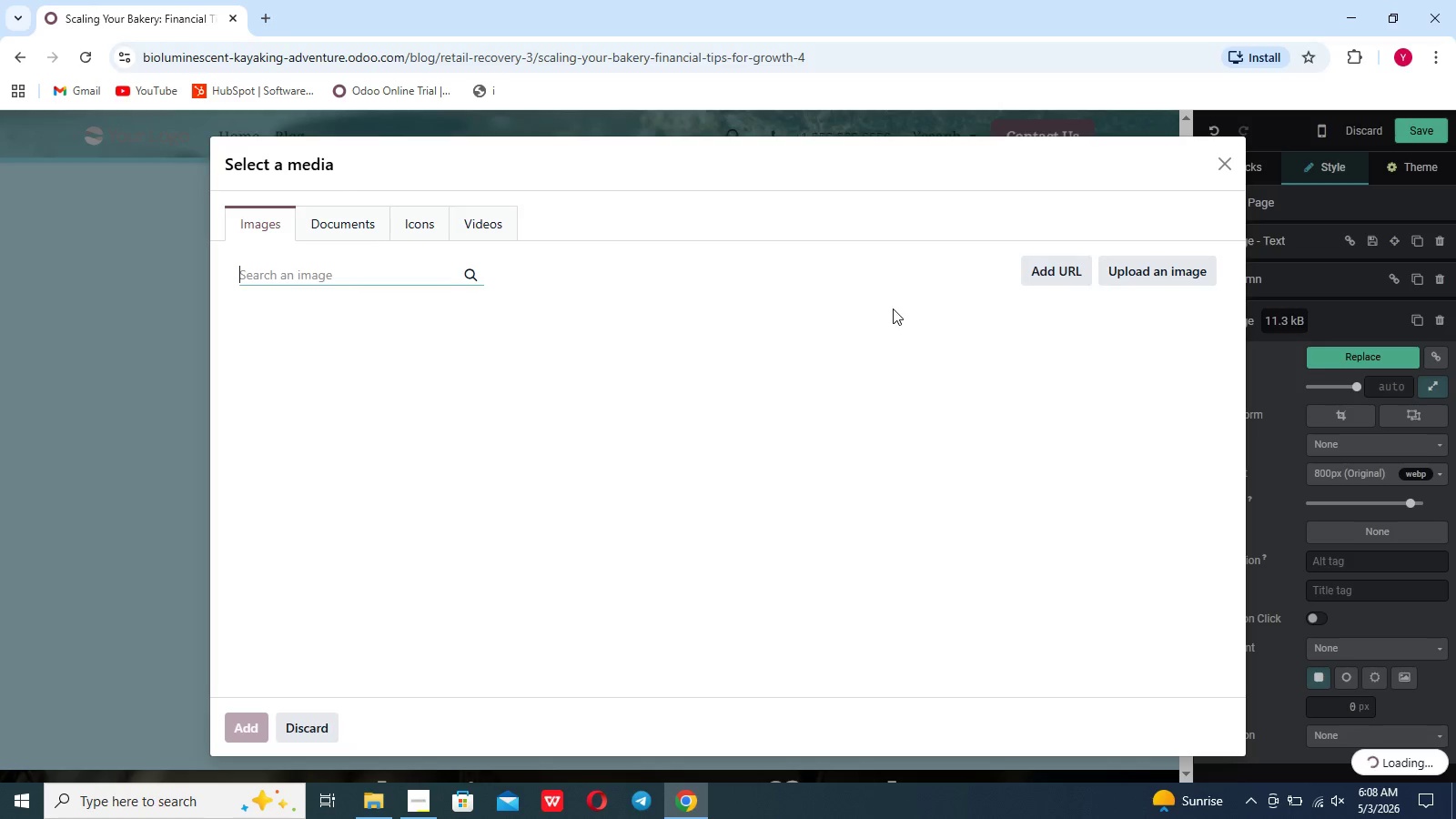 
mouse_move([1114, 297])
 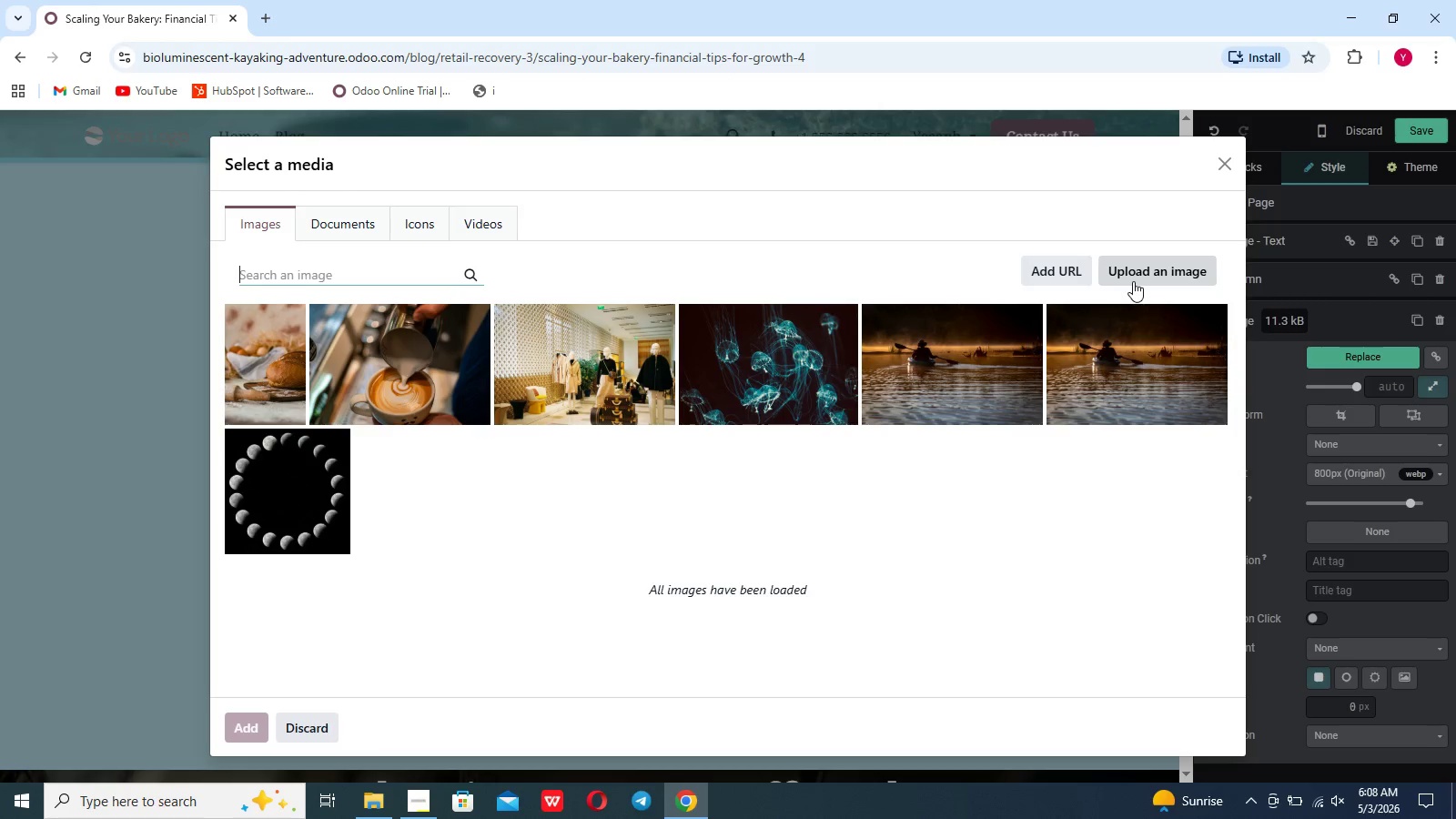 
left_click([1133, 281])
 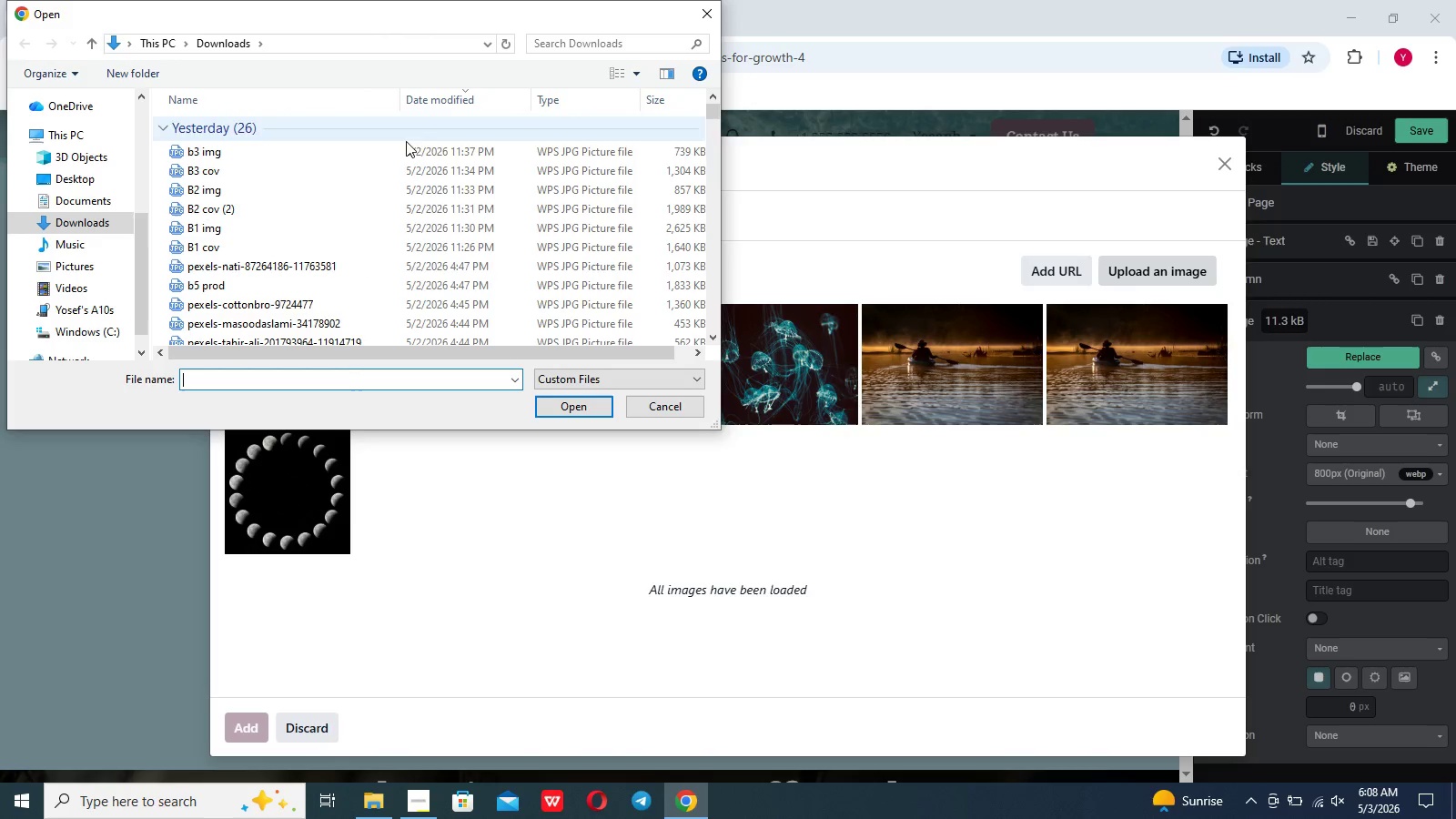 
left_click([394, 155])
 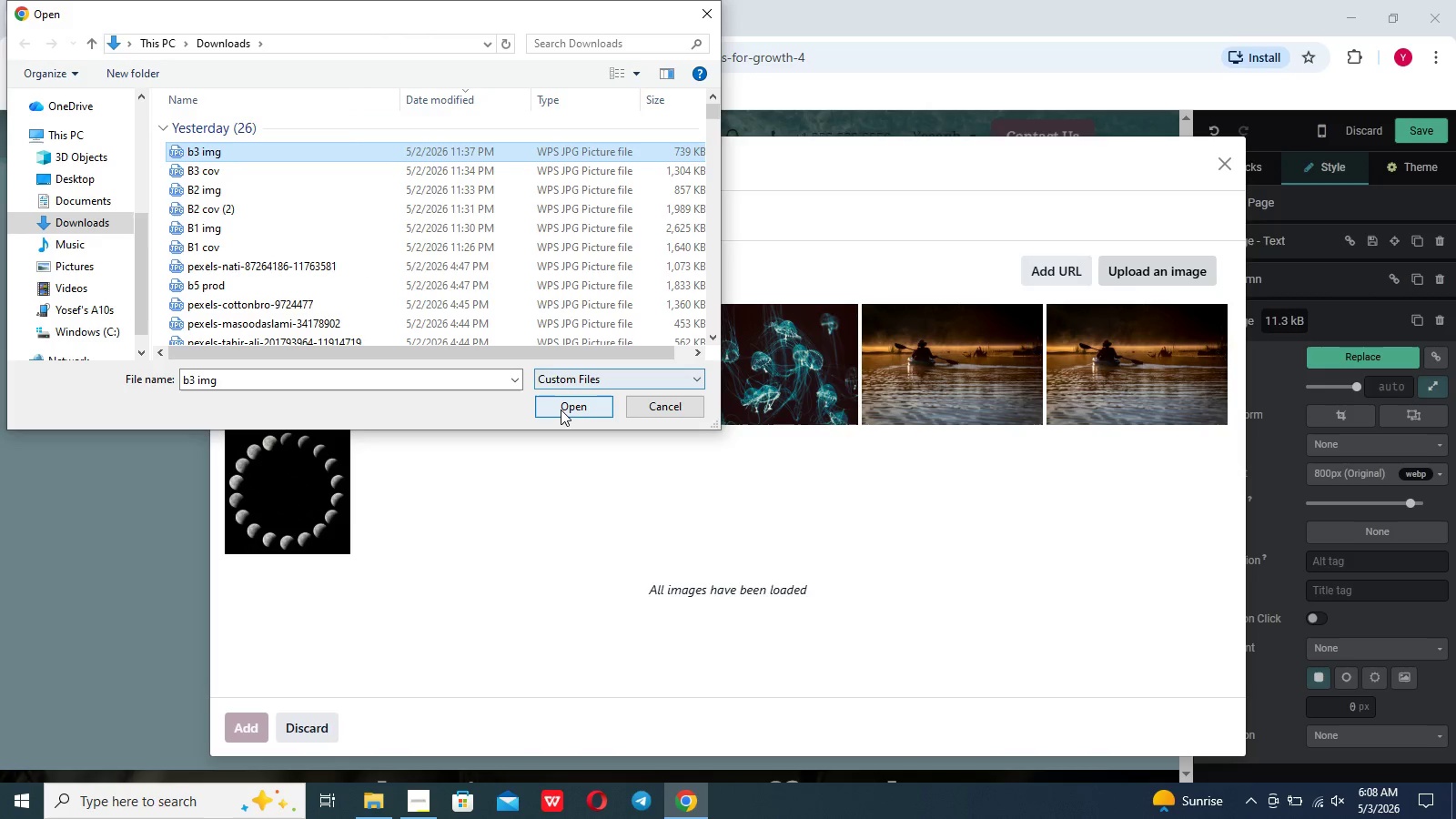 
left_click([561, 410])
 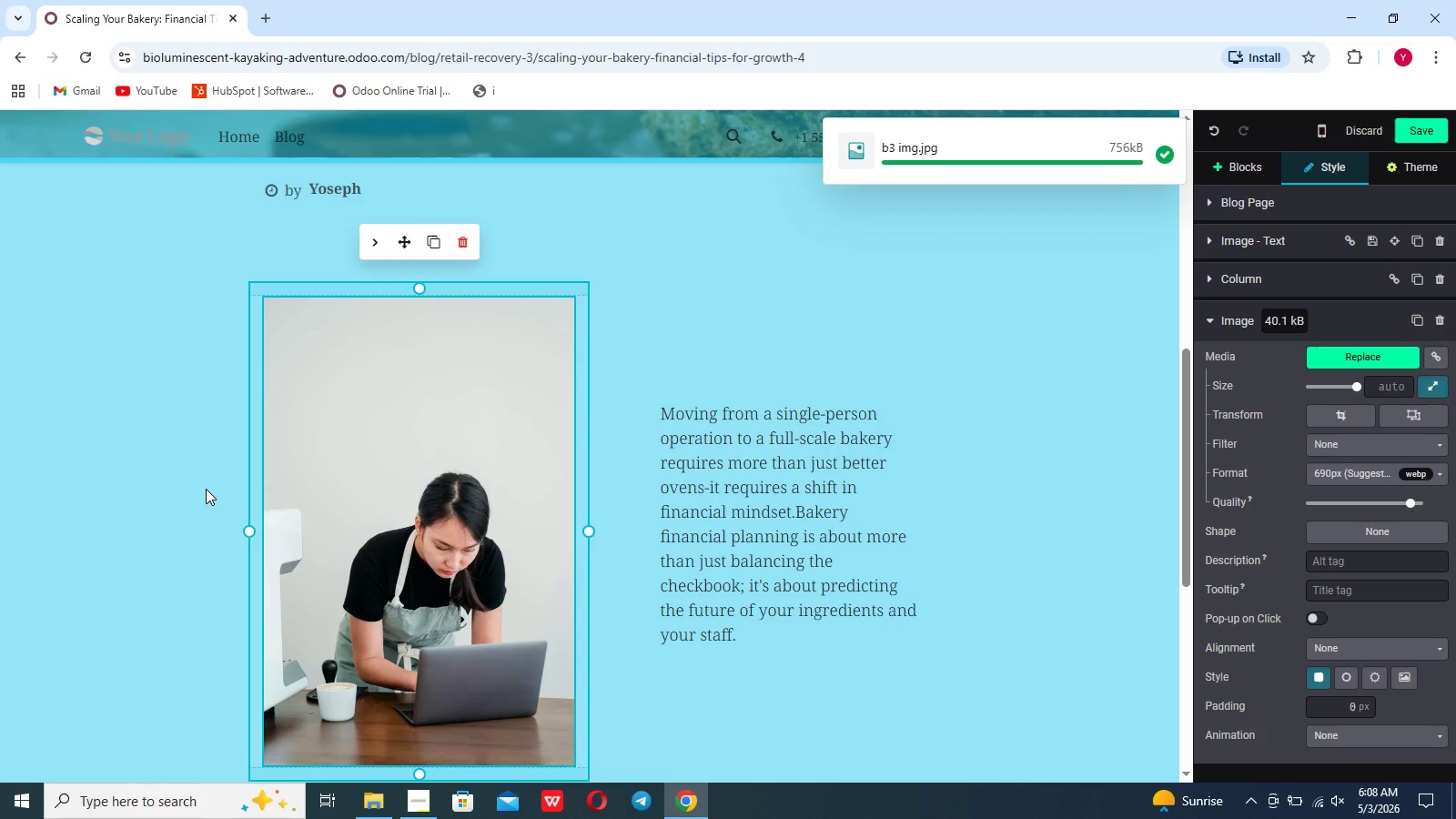 
wait(5.67)
 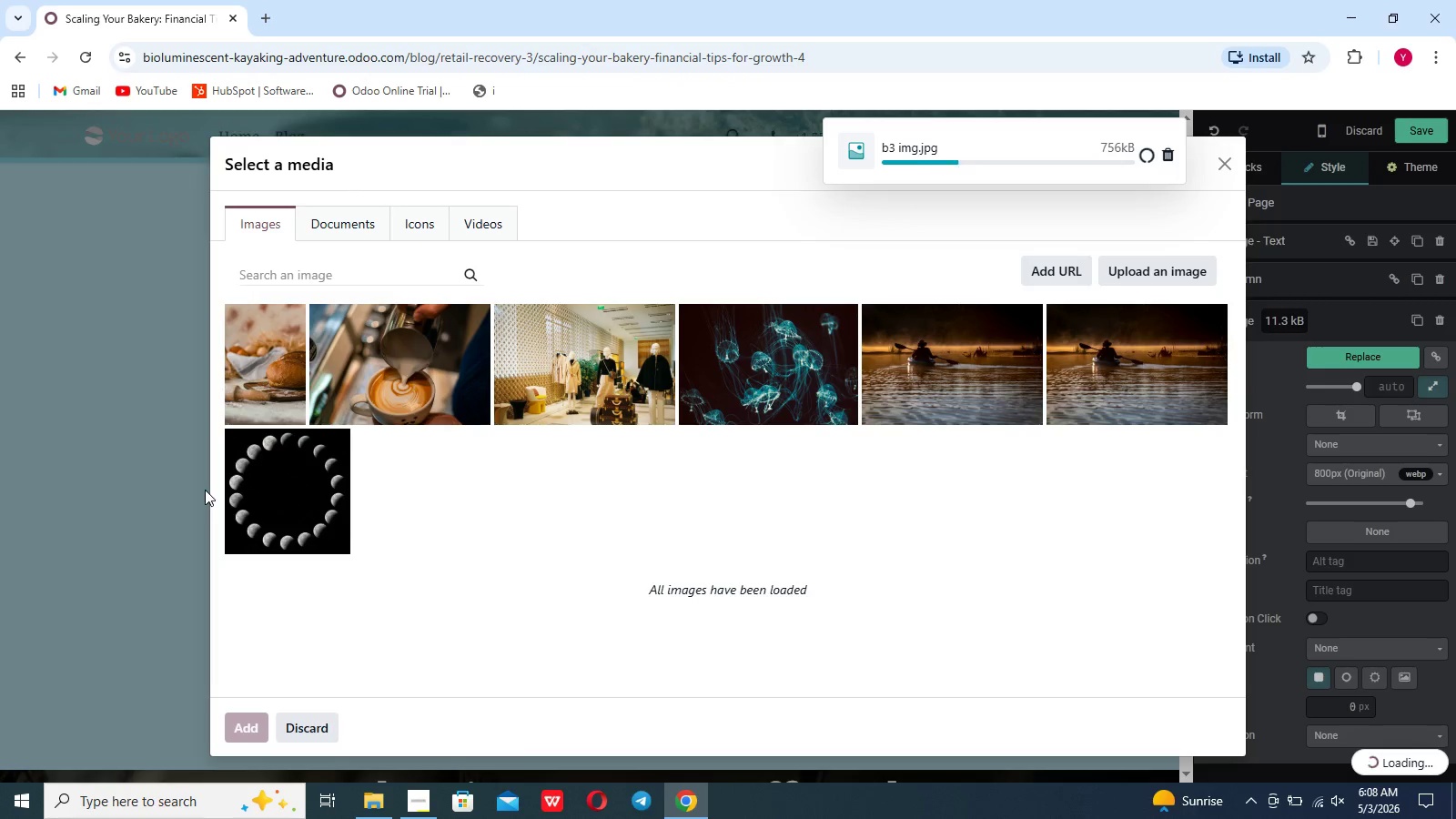 
scroll: coordinate [206, 489], scroll_direction: down, amount: 6.0
 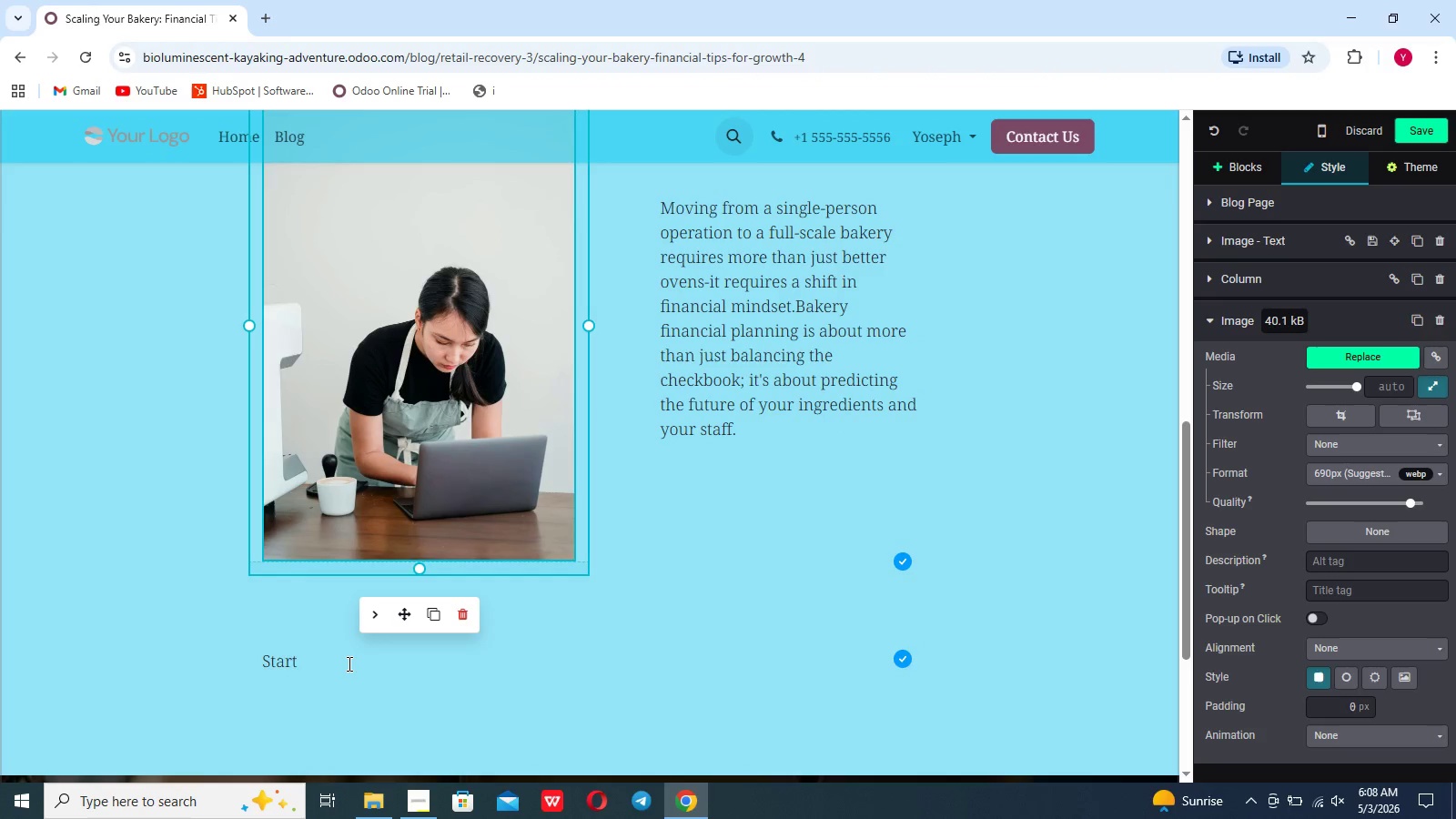 
left_click([348, 663])
 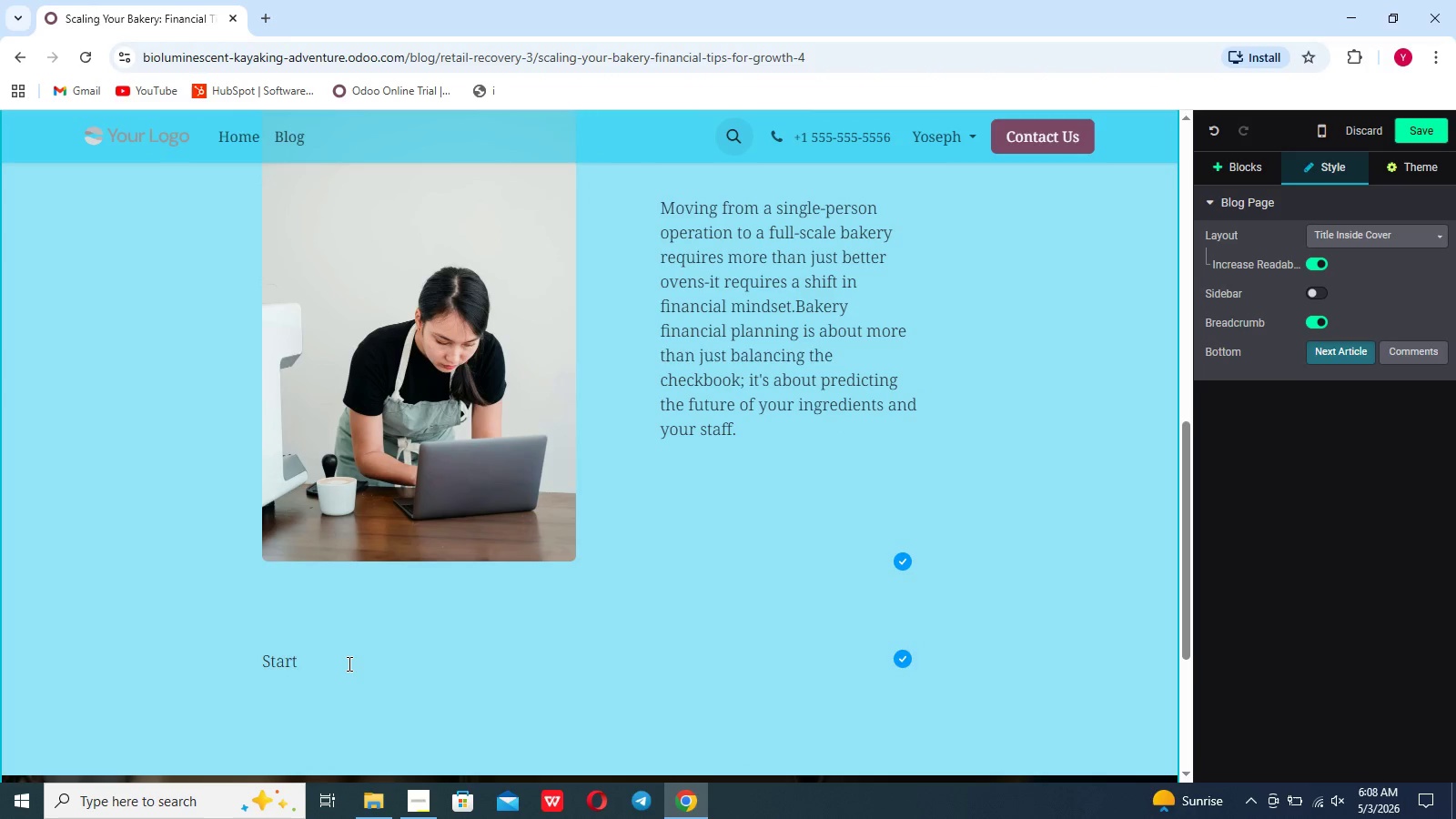 
key(Backspace)
 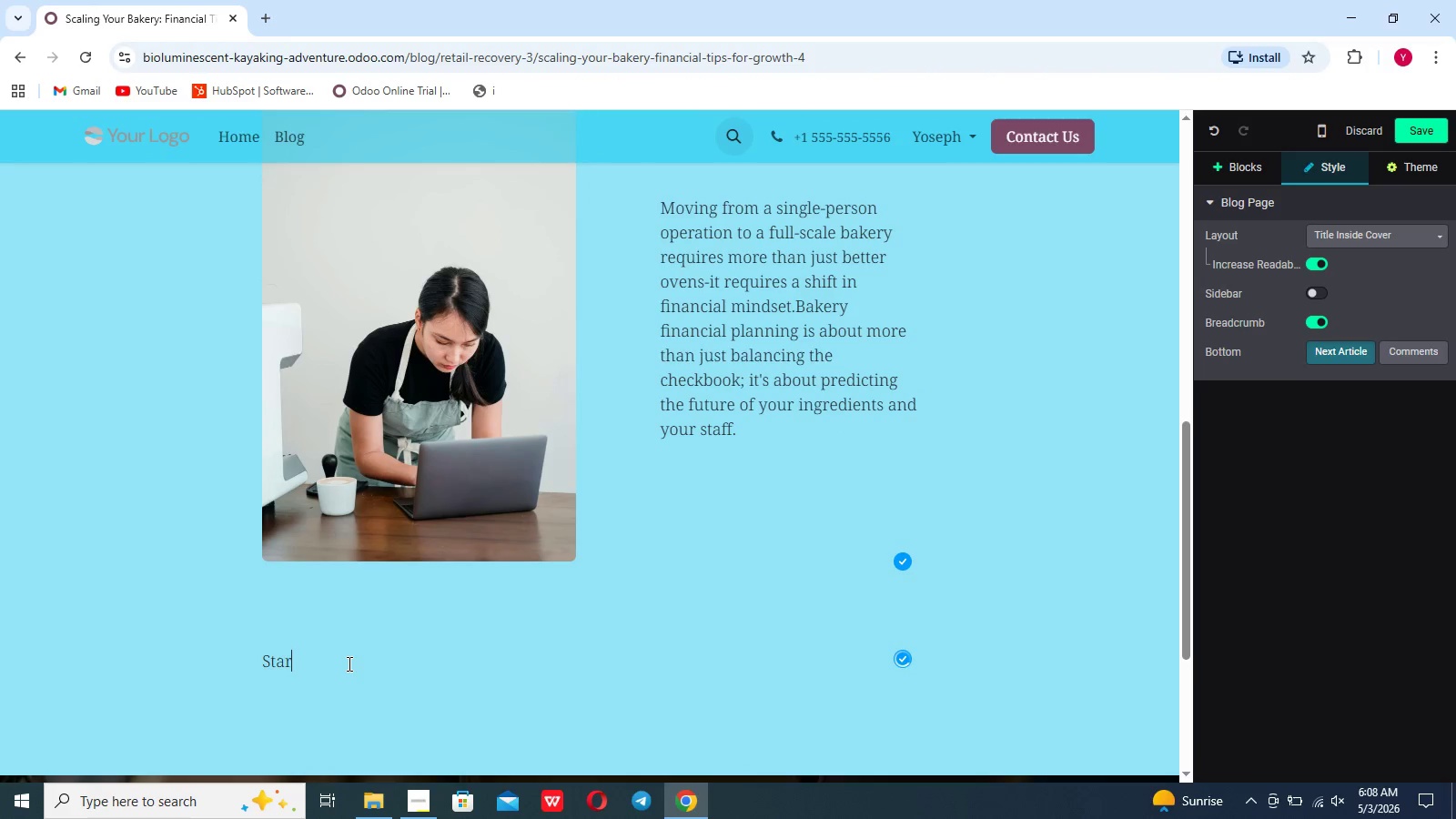 
key(Backspace)
 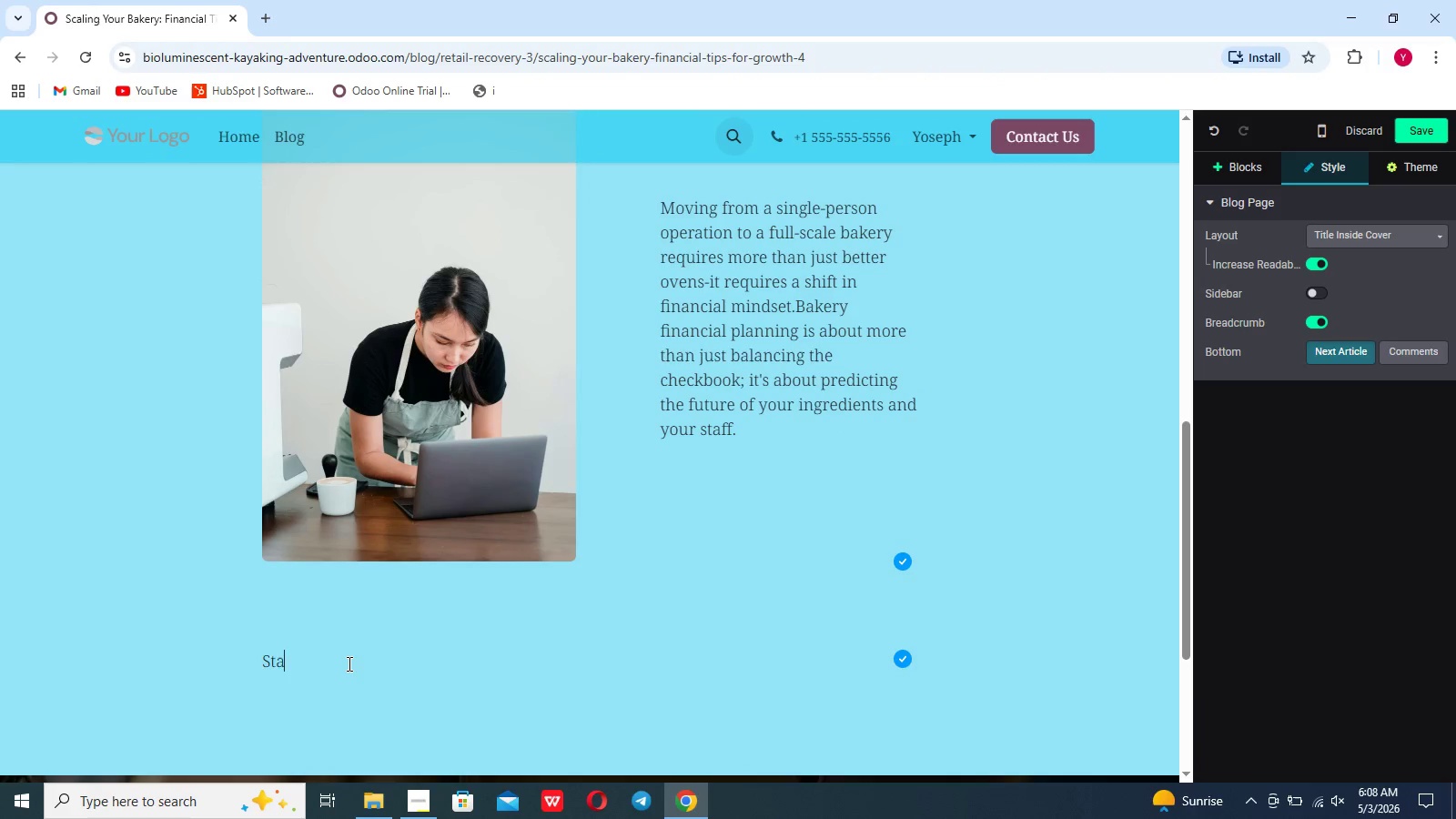 
key(Backspace)
 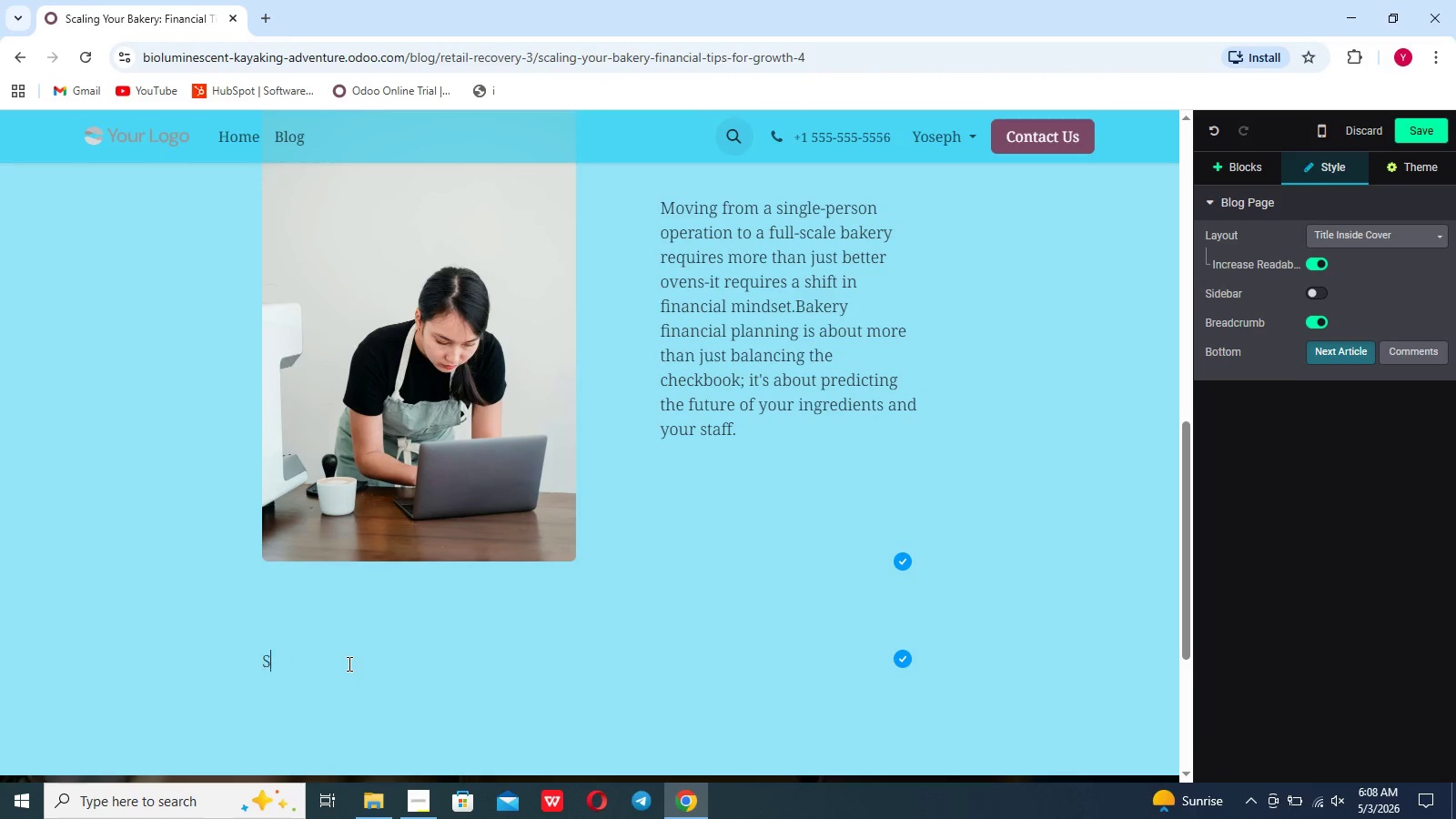 
key(Backspace)
 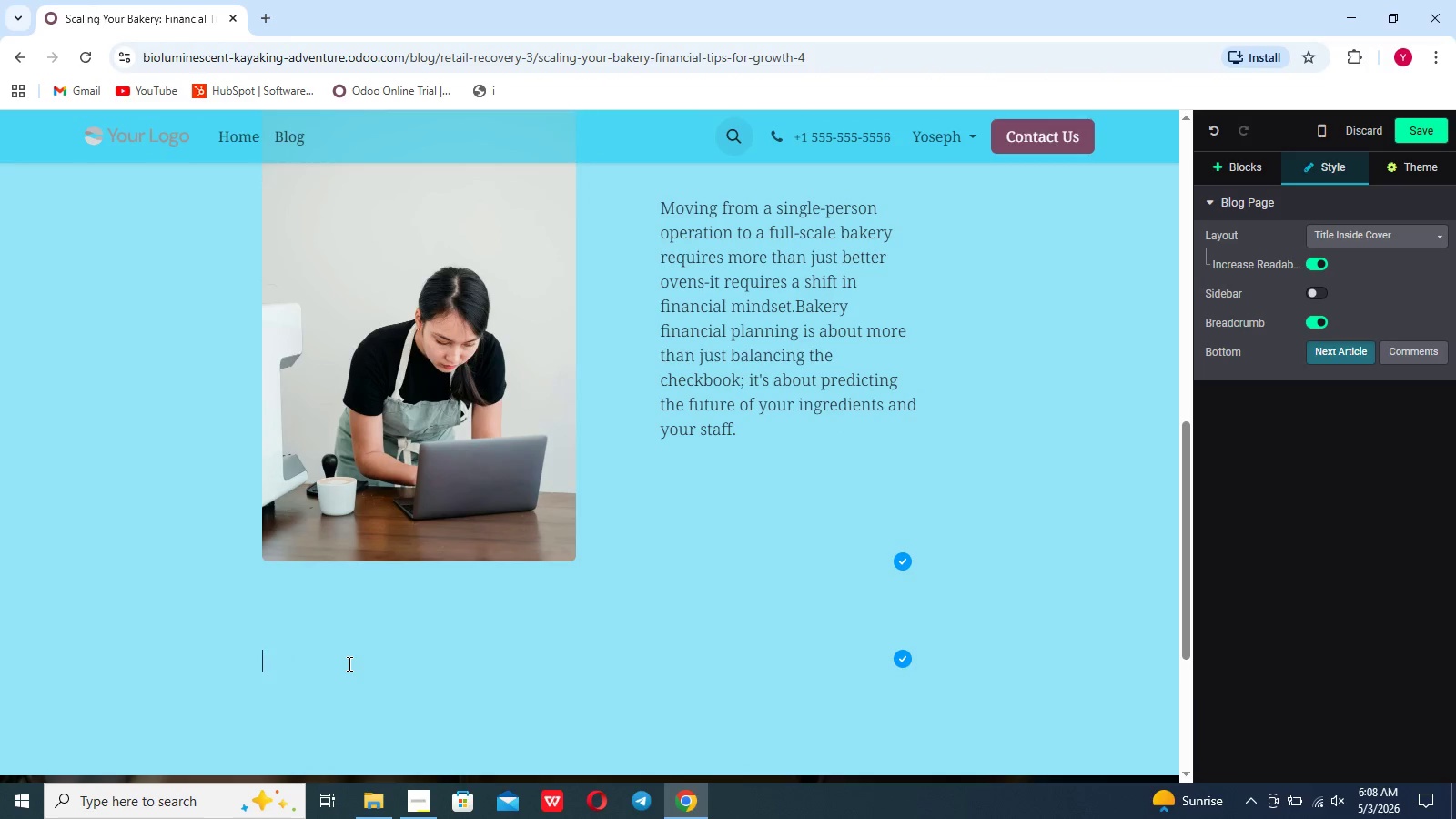 
key(Backspace)
 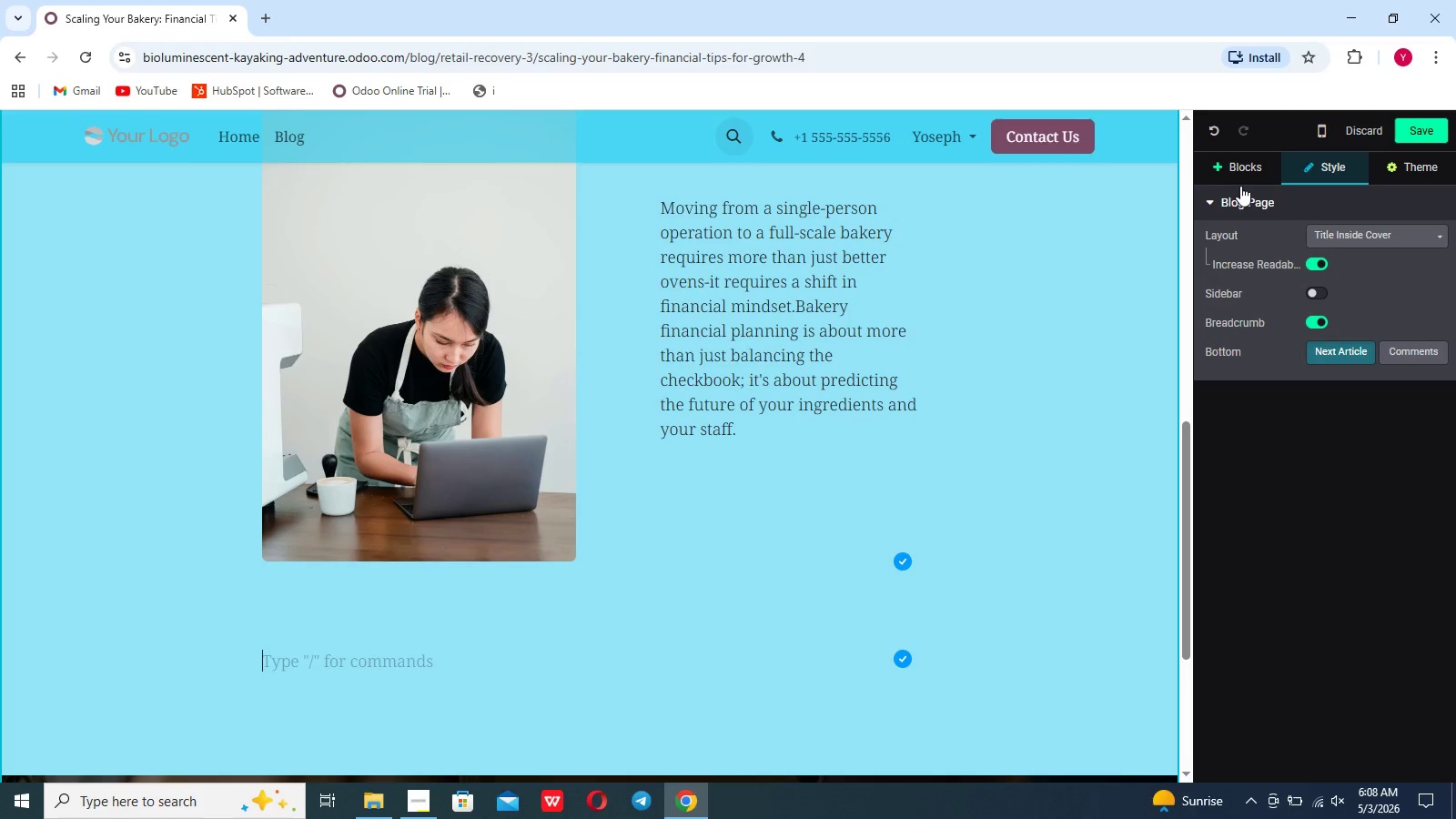 
left_click([1246, 176])
 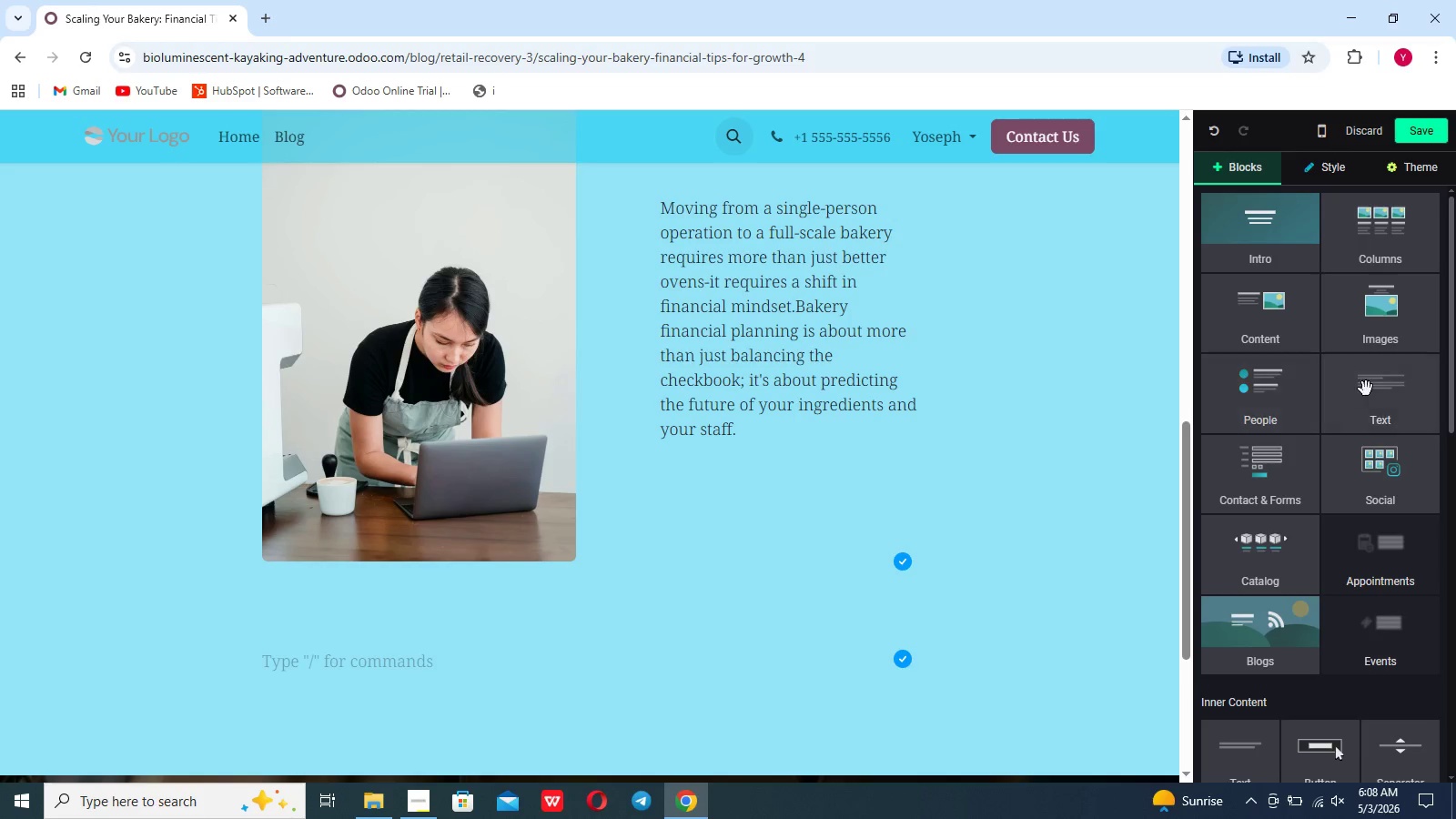 
left_click([1374, 389])
 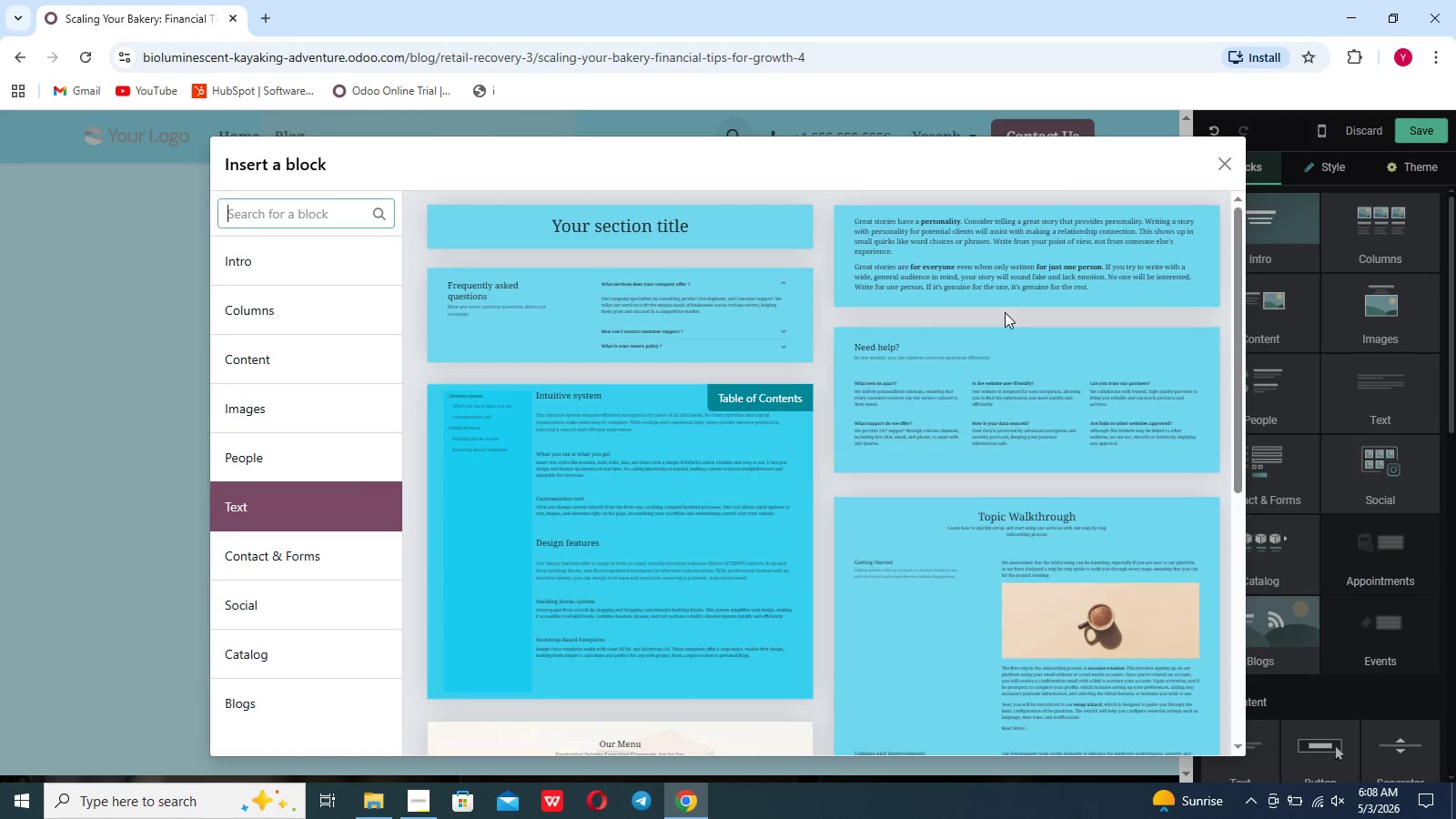 
left_click([1020, 284])
 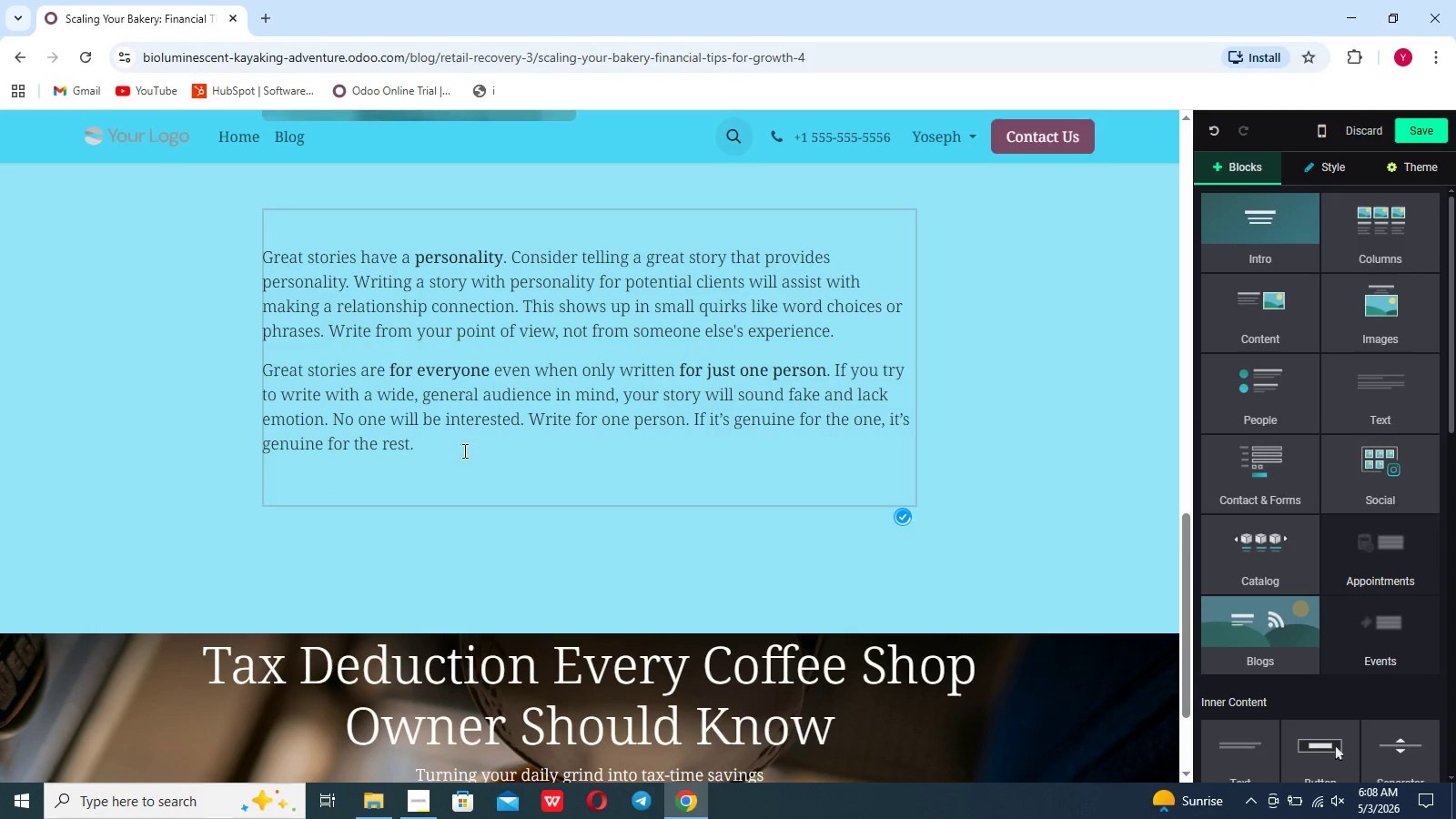 
left_click_drag(start_coordinate=[460, 449], to_coordinate=[265, 260])
 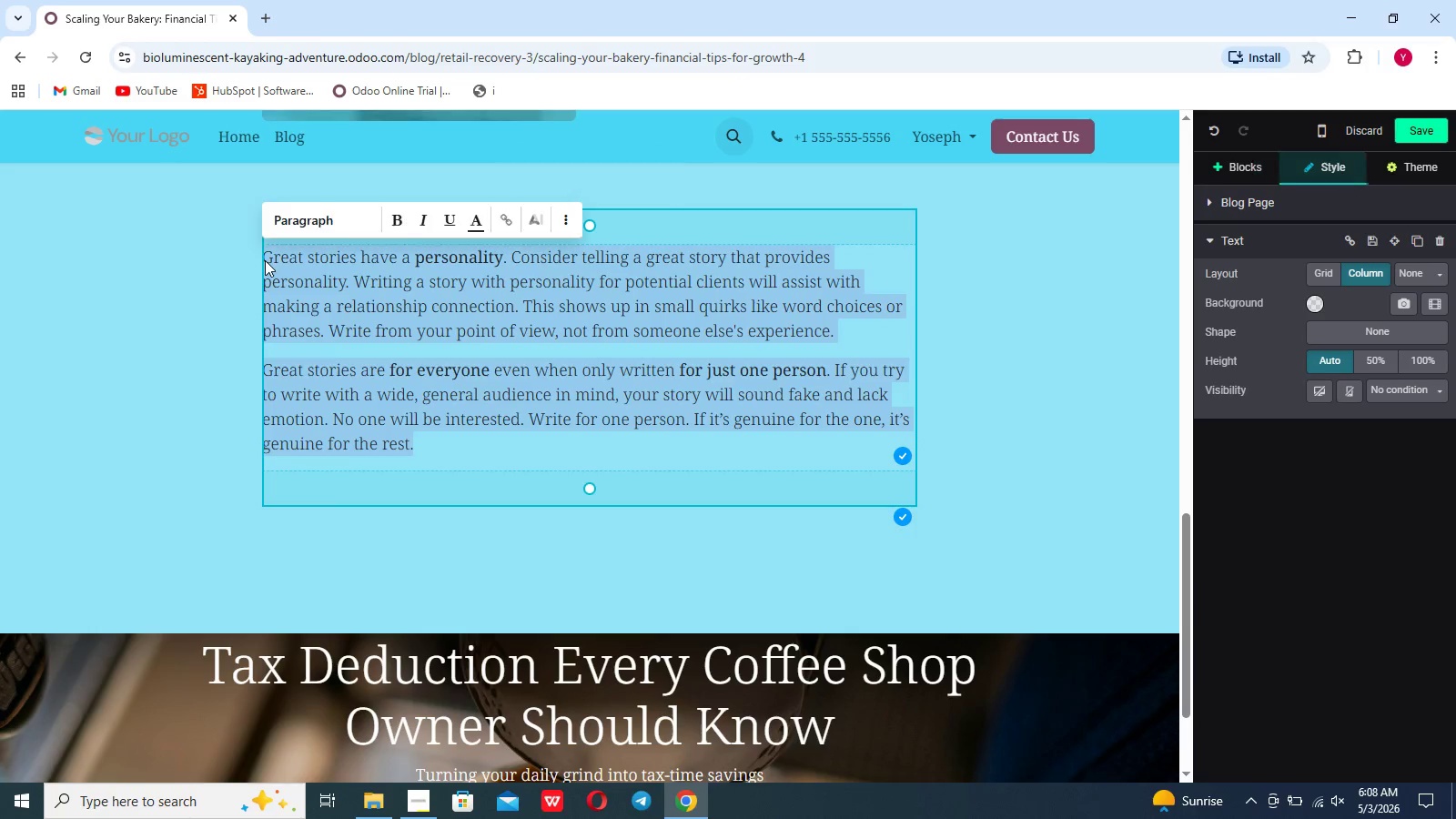 
key(Backspace)
 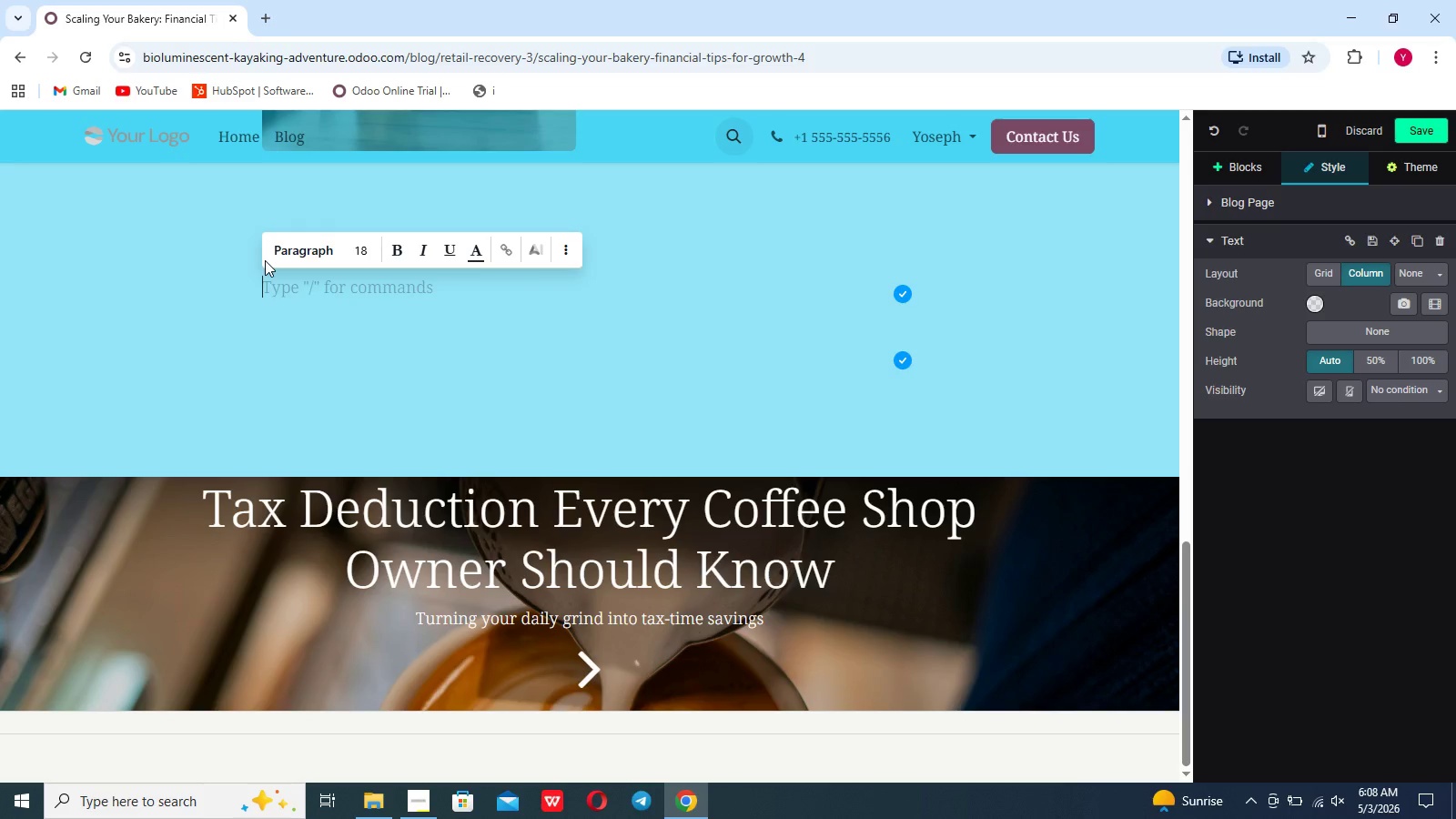 
key(Slash)
 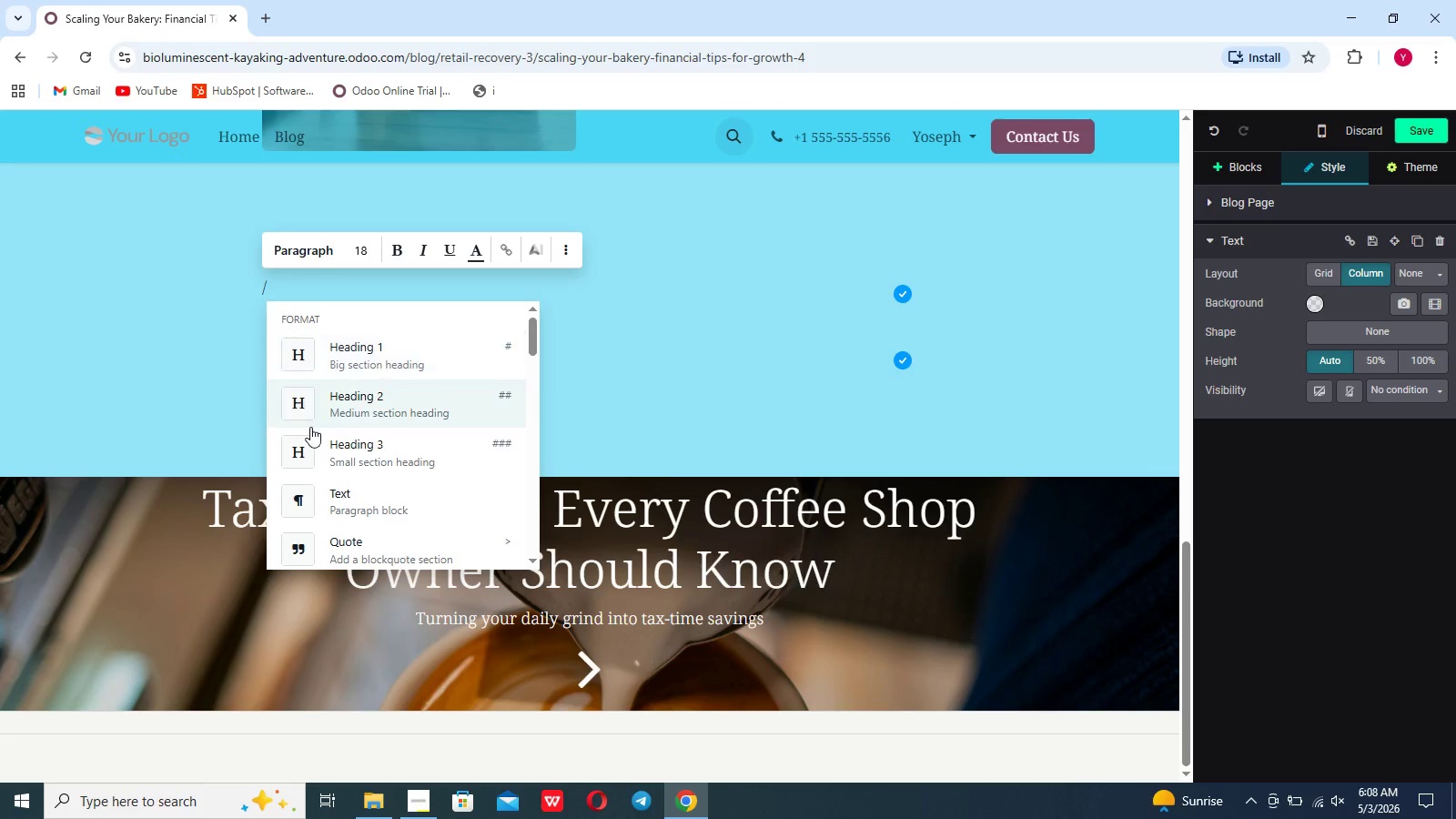 
scroll: coordinate [310, 427], scroll_direction: down, amount: 11.0
 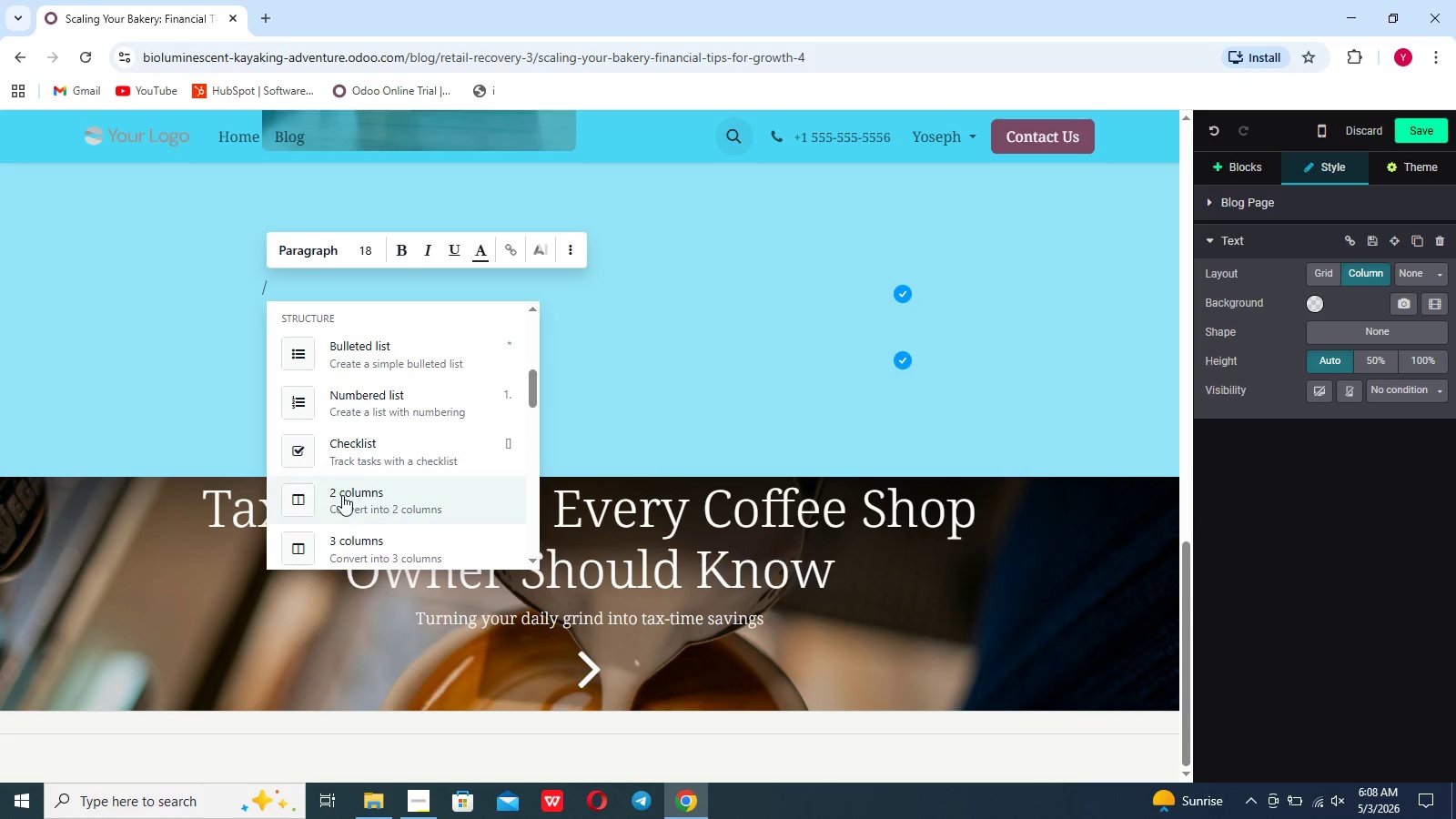 
left_click([342, 496])
 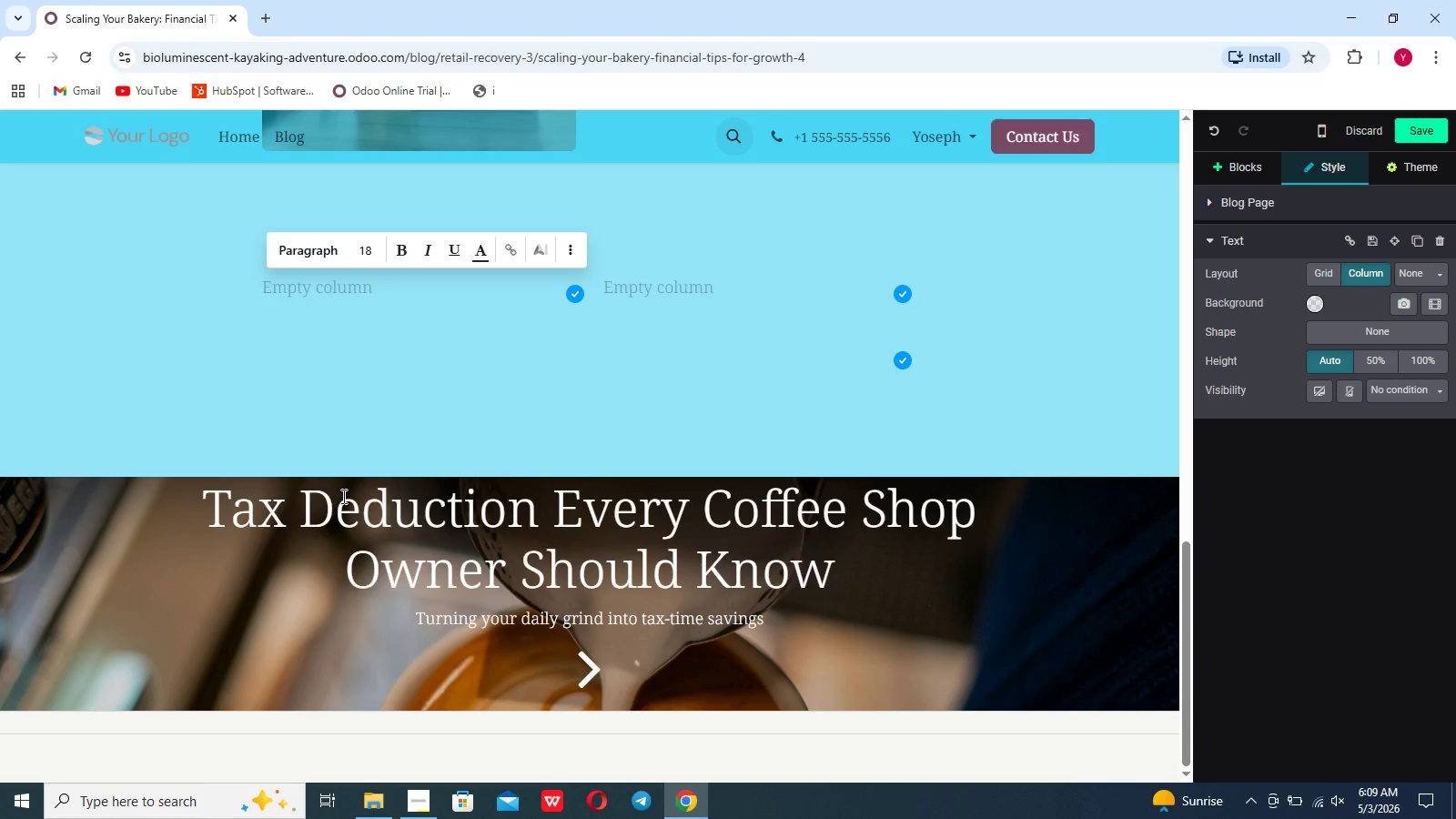 
type(Ingredient Volatility)
 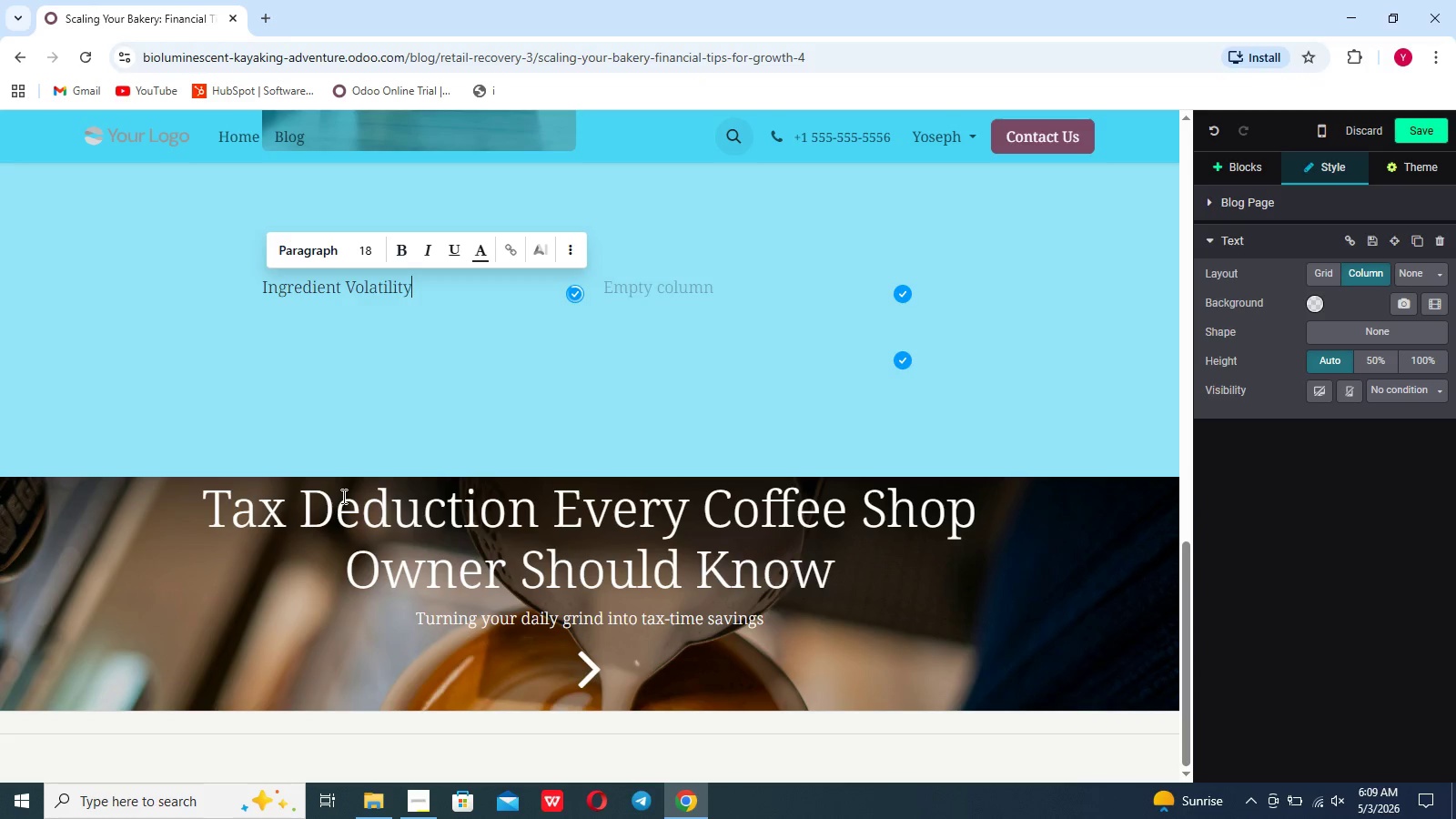 
wait(5.19)
 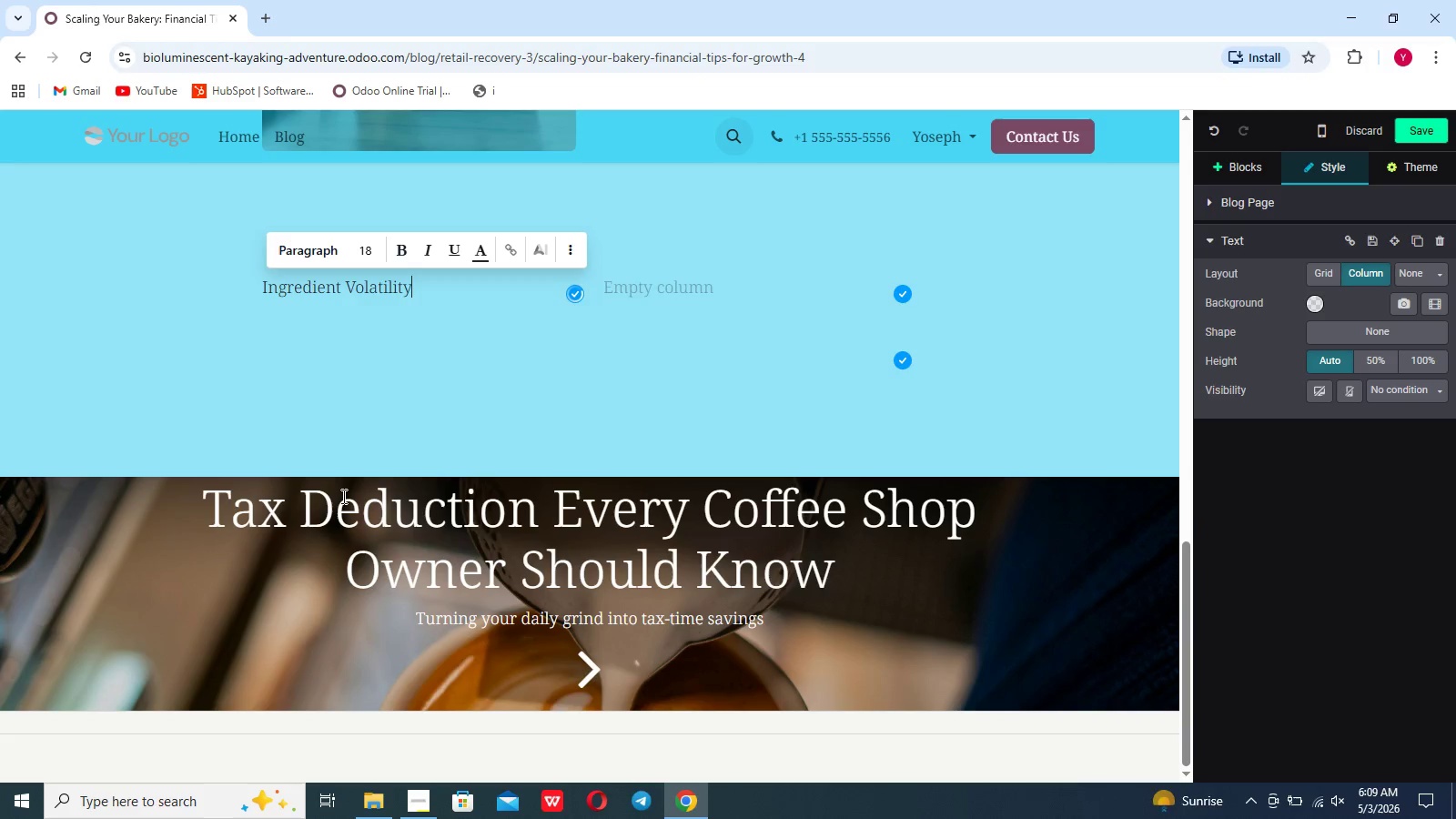 
left_click_drag(start_coordinate=[426, 296], to_coordinate=[263, 284])
 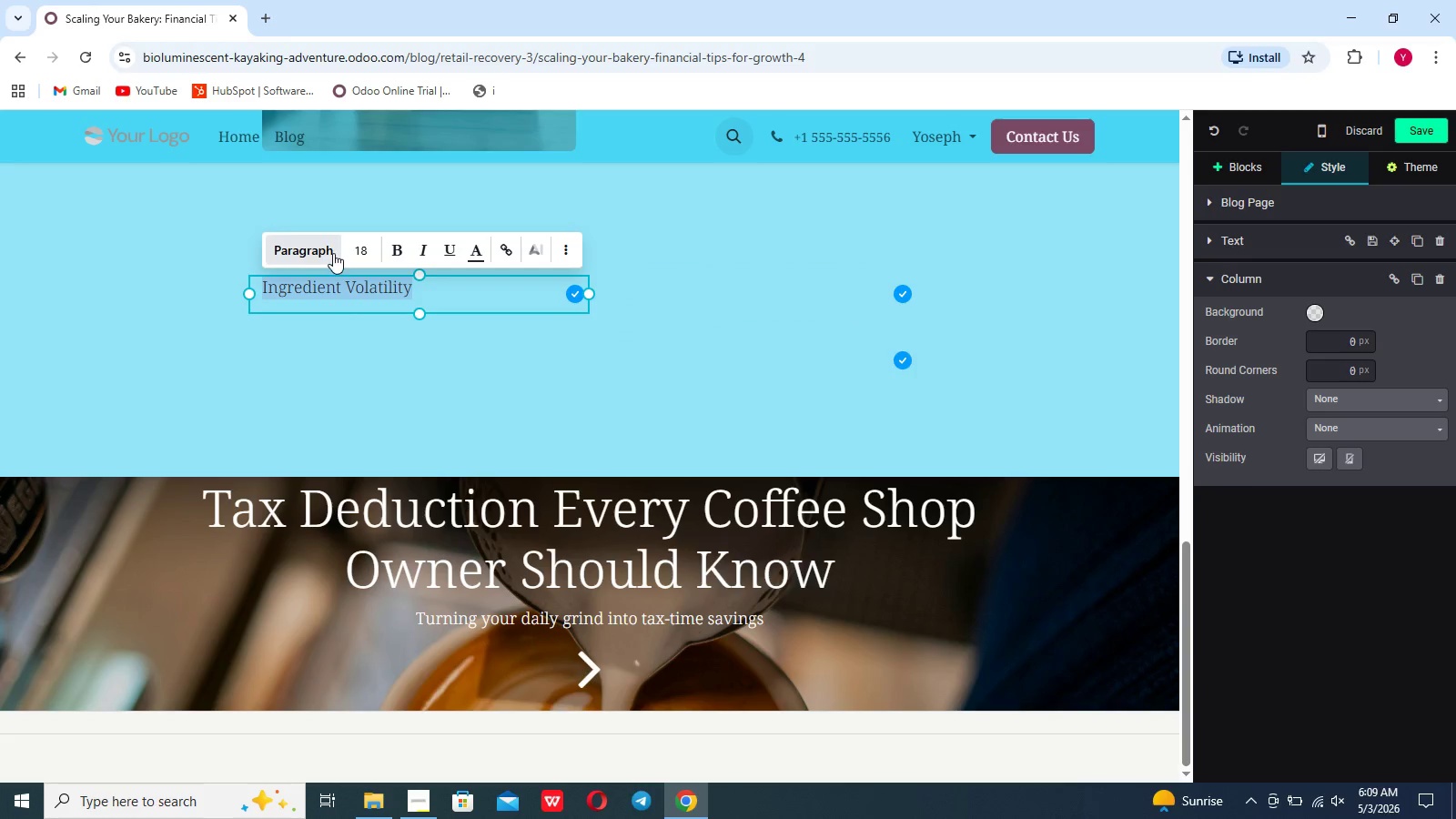 
left_click([319, 248])
 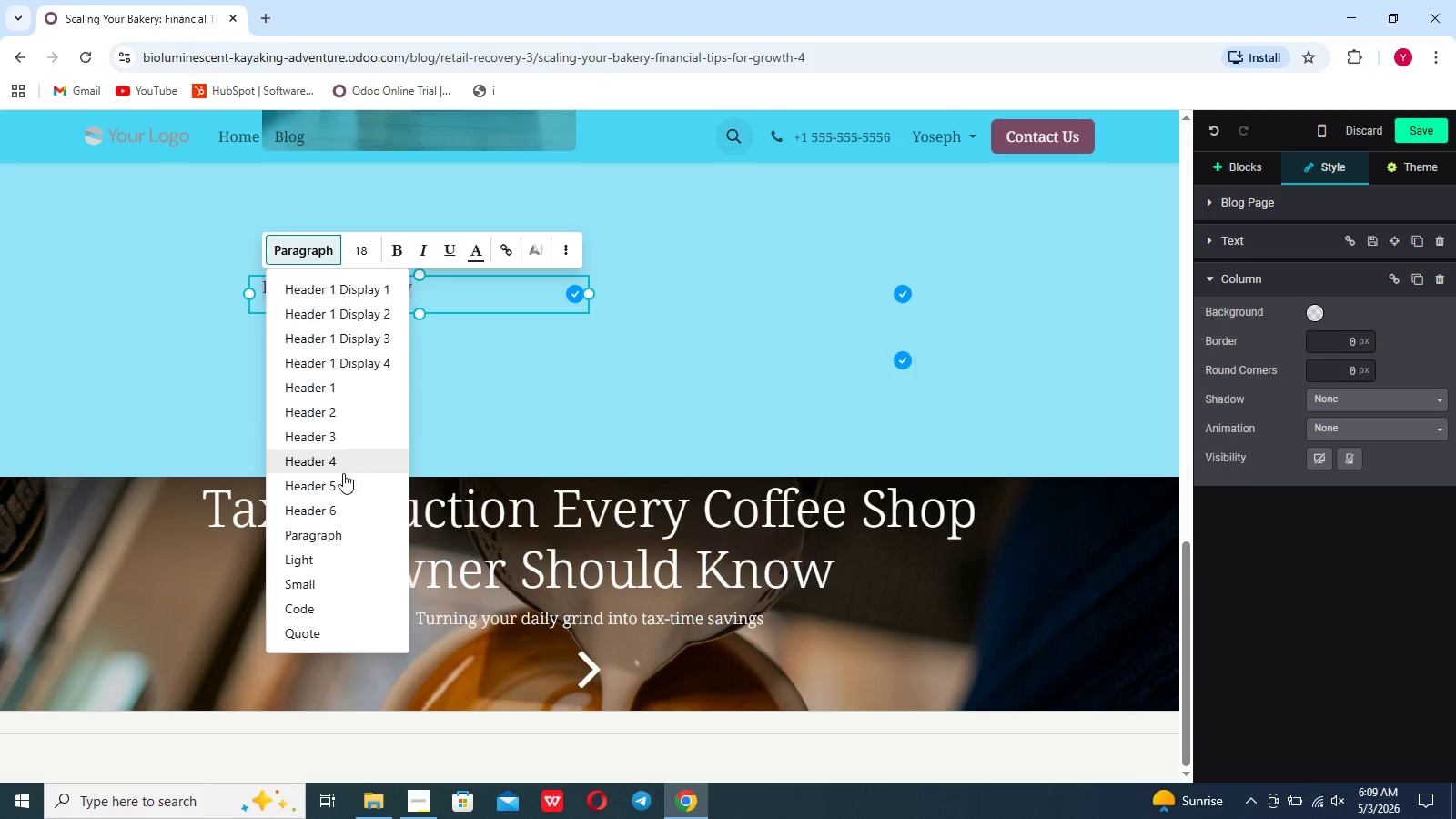 
left_click([342, 483])
 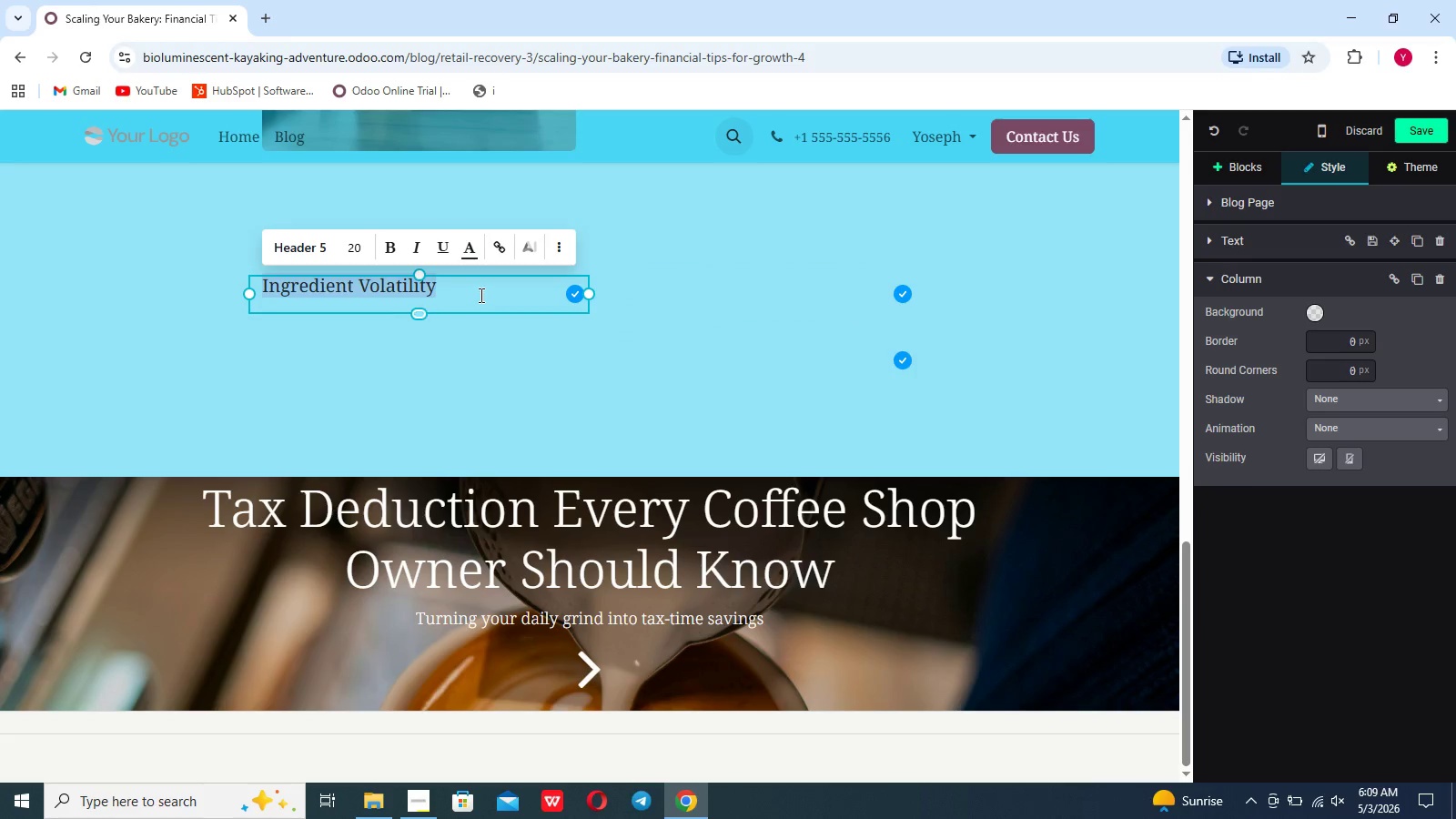 
left_click([480, 295])
 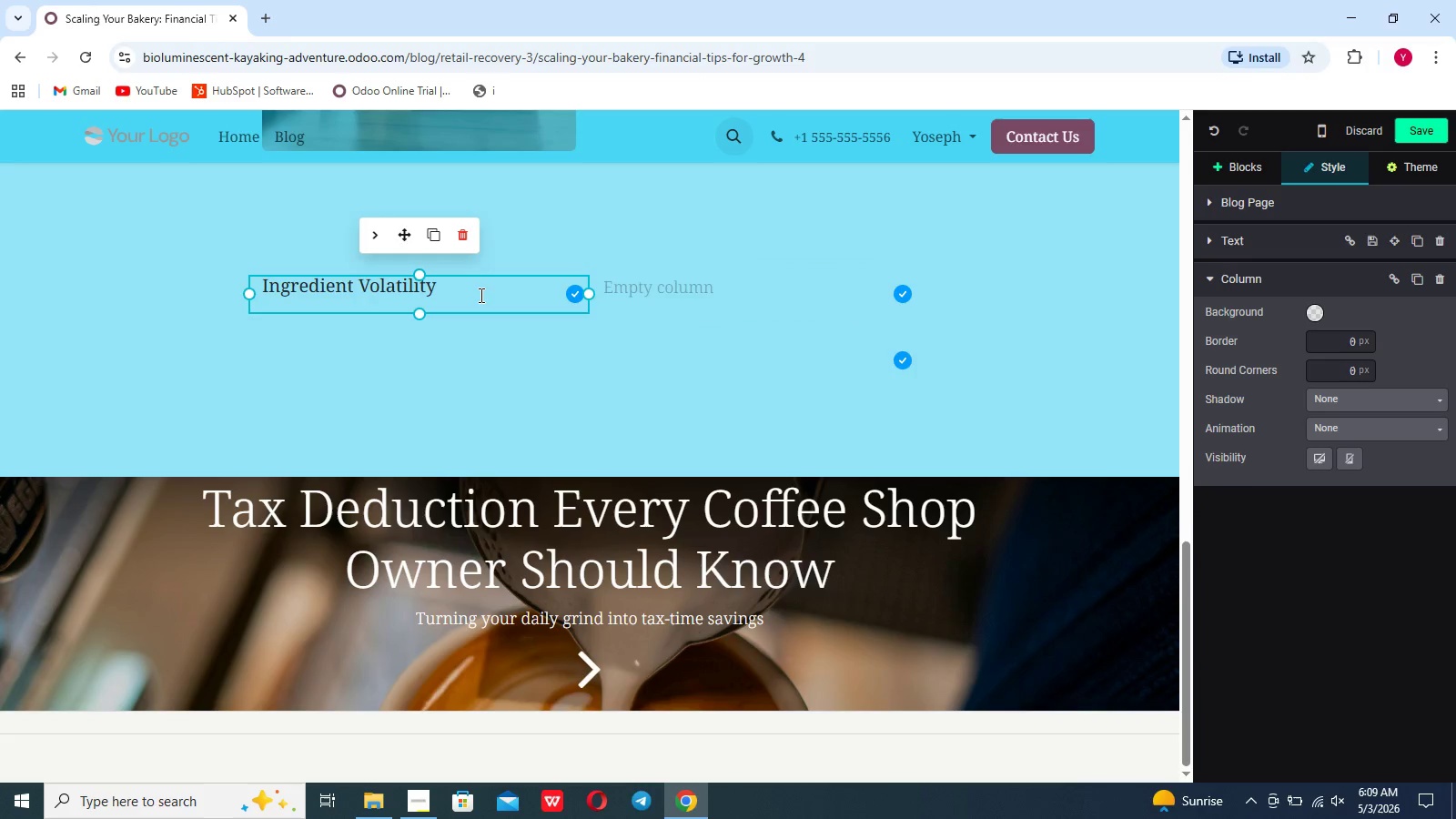 
key(Enter)
 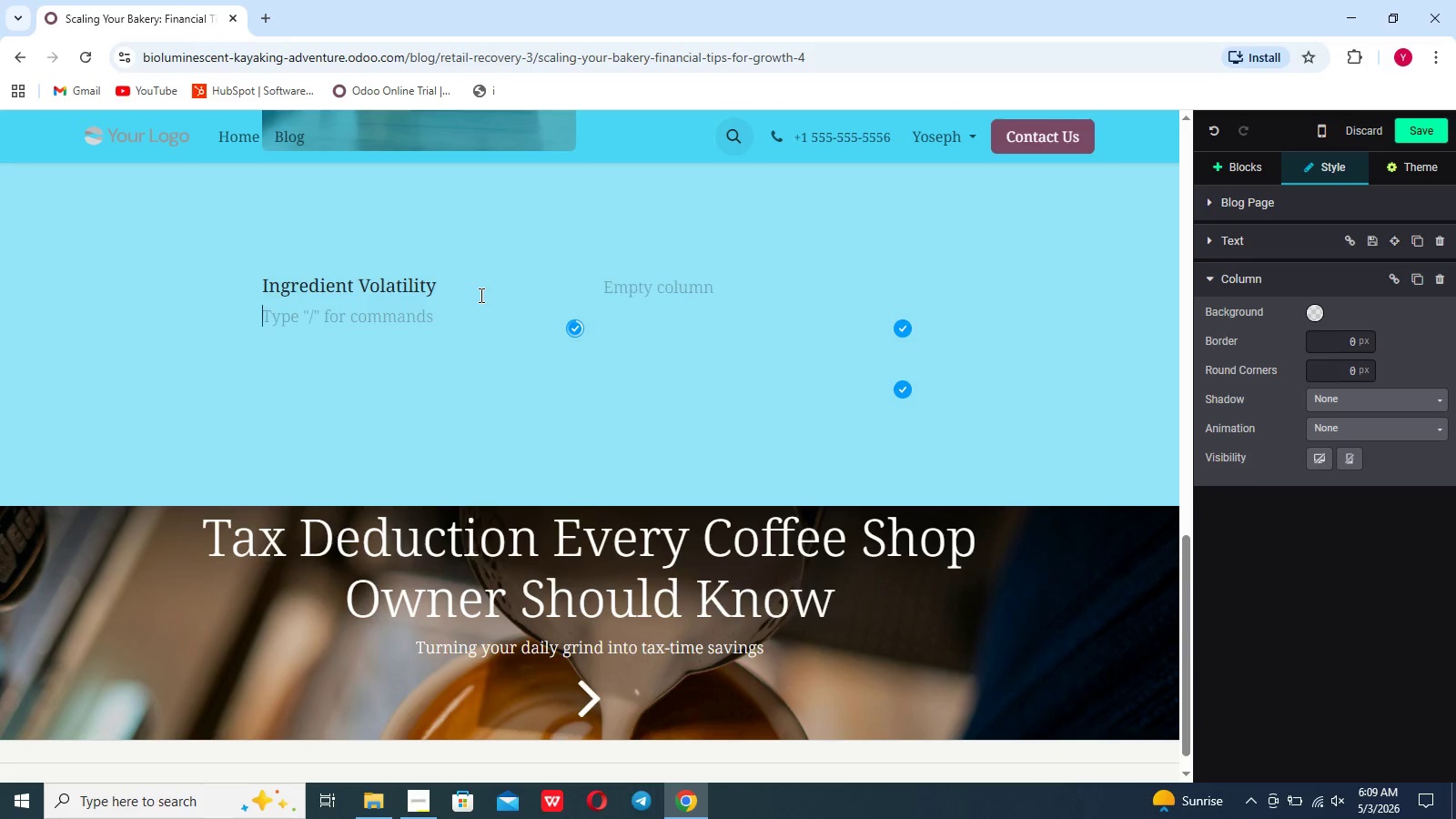 
type(The price of flour,eggs )
key(Backspace)
type(, and butter fk)
key(Backspace)
type(luctuates wildly)
 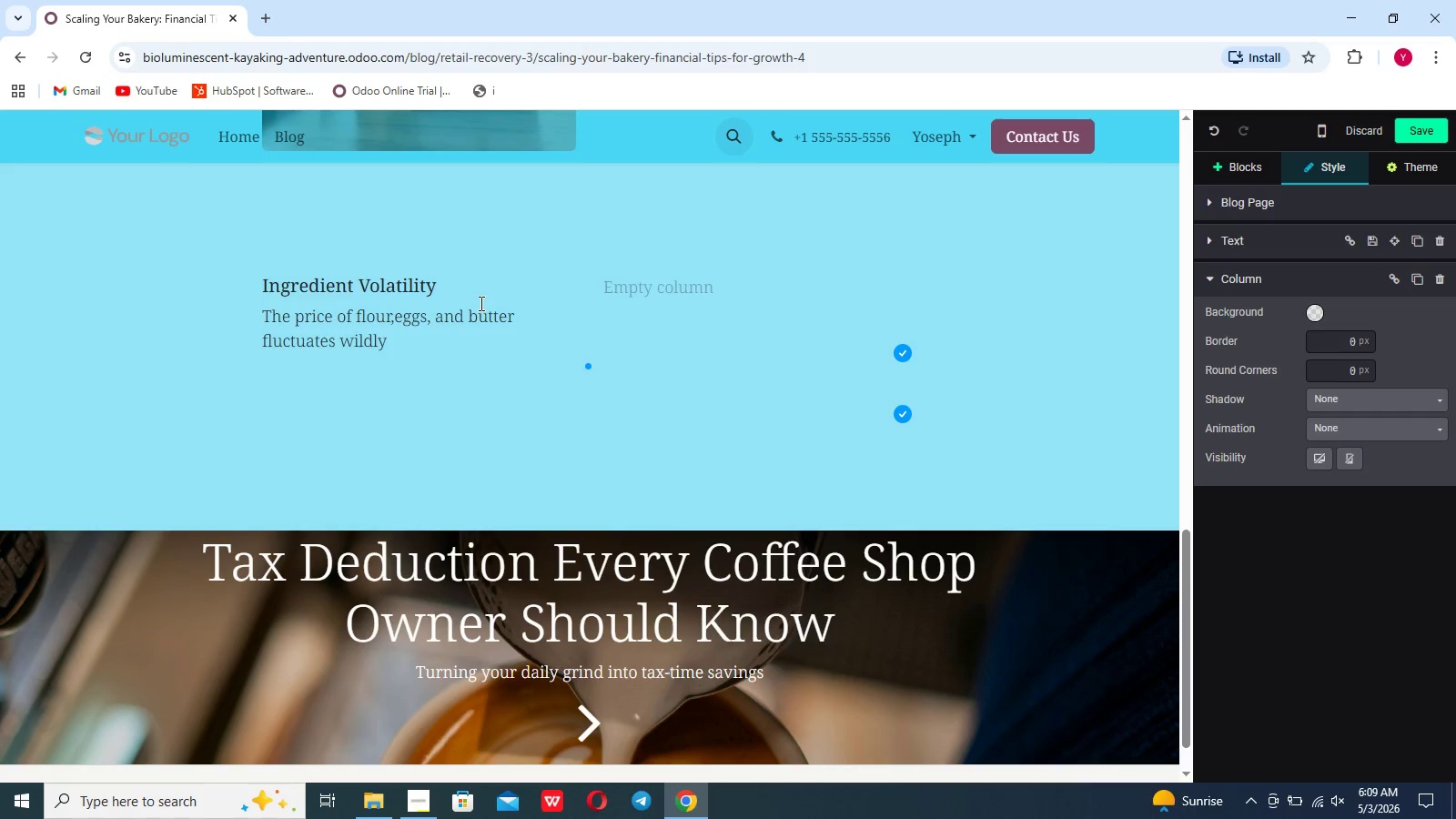 
left_click([480, 303])
 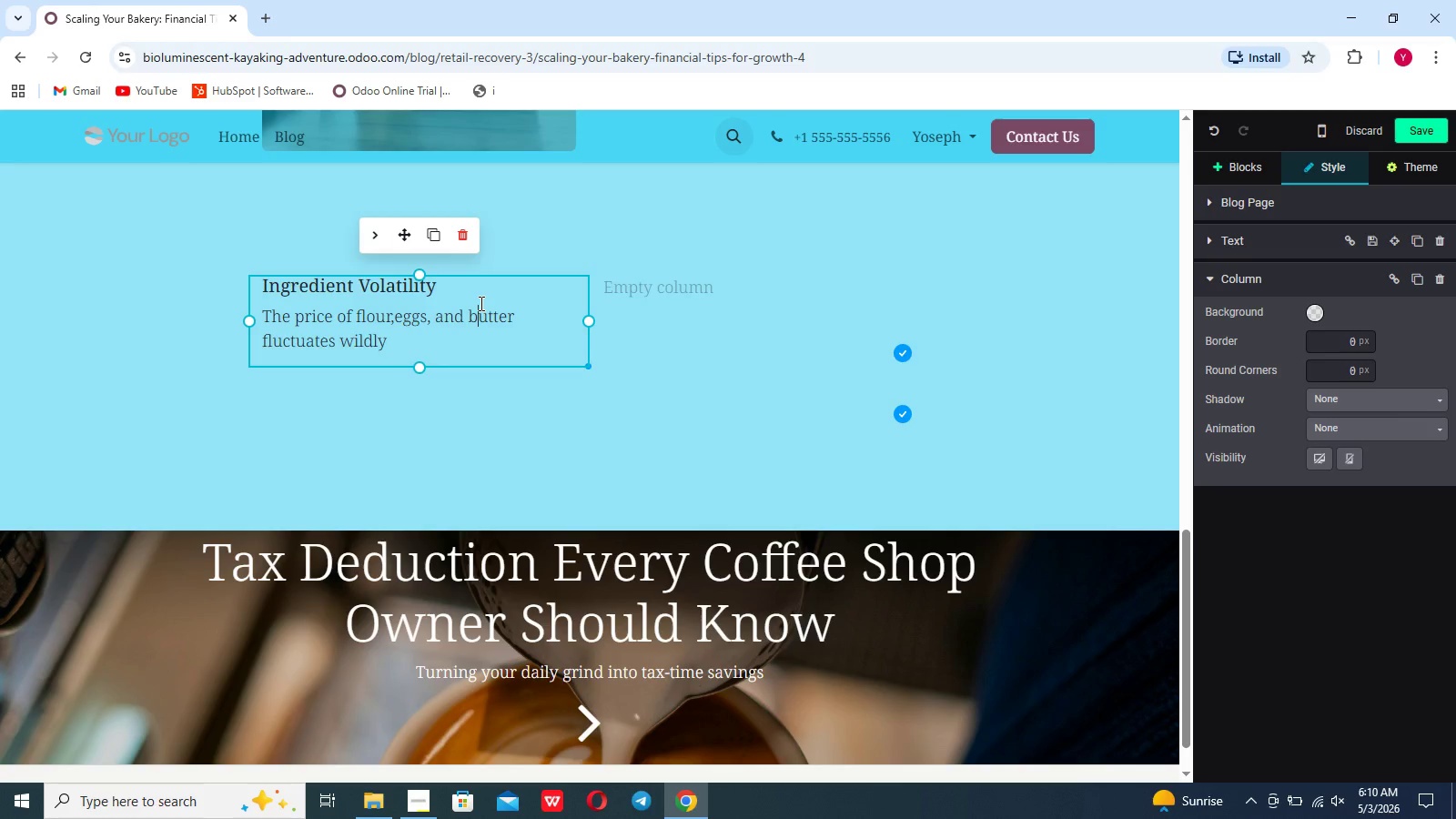 
type(.If your bookkeping doesn't tracj these prices)
key(Backspace)
 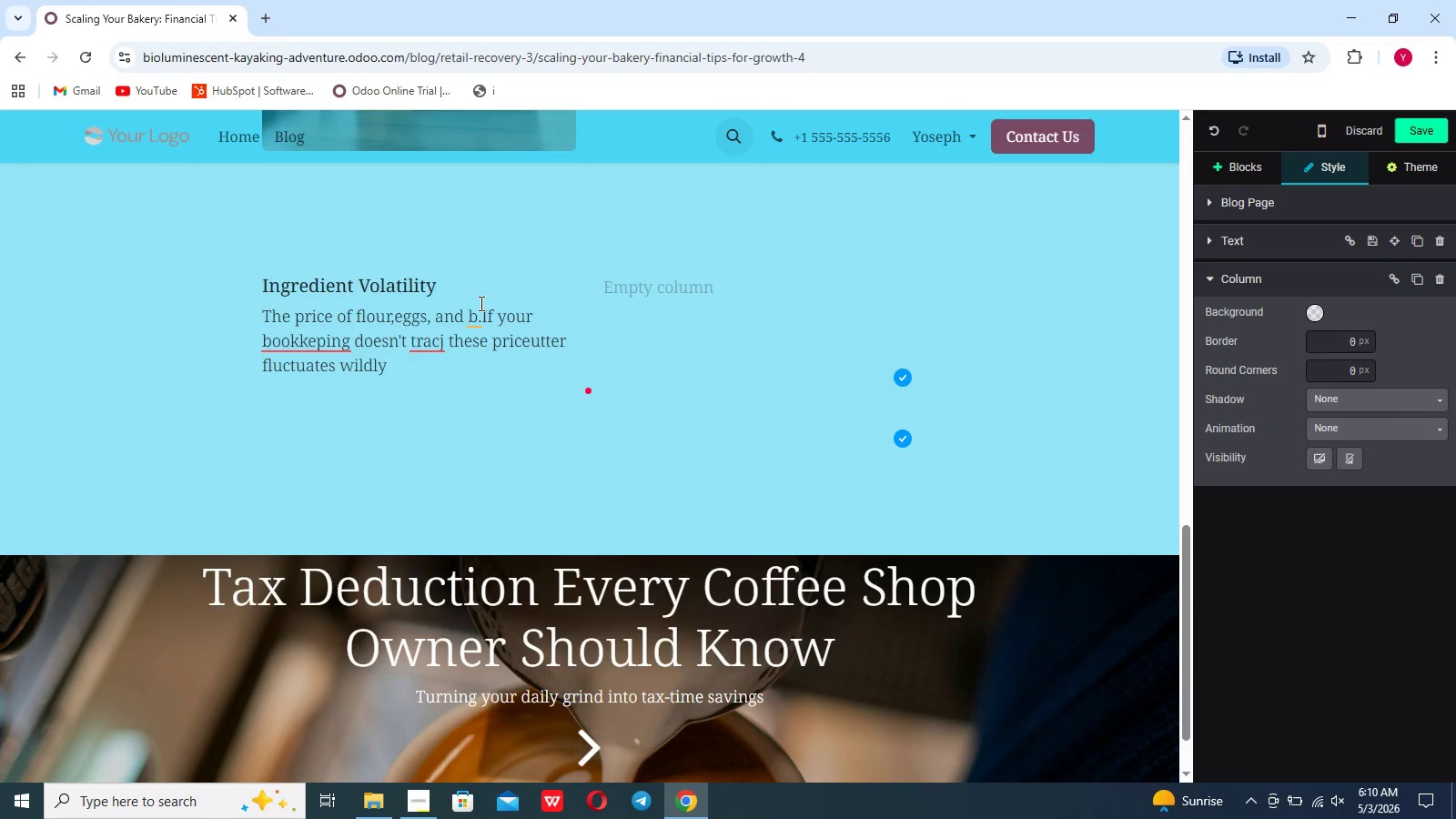 
hold_key(key=Backspace, duration=0.86)
 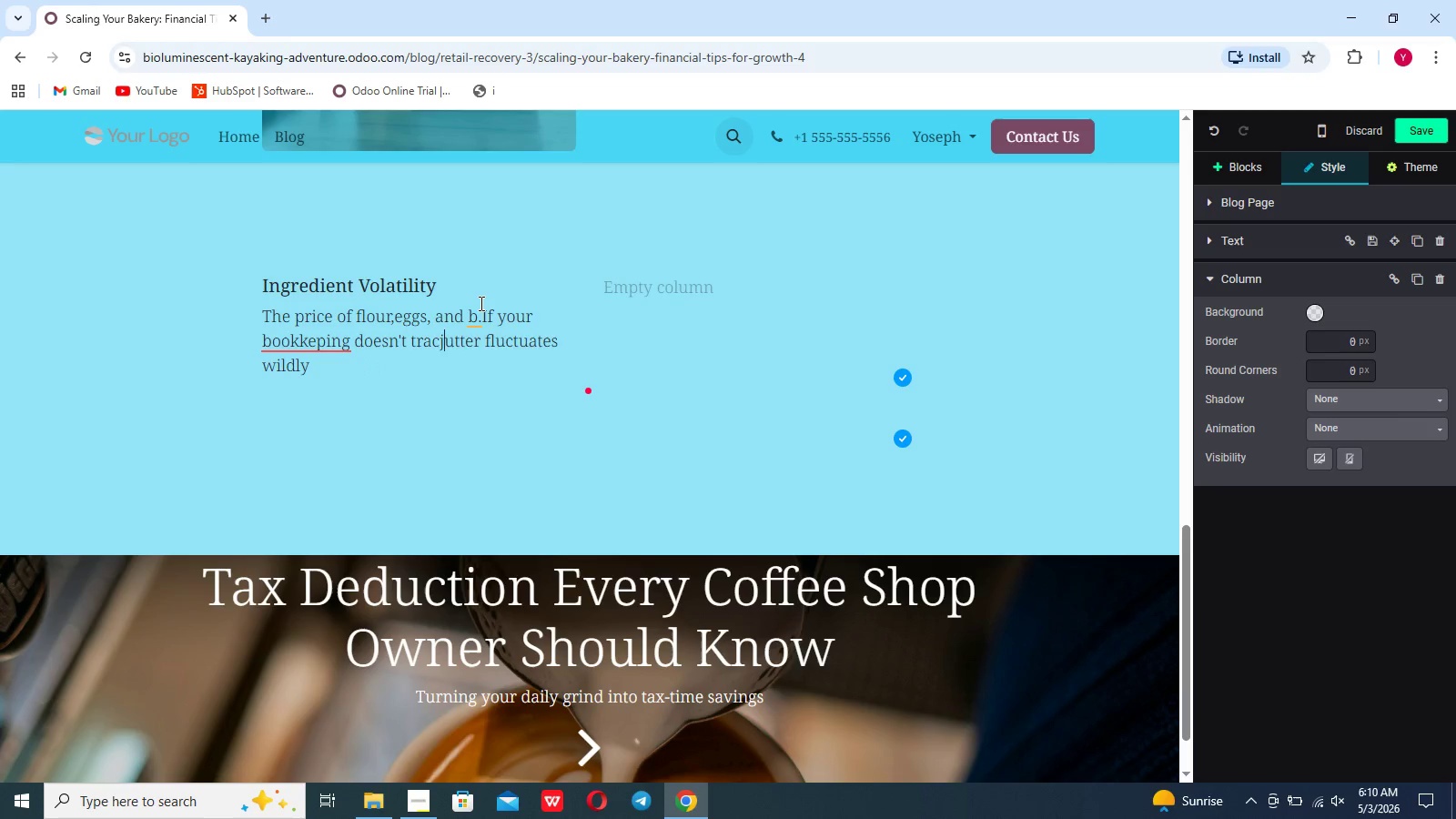 
hold_key(key=Backspace, duration=1.19)
 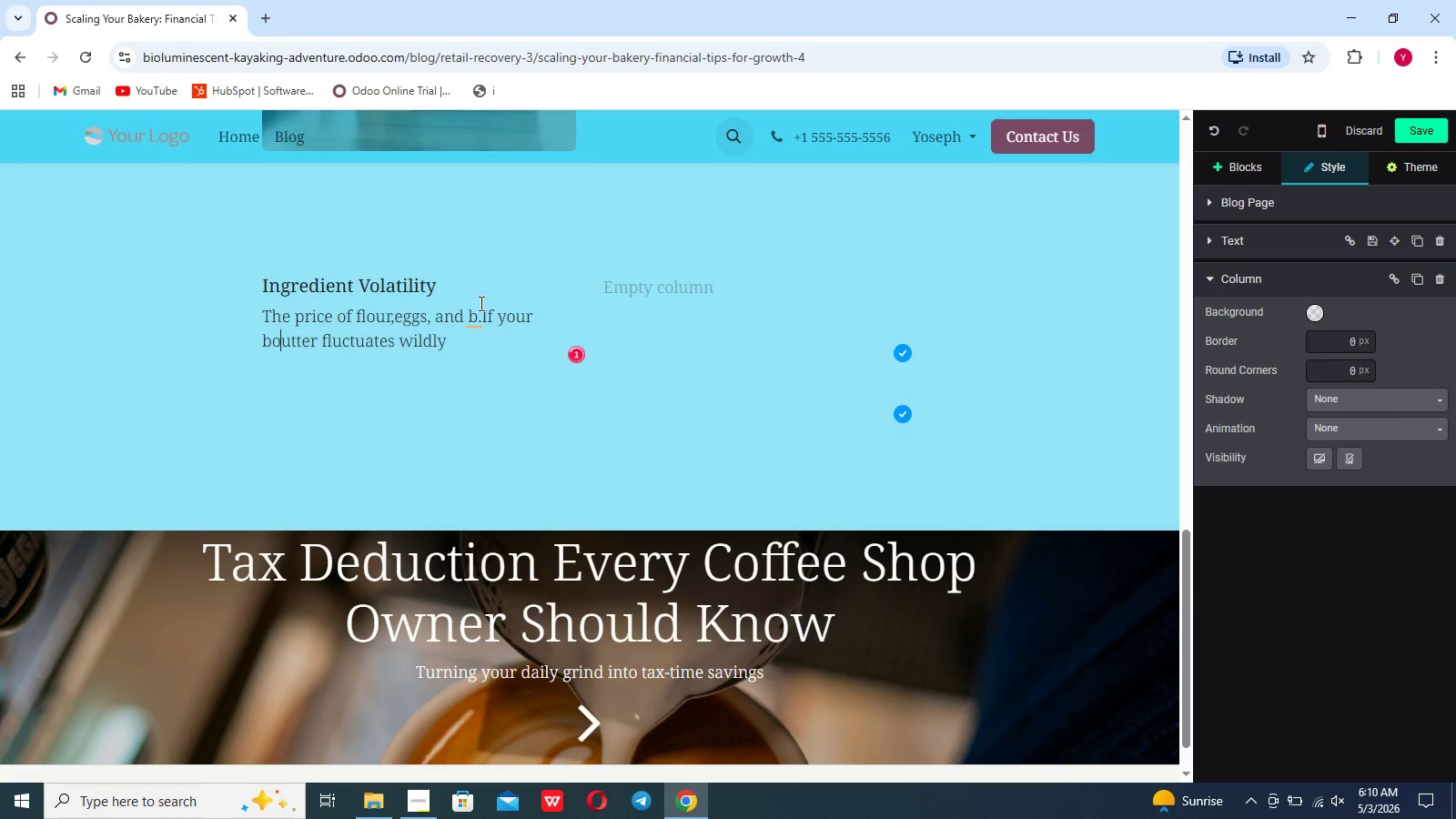 
key(Backspace)
 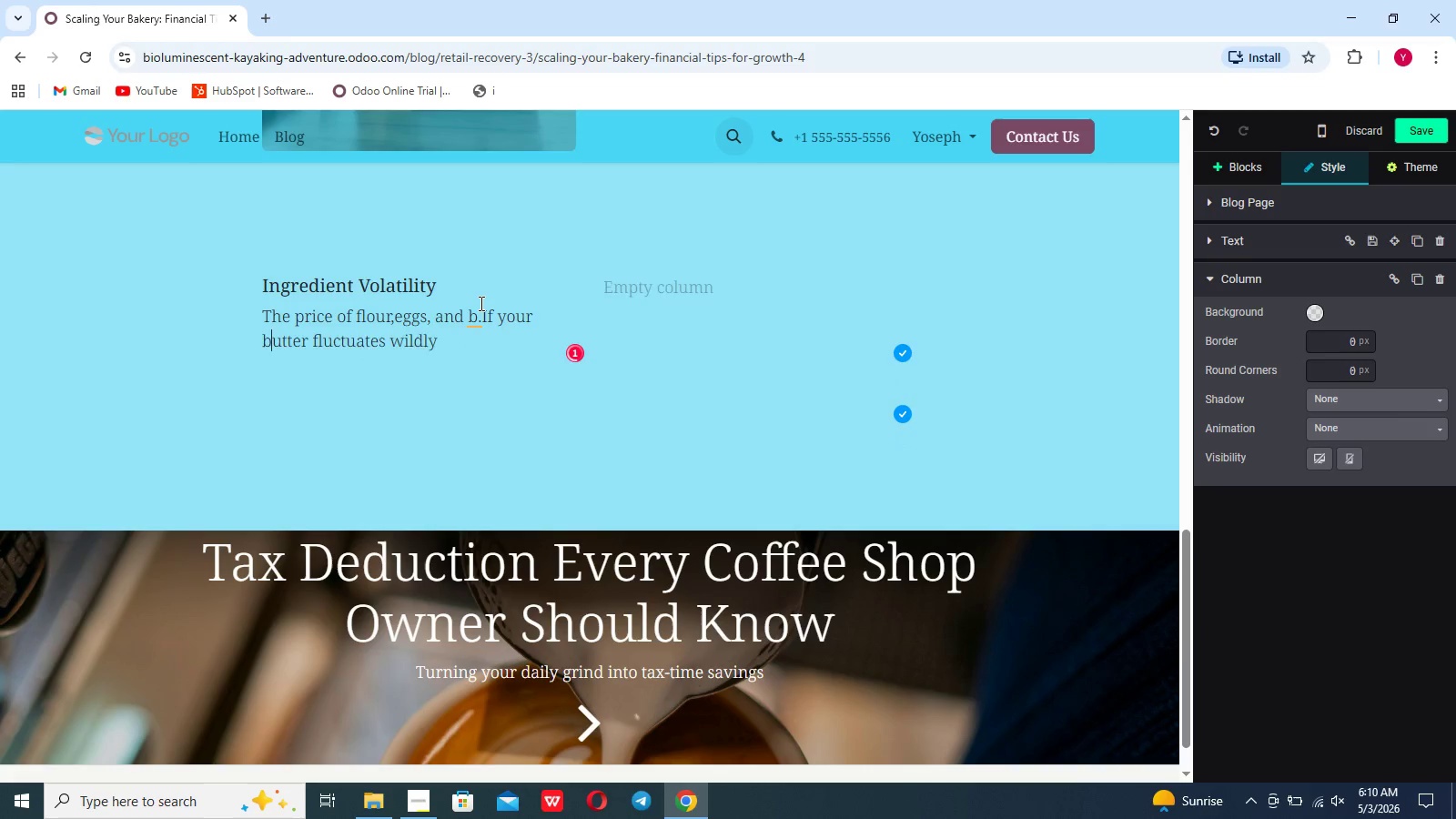 
key(Backspace)
 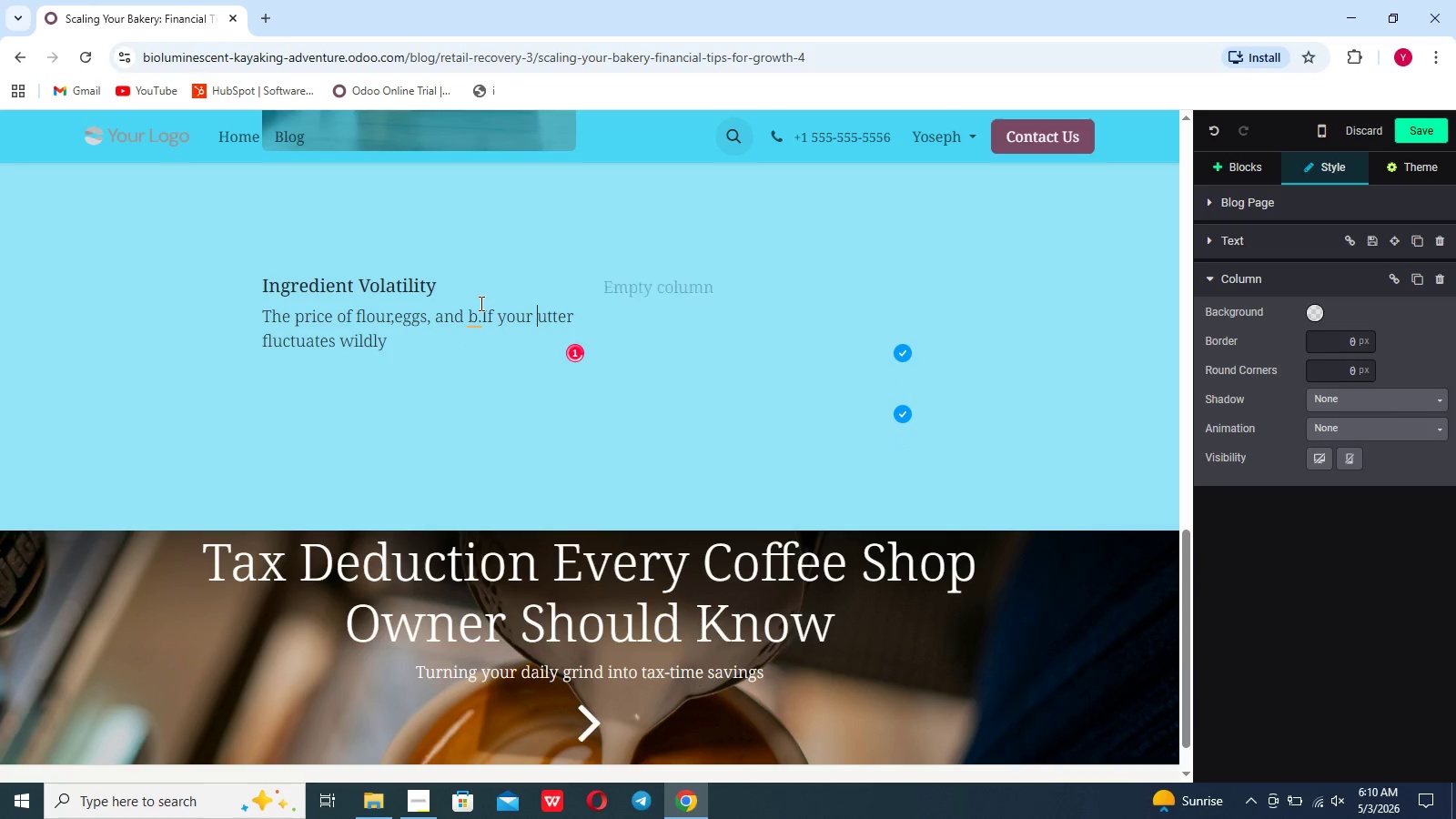 
key(Backspace)
 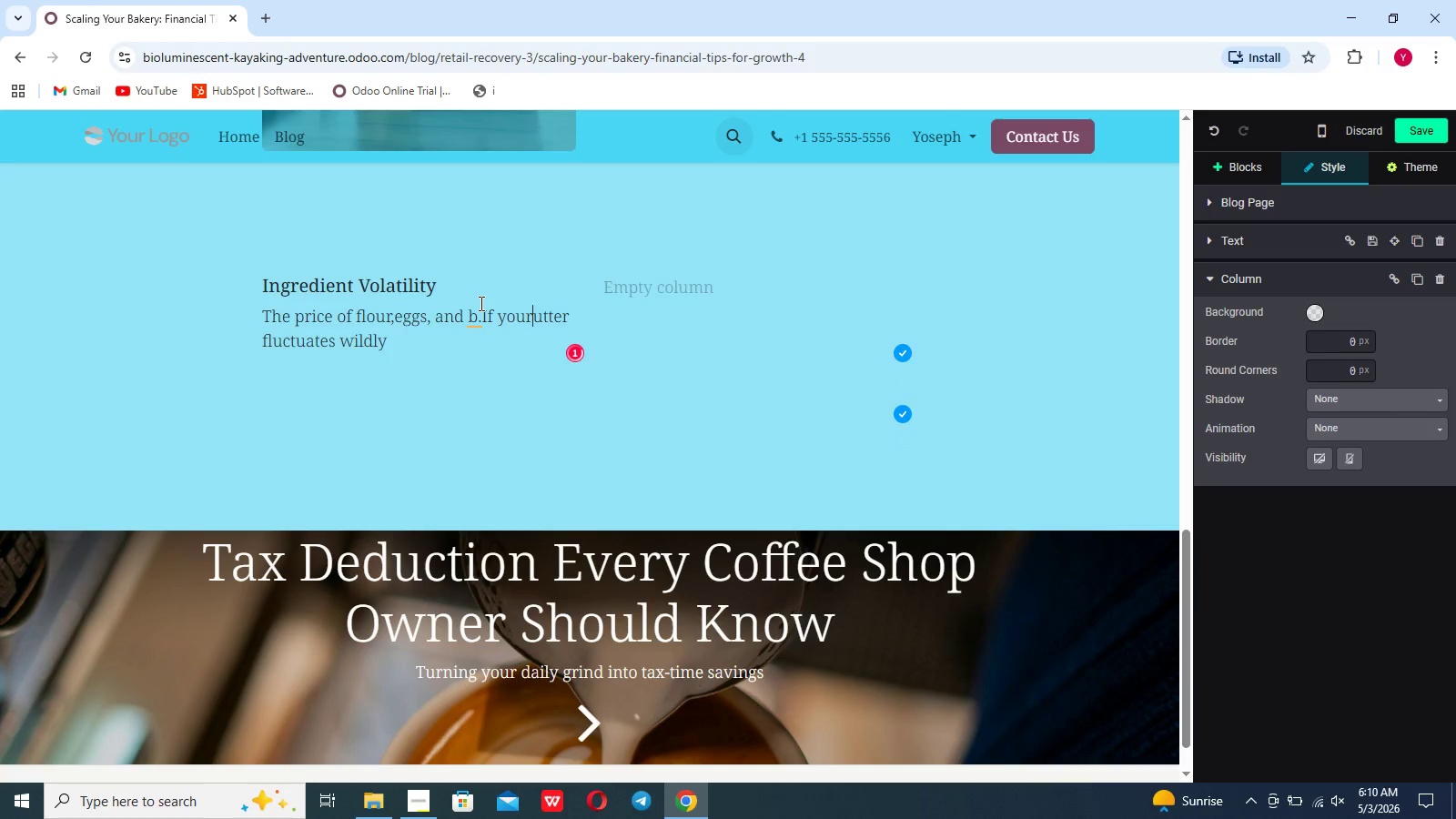 
key(Backspace)
 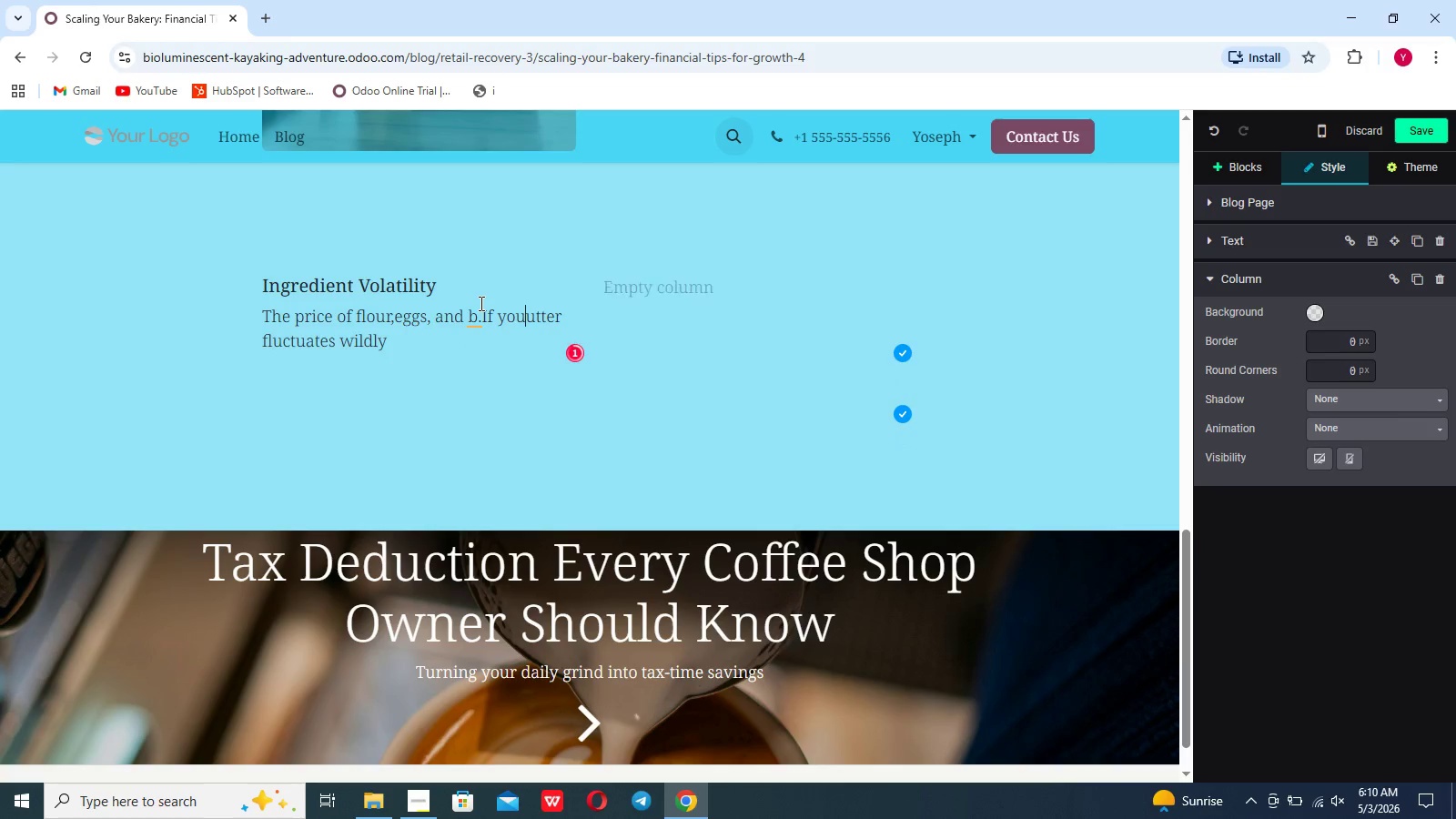 
key(Backspace)
 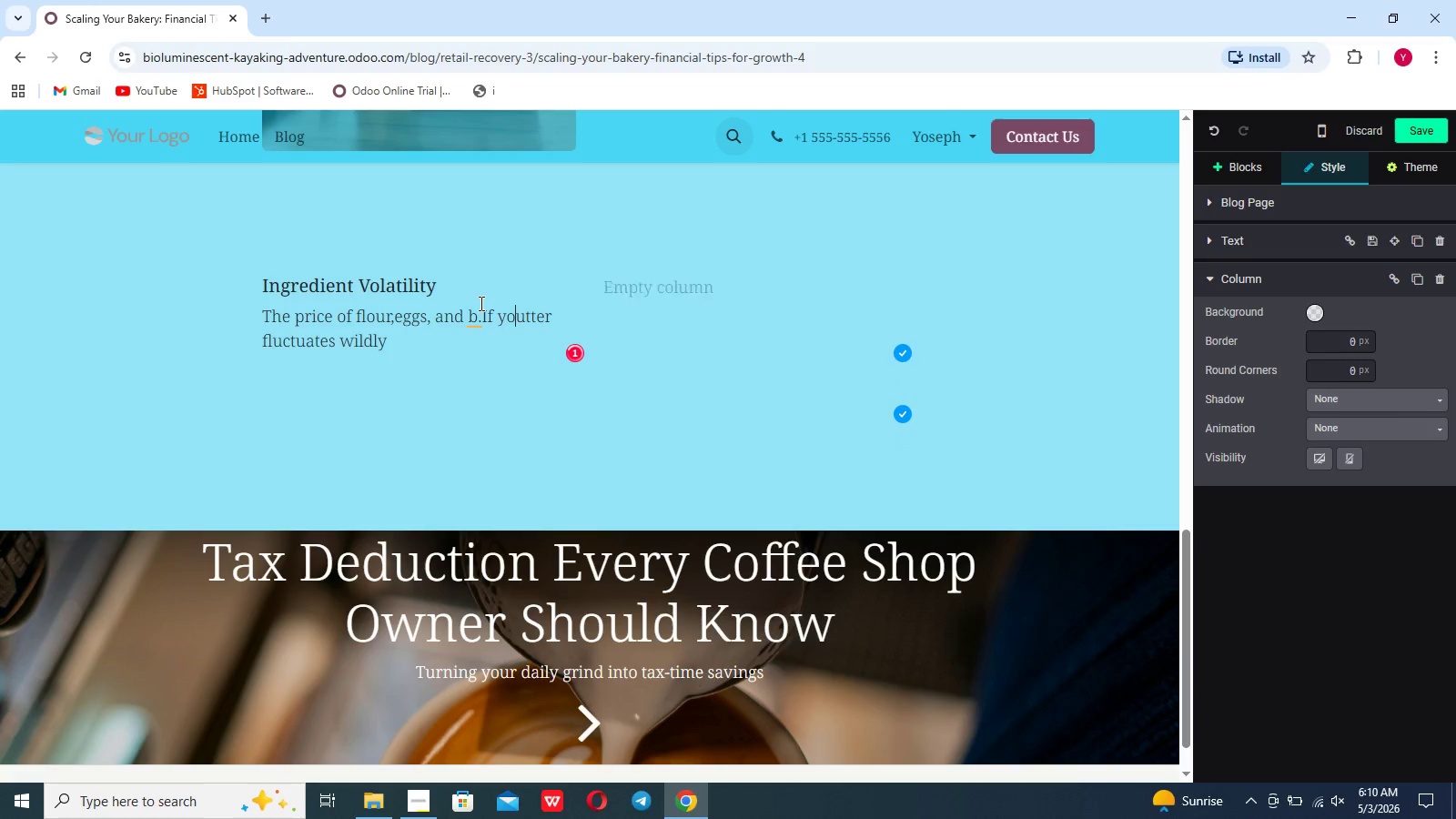 
key(Backspace)
 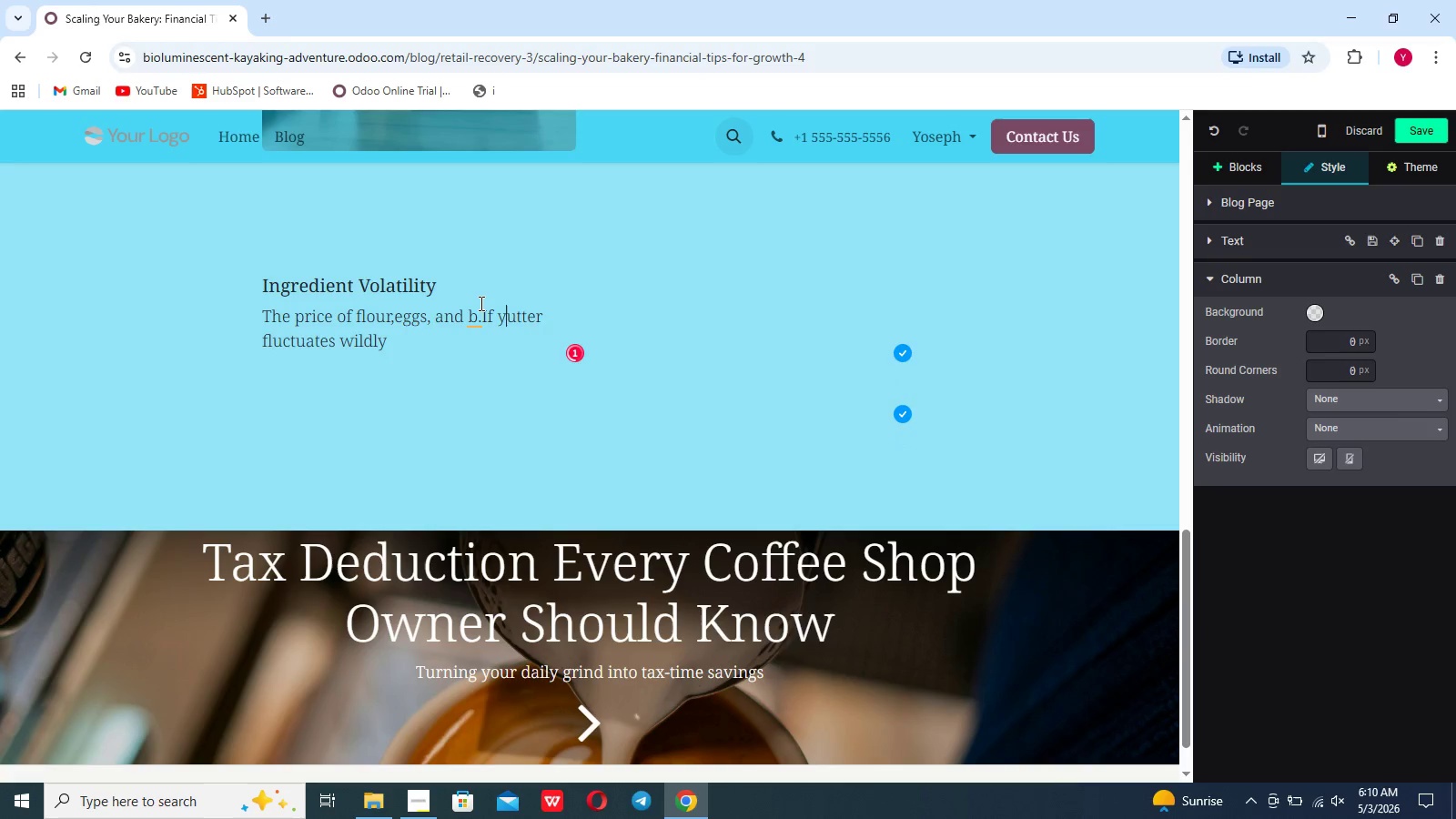 
key(Backspace)
 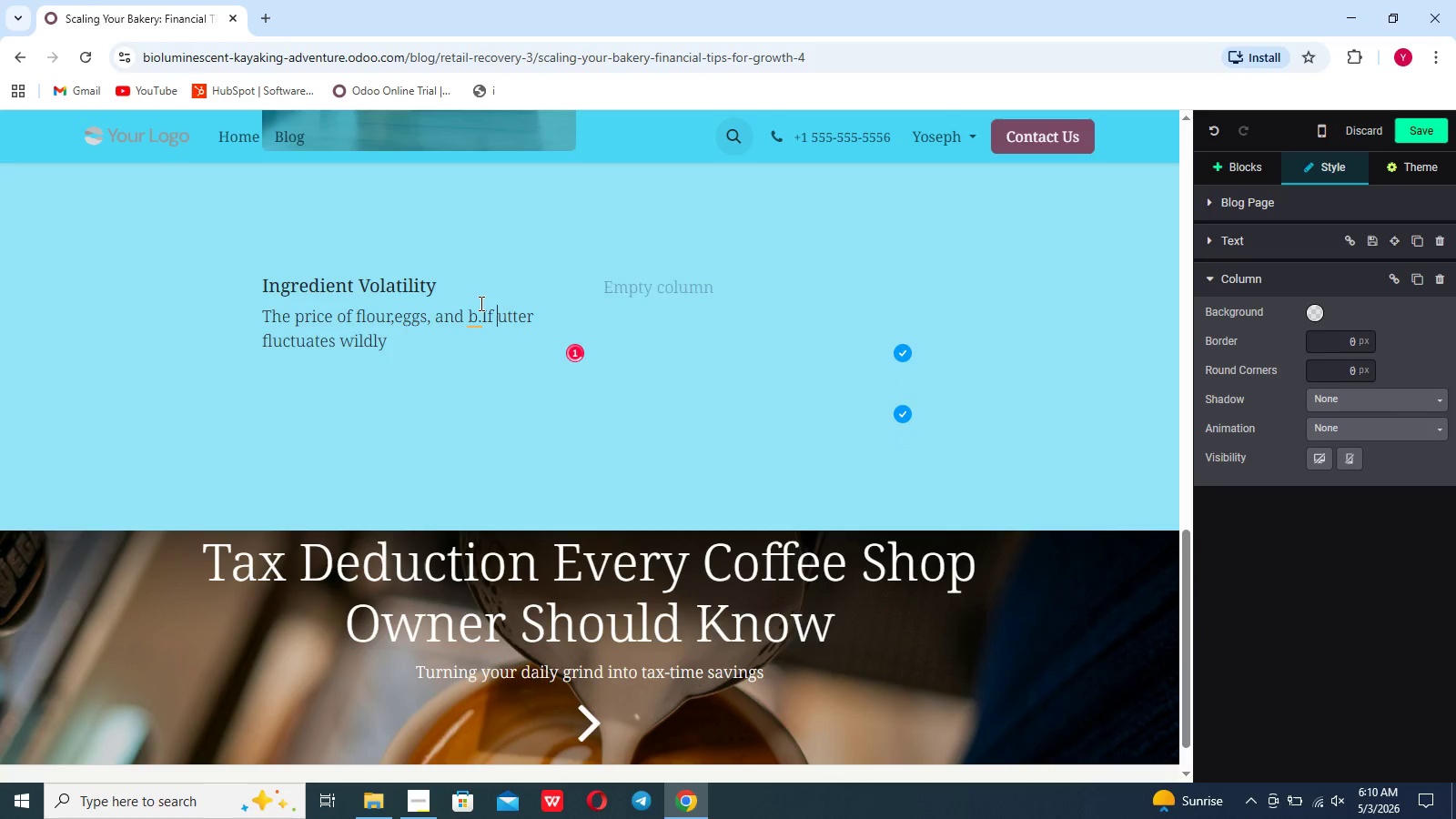 
key(Backspace)
 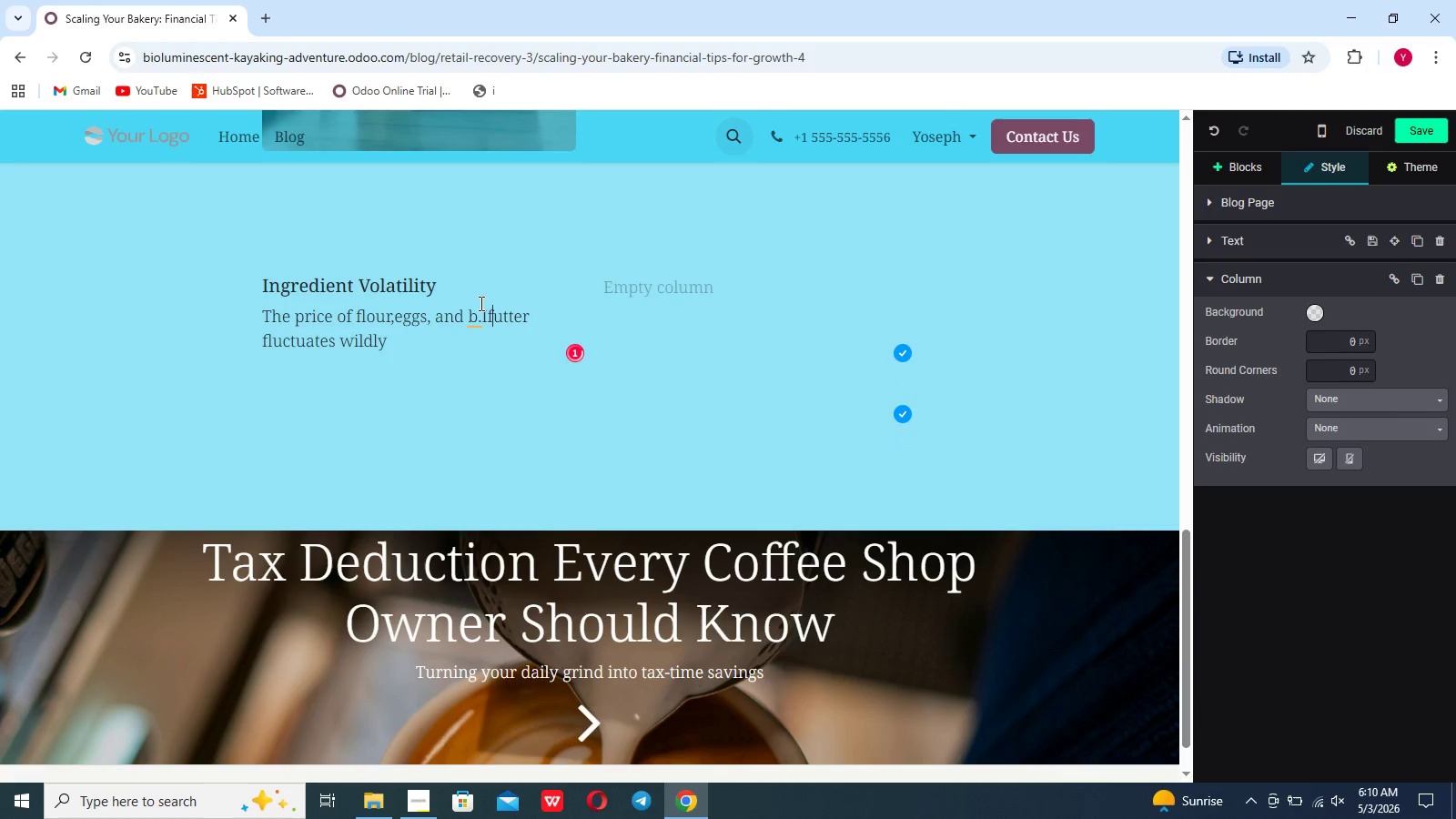 
key(Backspace)
 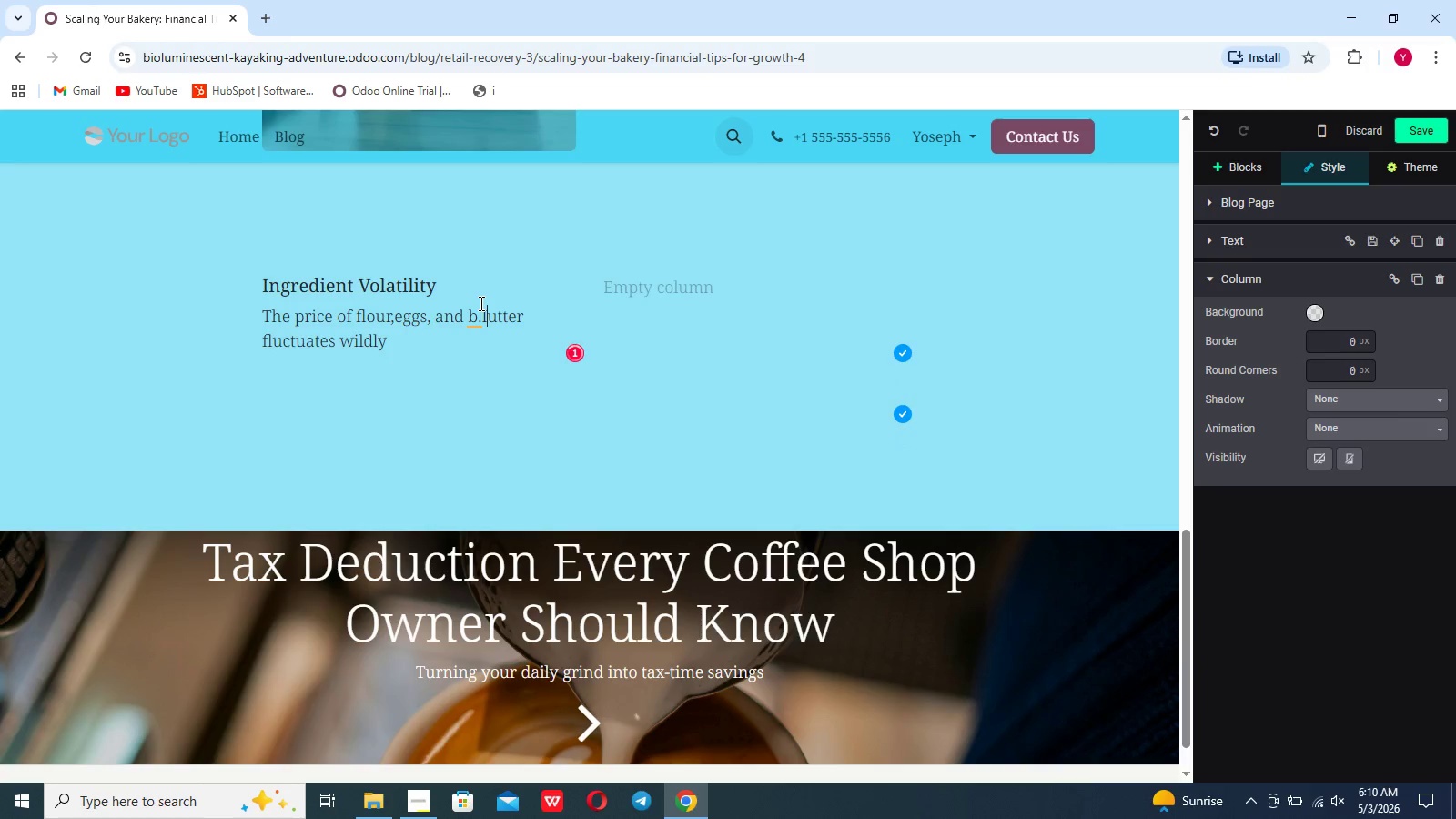 
key(Backspace)
 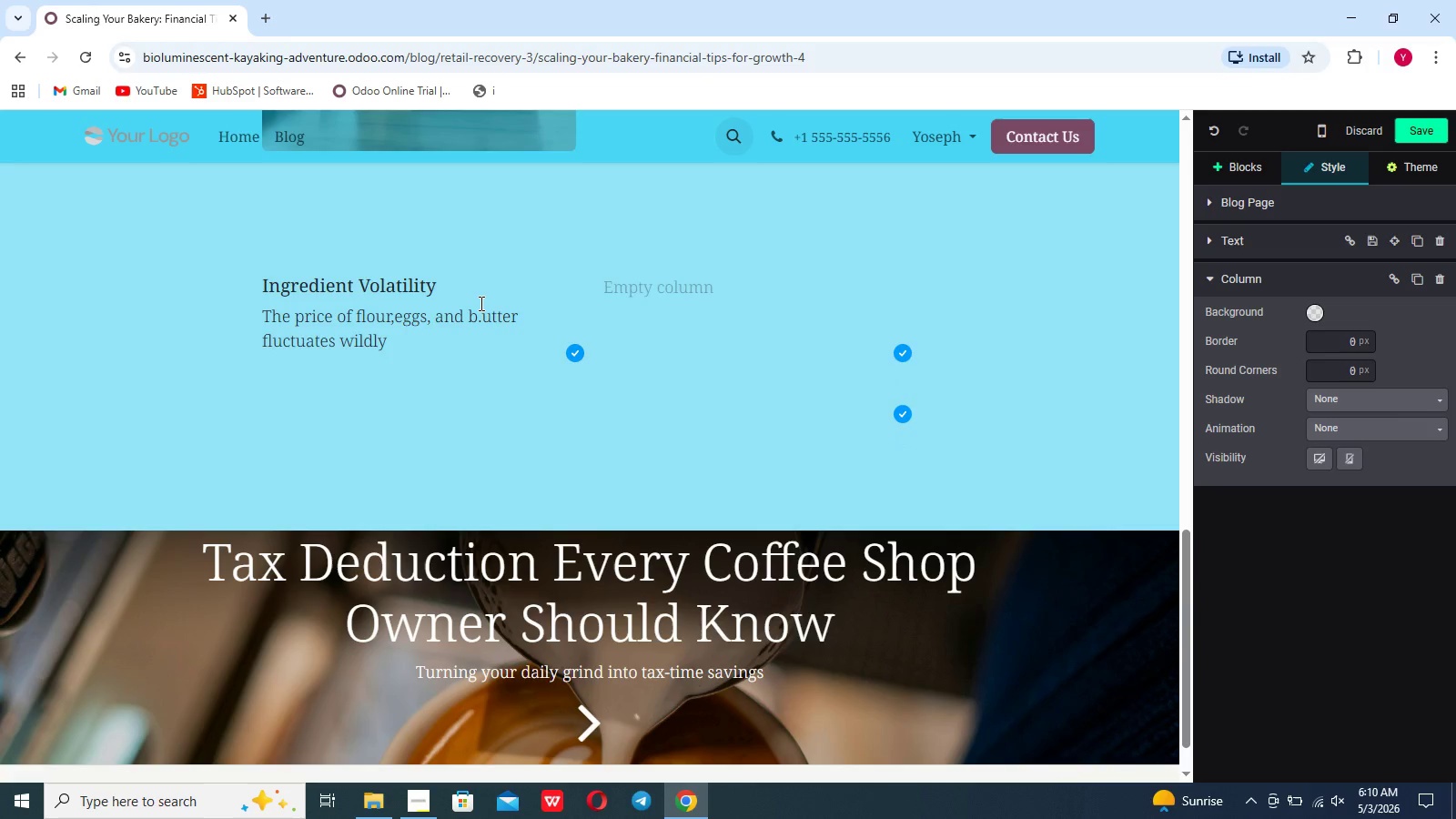 
key(Backspace)
 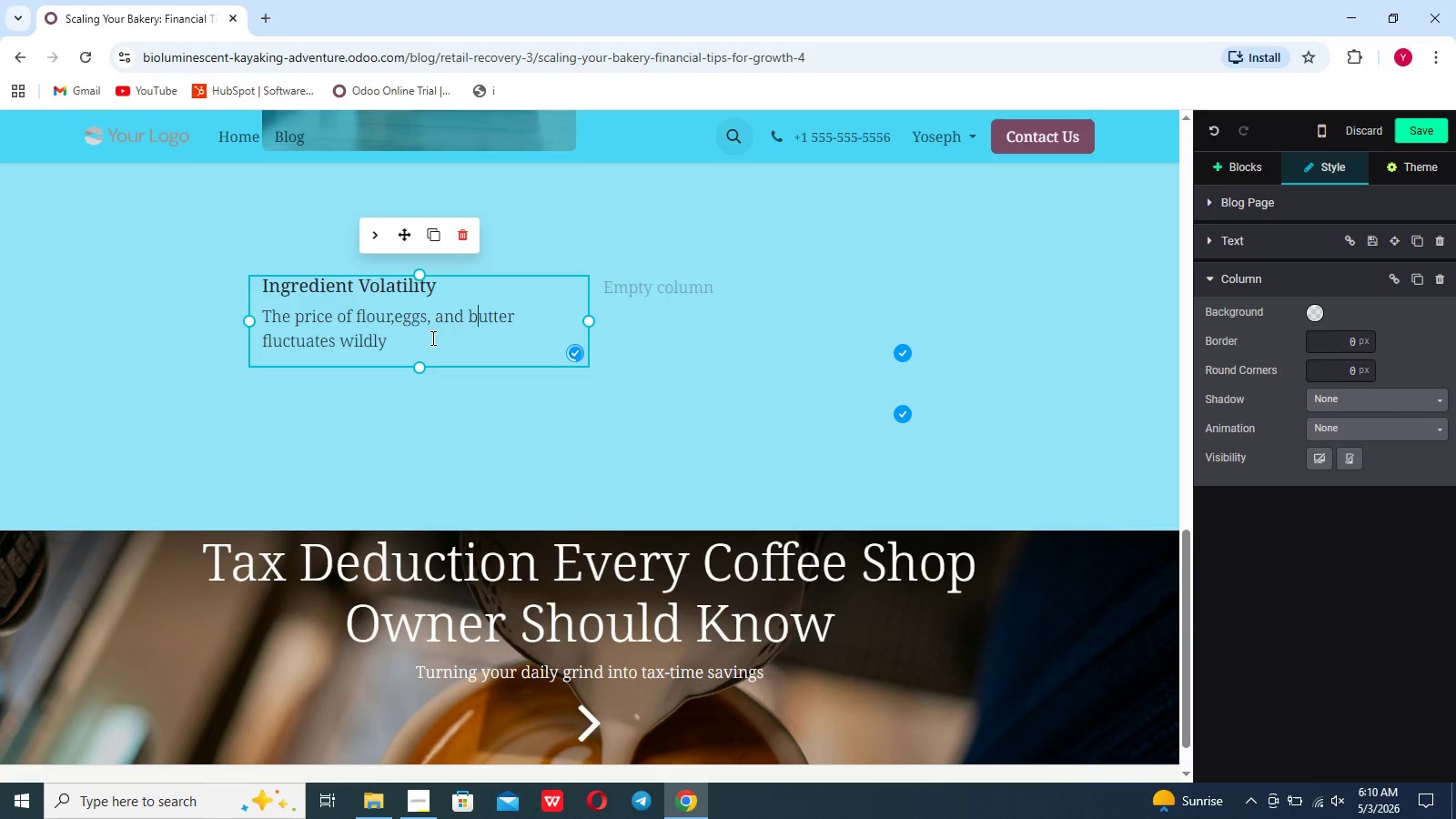 
left_click([431, 337])
 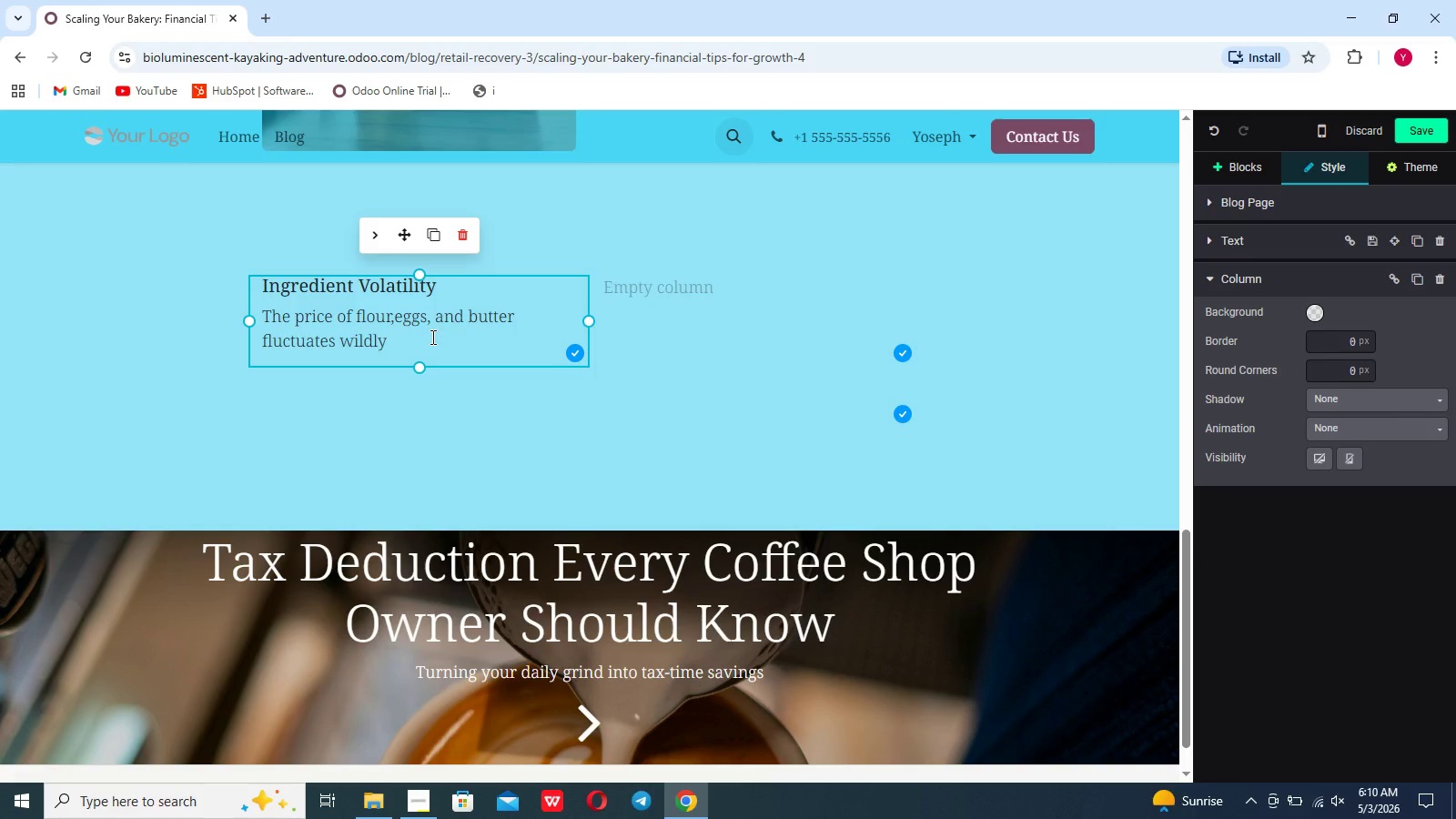 
type(. If your bookkeping doesn't track these price shifts,your margins on a bu)
key(Backspace)
type(aguette might diss)
key(Backspace)
type(appear.)
 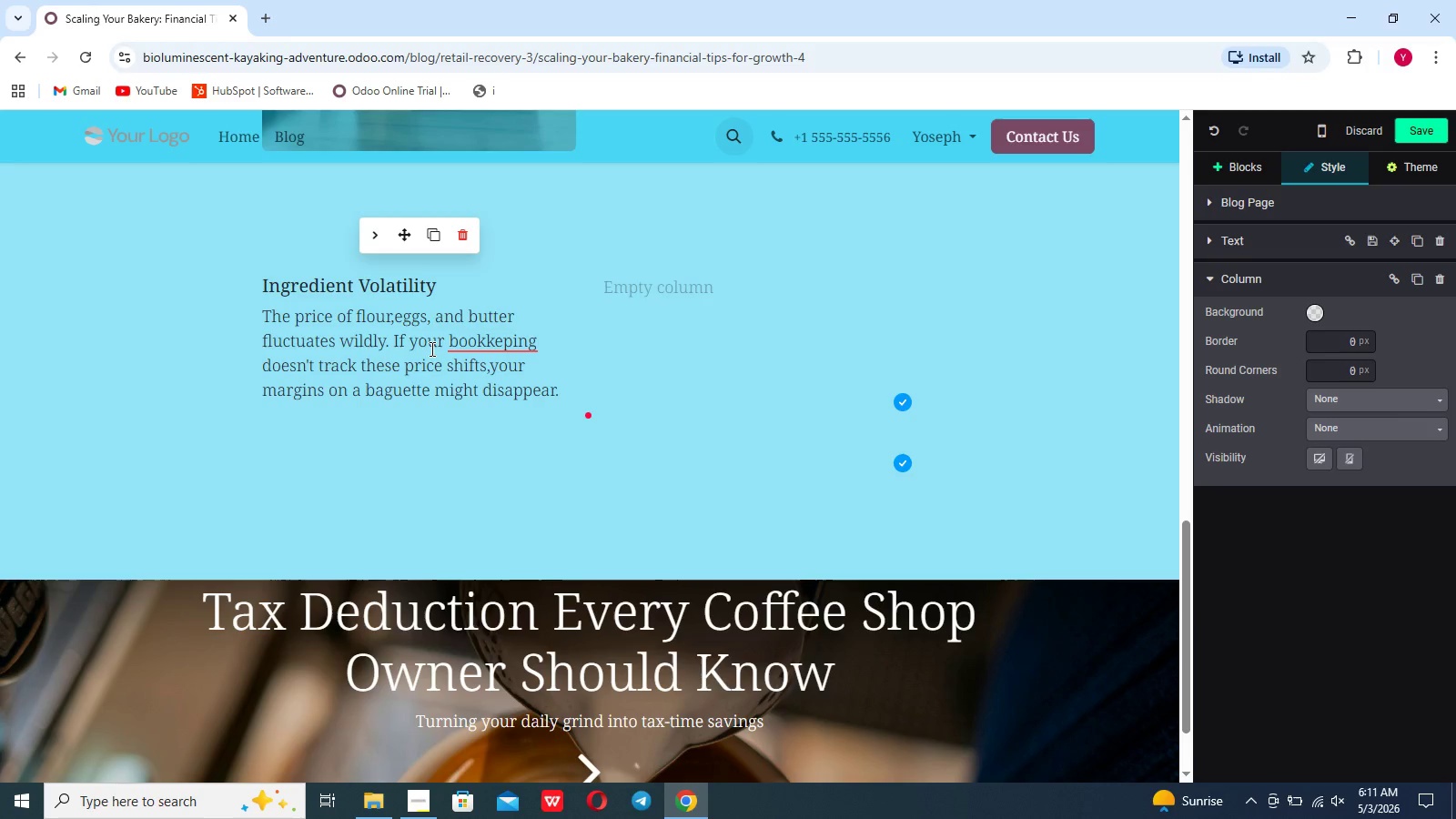 
left_click([491, 341])
 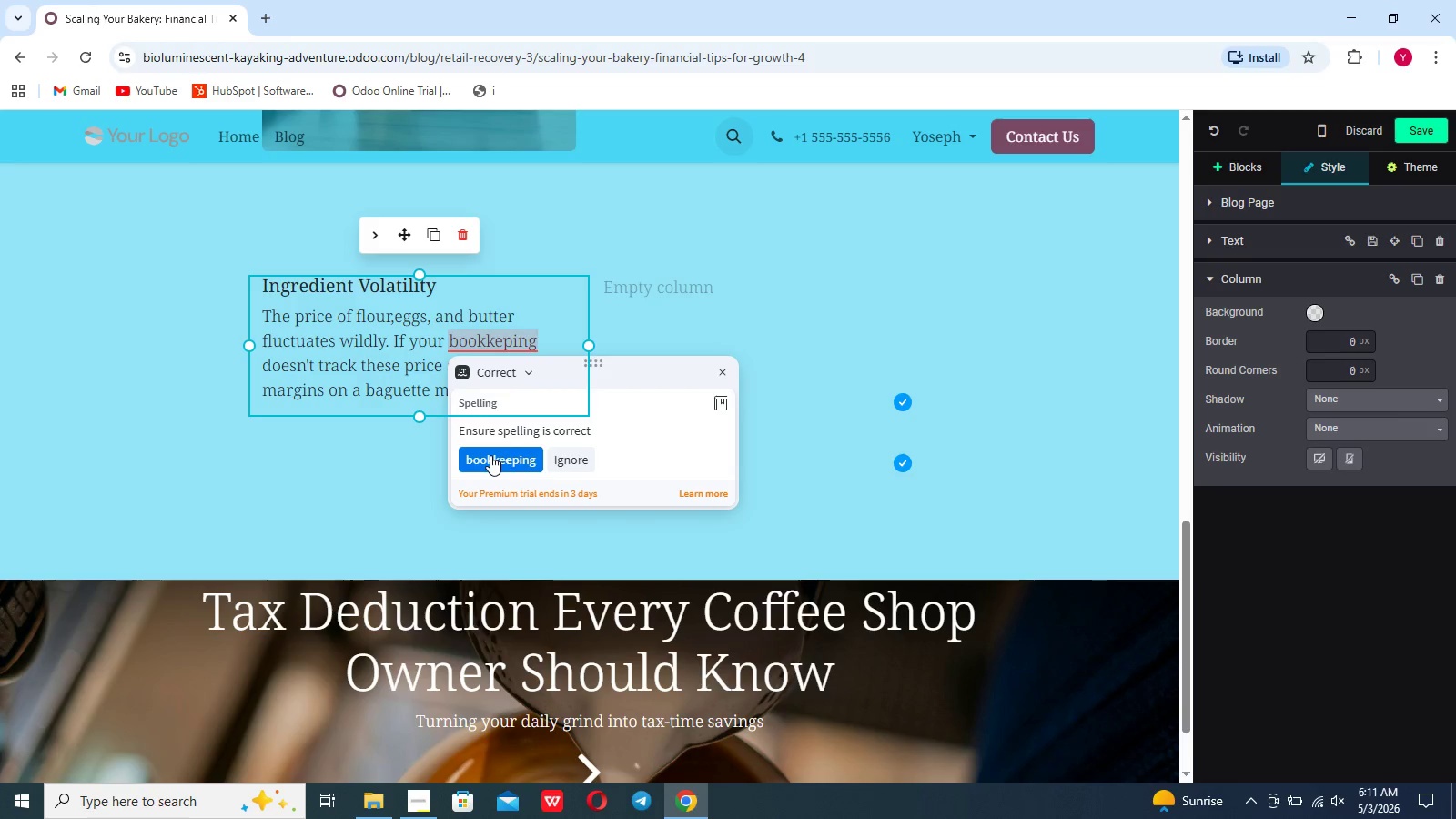 
left_click([490, 455])
 